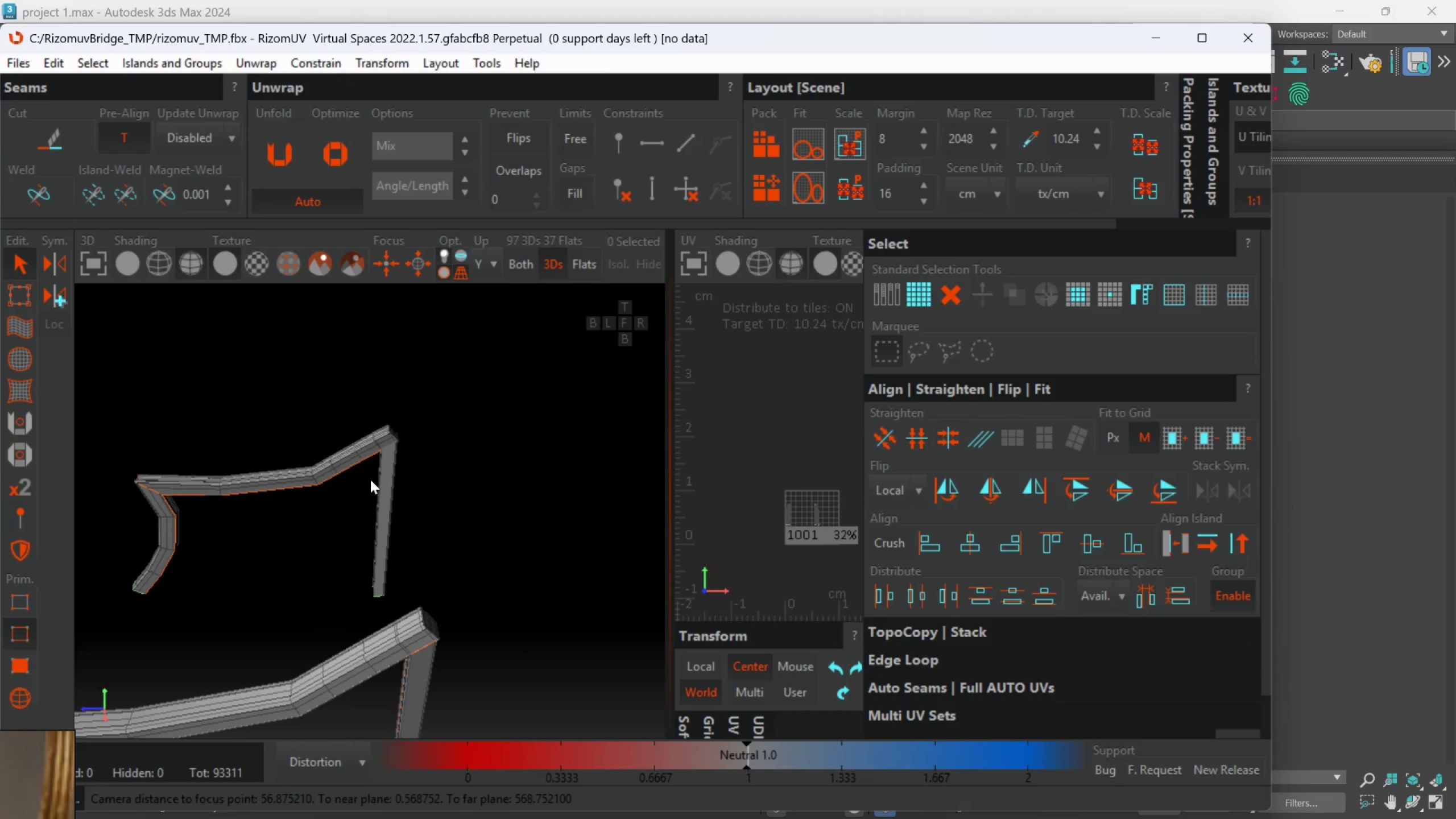 
scroll: coordinate [373, 439], scroll_direction: up, amount: 1.0
 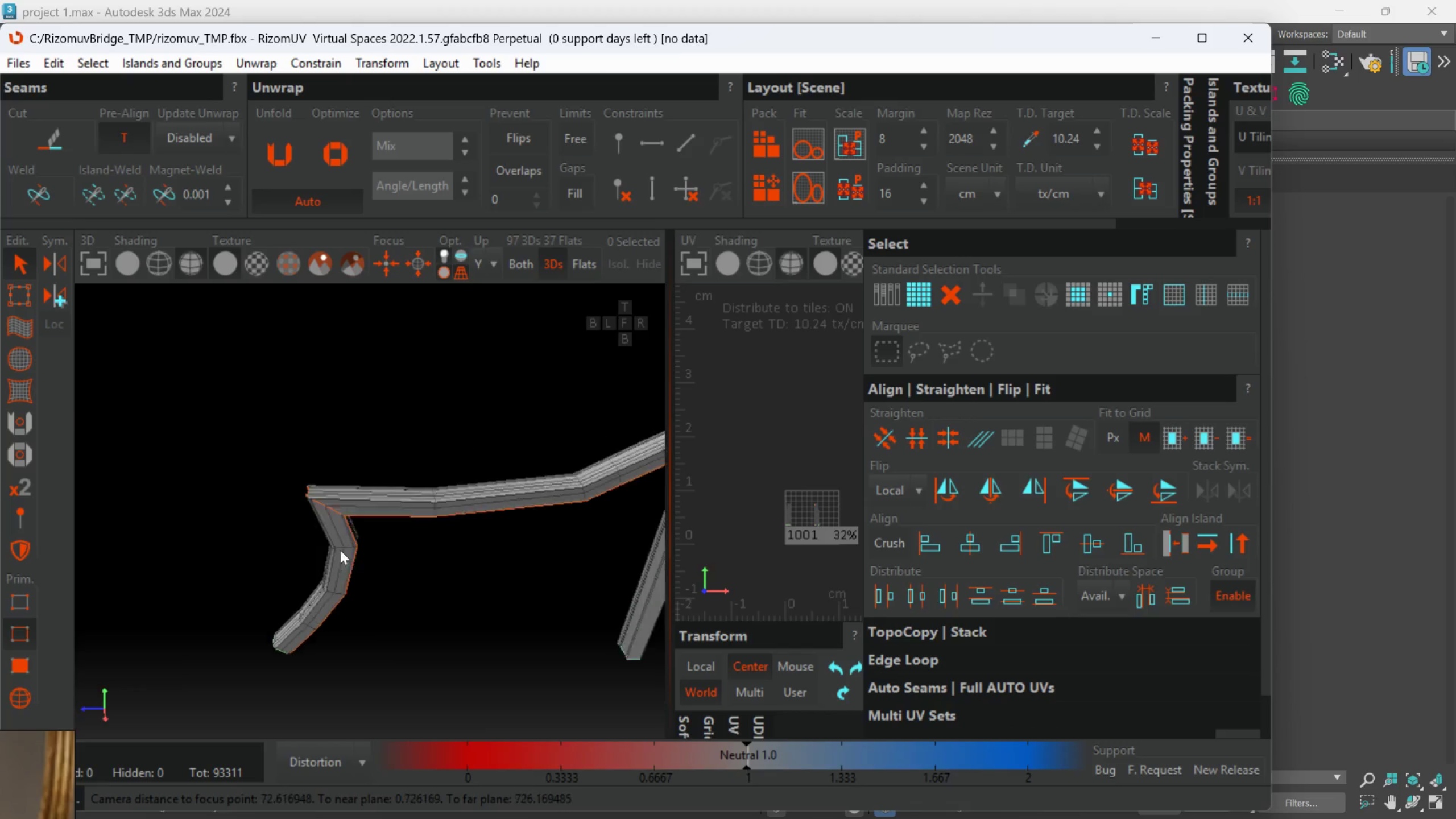 
left_click([482, 596])
 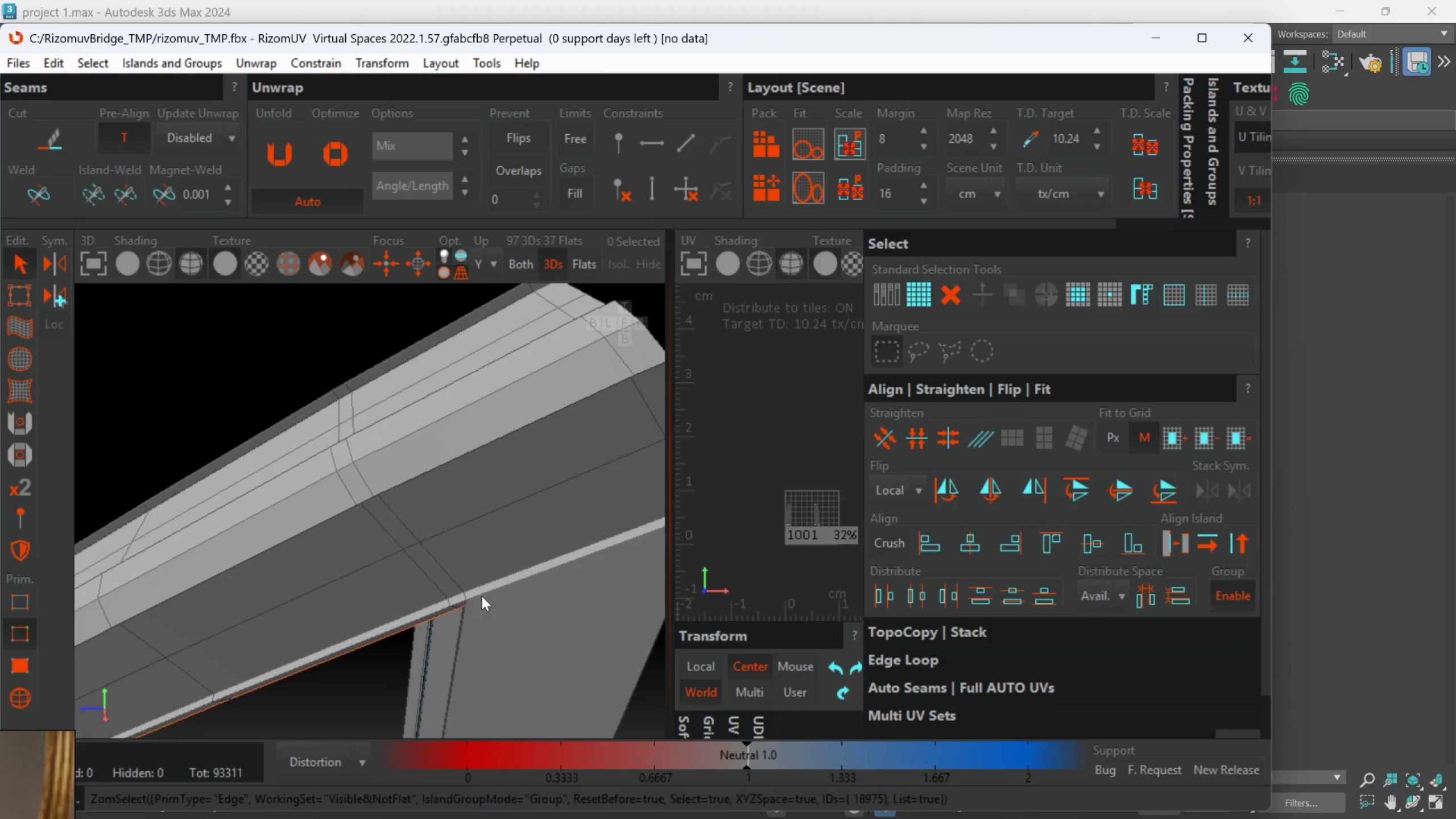 
scroll: coordinate [528, 606], scroll_direction: up, amount: 5.0
 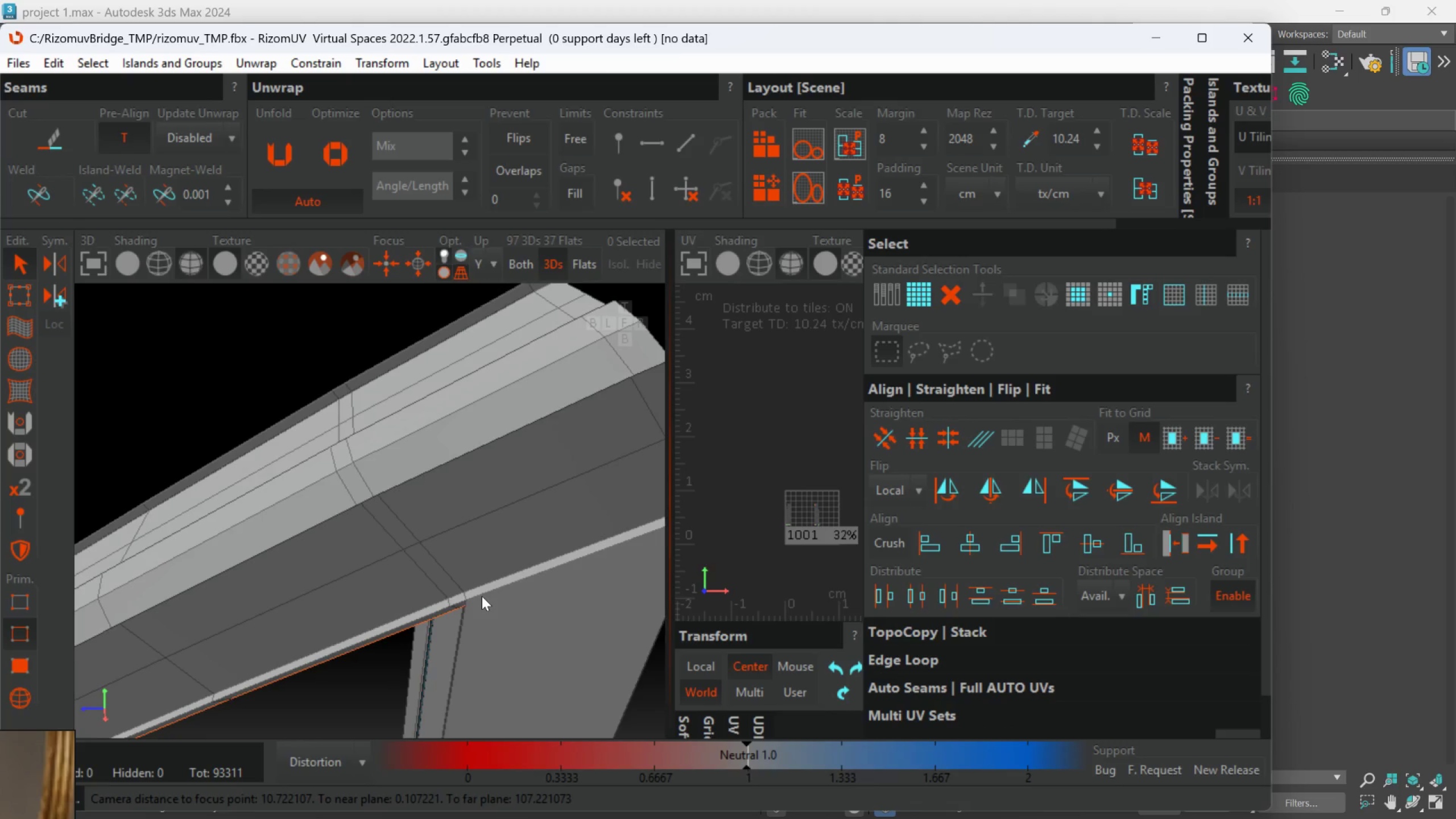 
double_click([482, 596])
 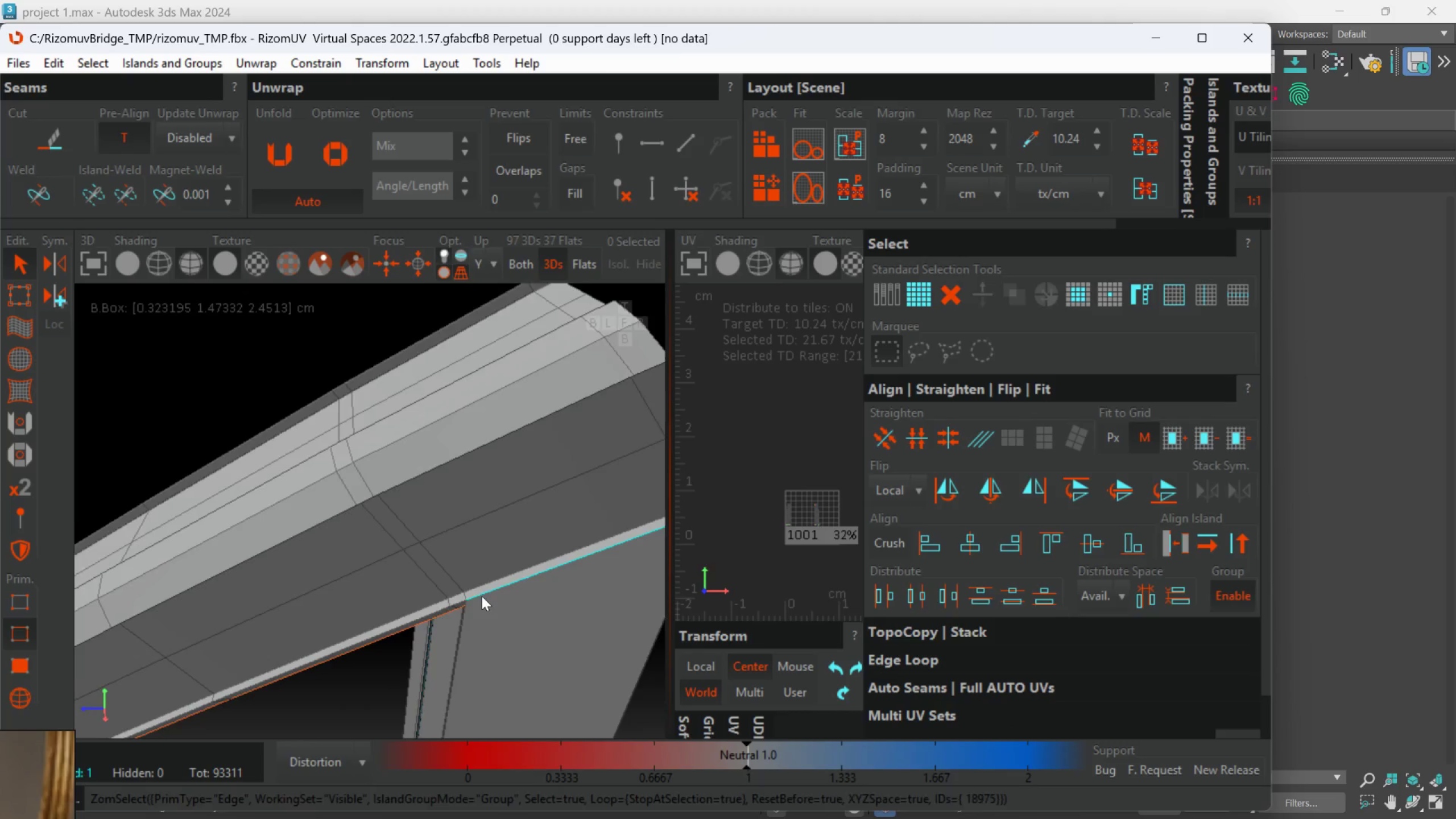 
hold_key(key=AltLeft, duration=0.61)
 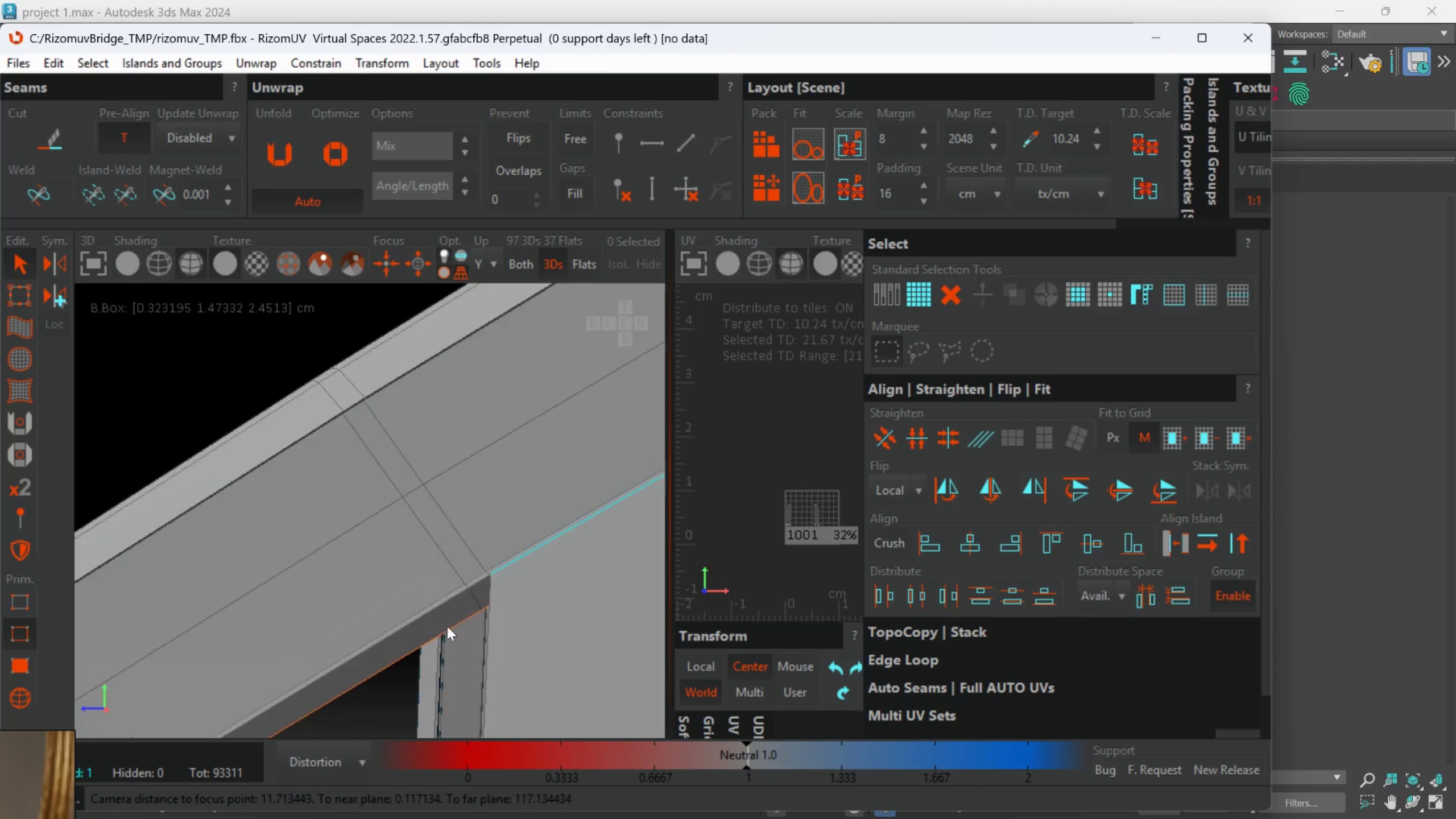 
hold_key(key=AltLeft, duration=1.09)
 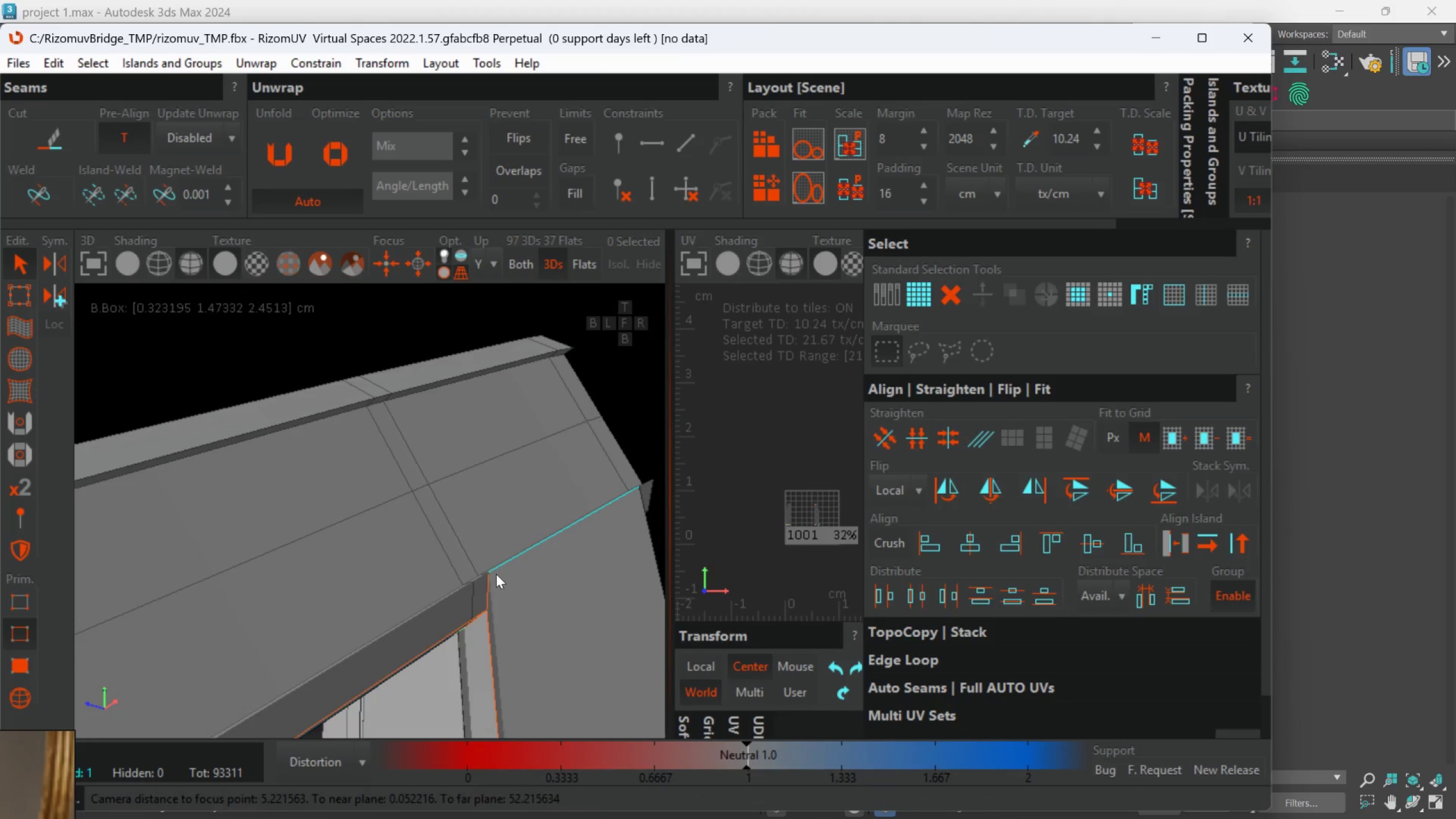 
scroll: coordinate [482, 596], scroll_direction: down, amount: 1.0
 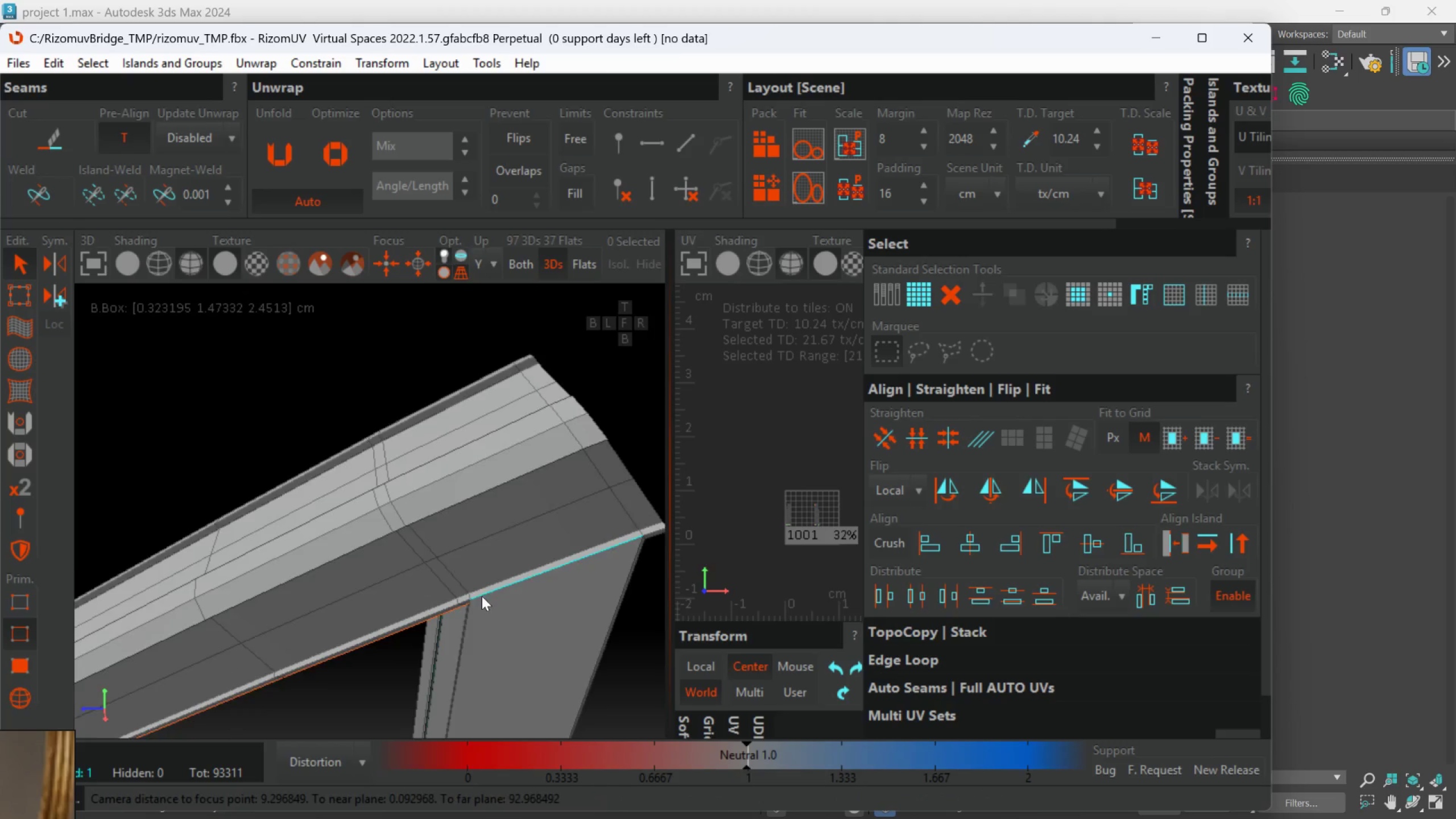 
scroll: coordinate [447, 631], scroll_direction: up, amount: 1.0
 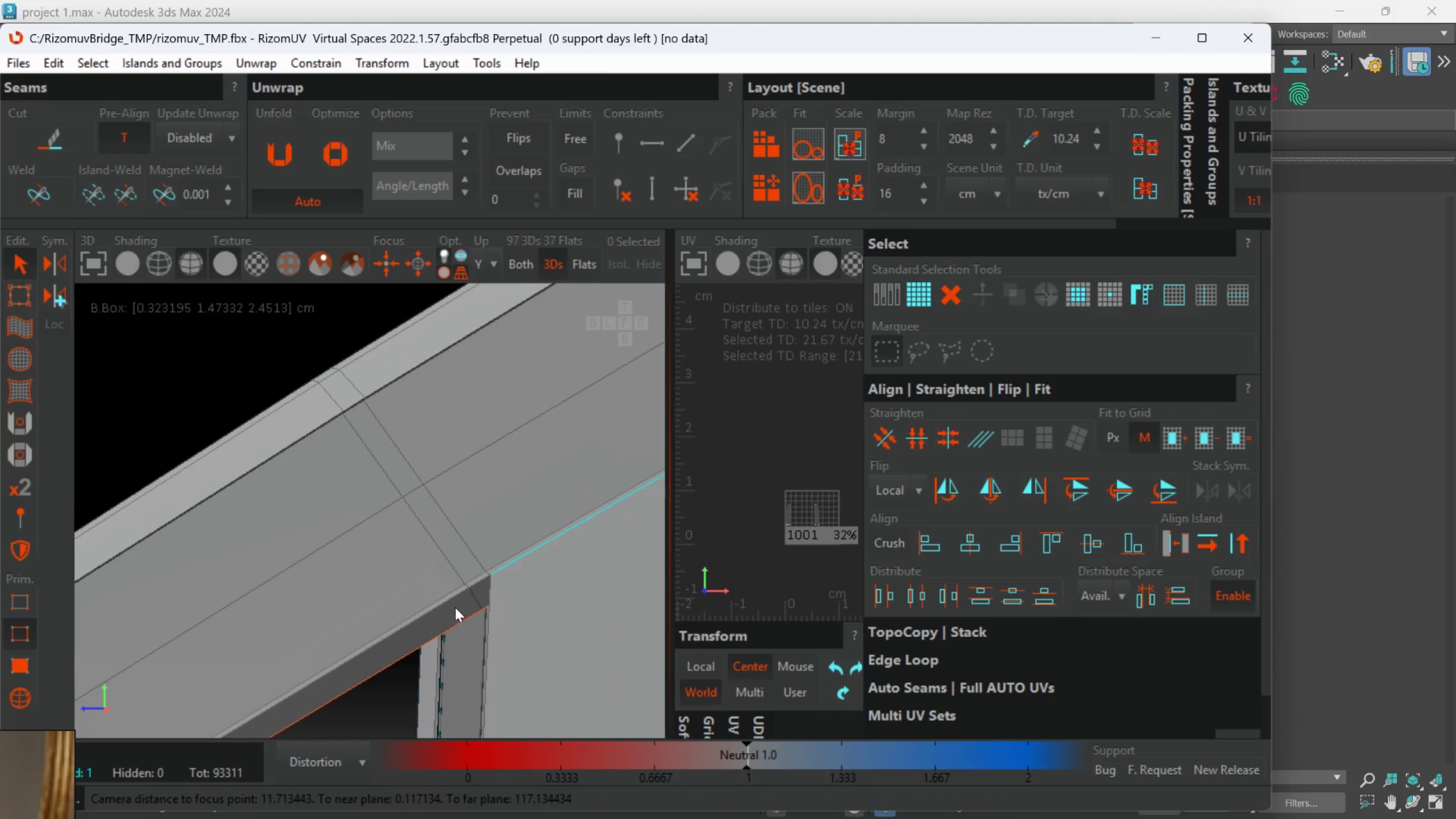 
key(C)
 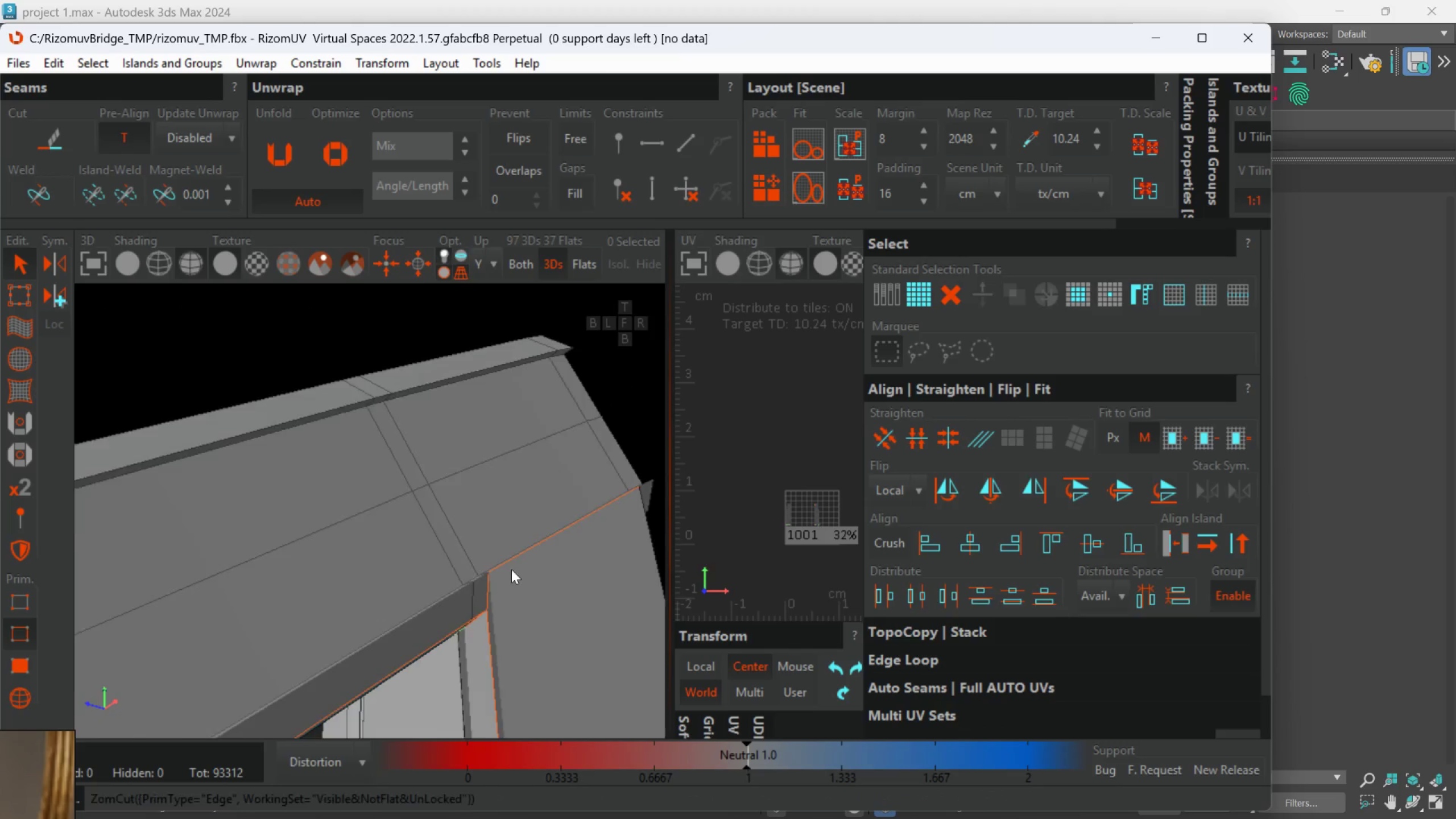 
hold_key(key=AltLeft, duration=0.61)
 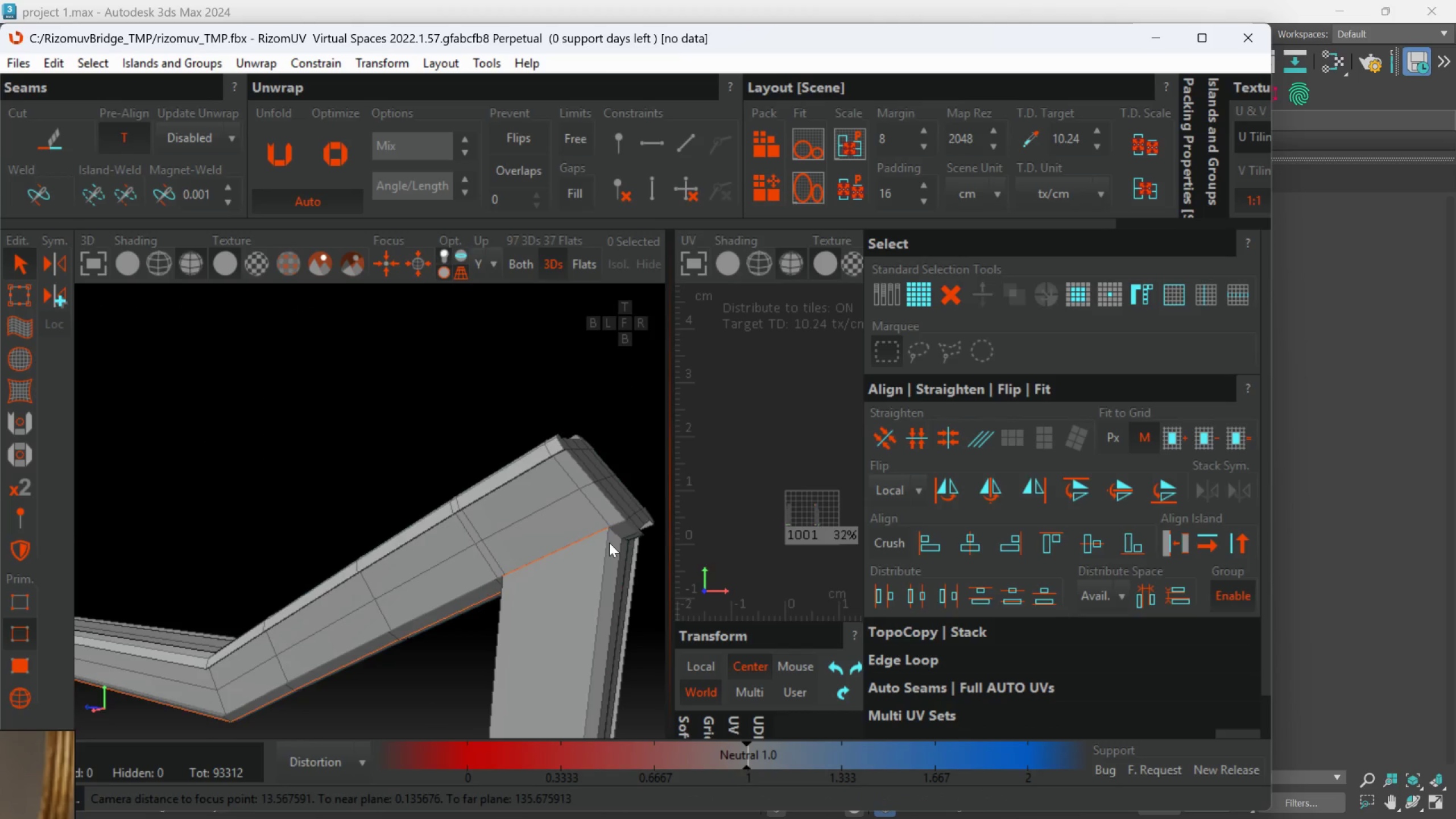 
scroll: coordinate [511, 581], scroll_direction: down, amount: 3.0
 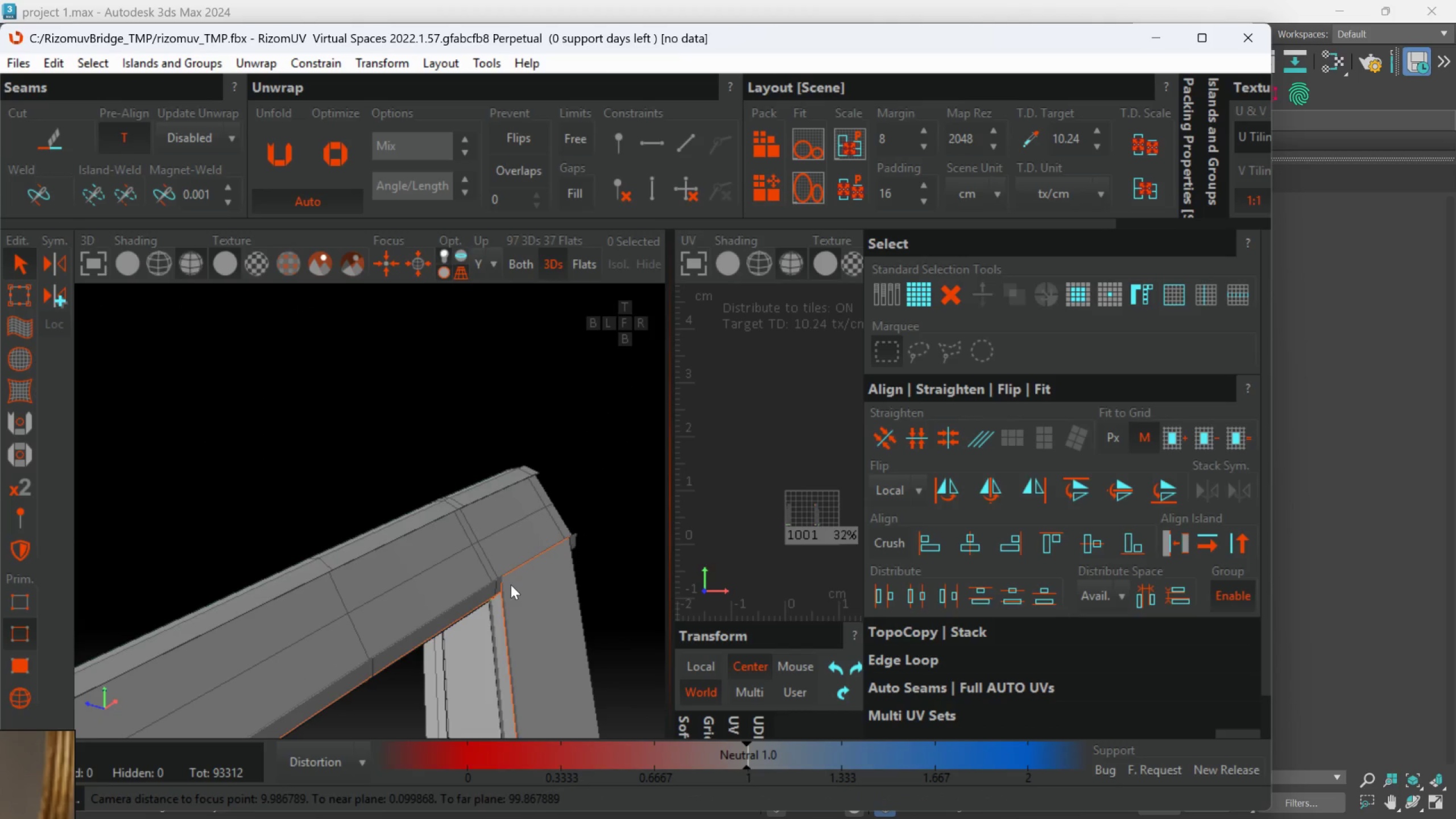 
scroll: coordinate [610, 539], scroll_direction: up, amount: 1.0
 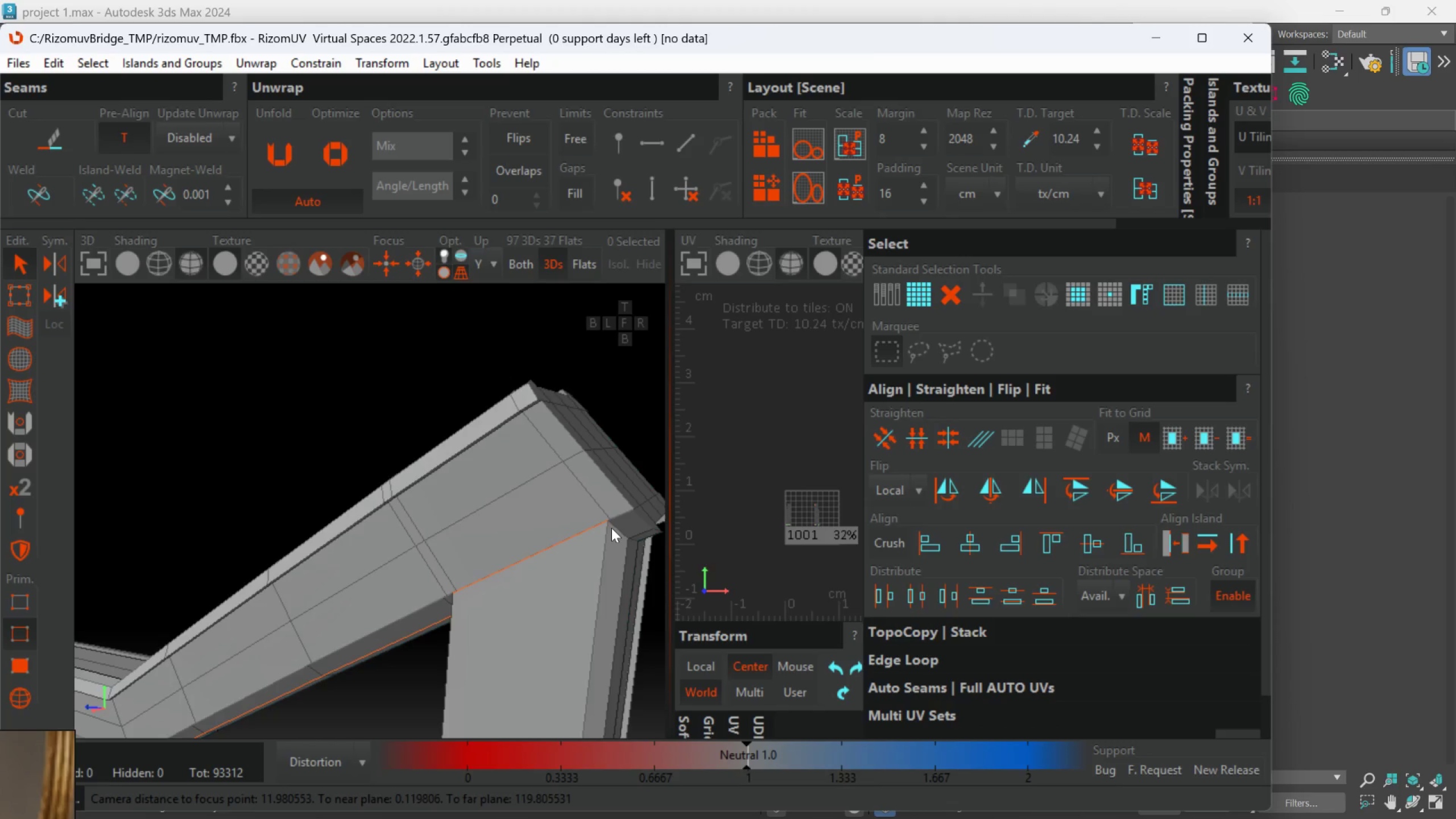 
hold_key(key=AltLeft, duration=0.53)
 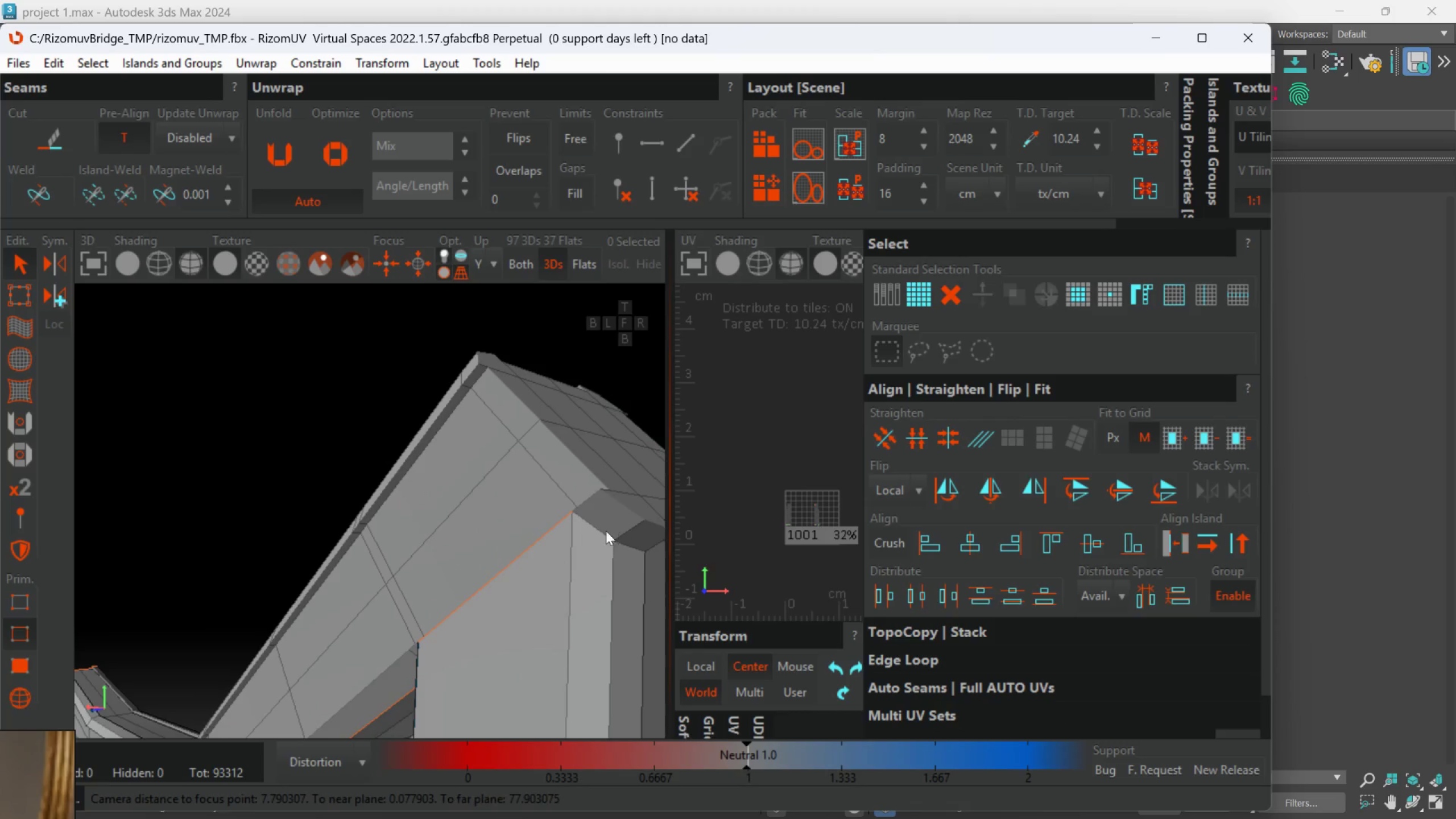 
hold_key(key=AltLeft, duration=1.67)
 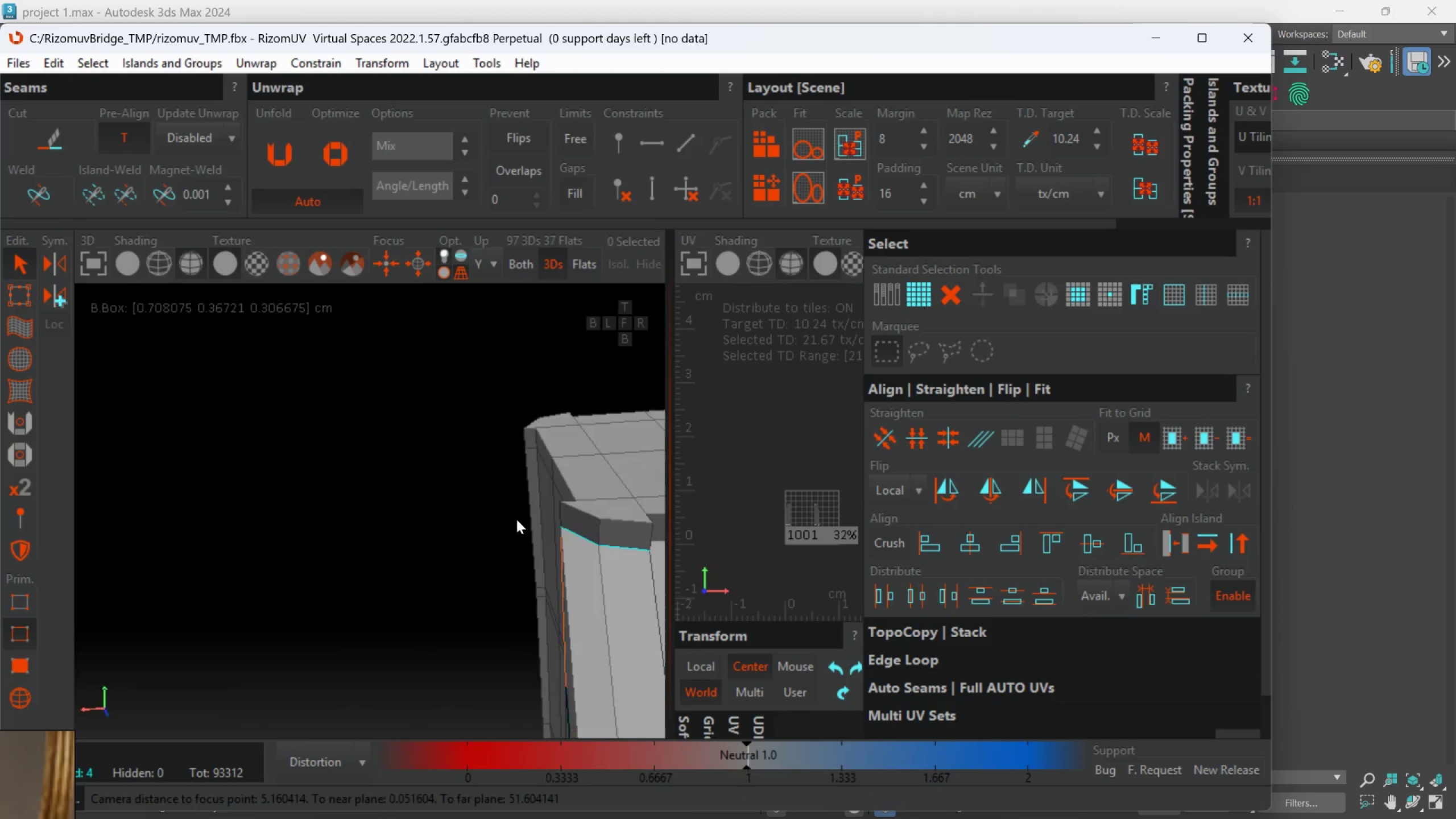 
scroll: coordinate [610, 531], scroll_direction: down, amount: 3.0
 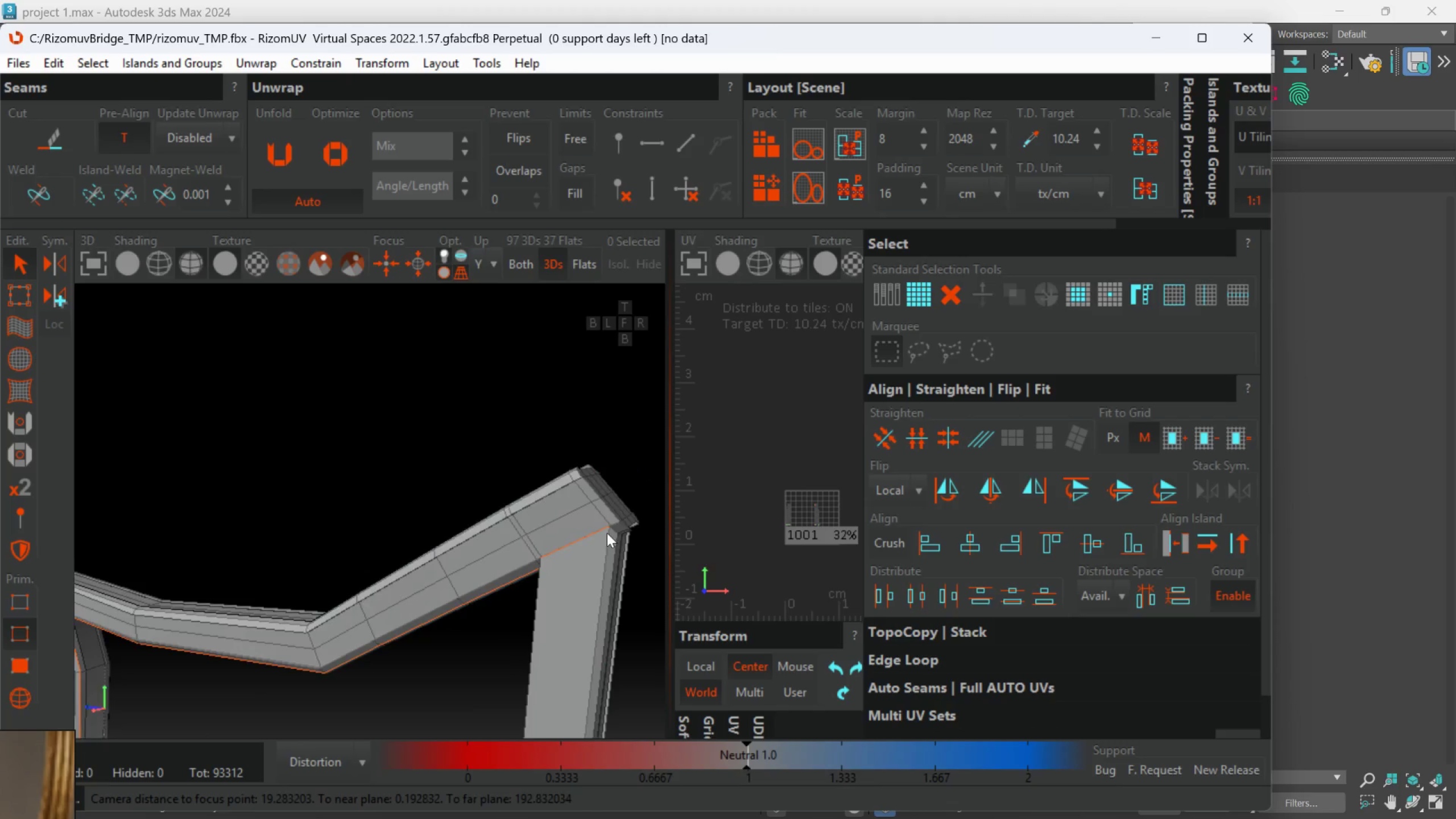 
left_click([593, 529])
 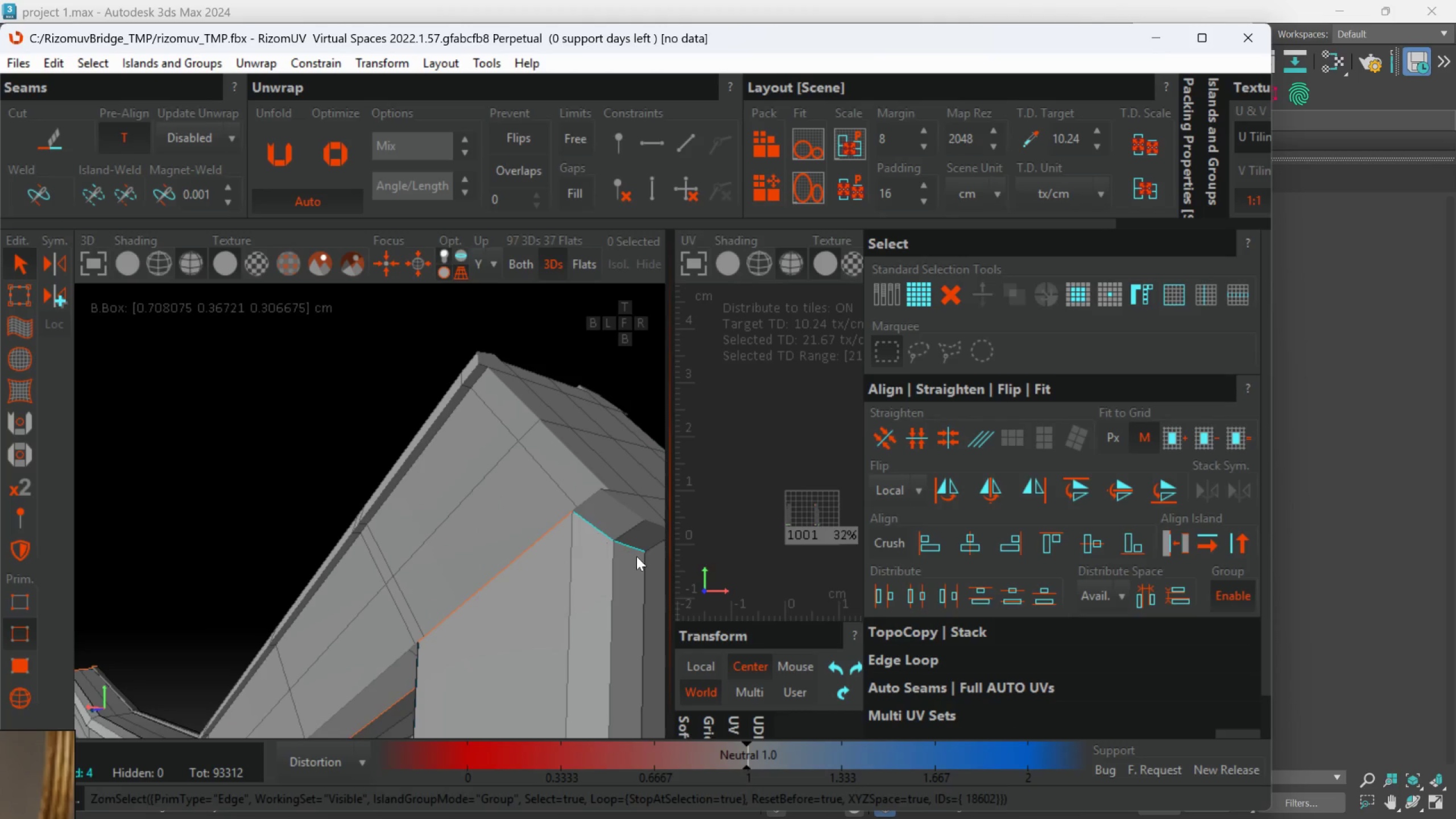 
scroll: coordinate [617, 532], scroll_direction: up, amount: 3.0
 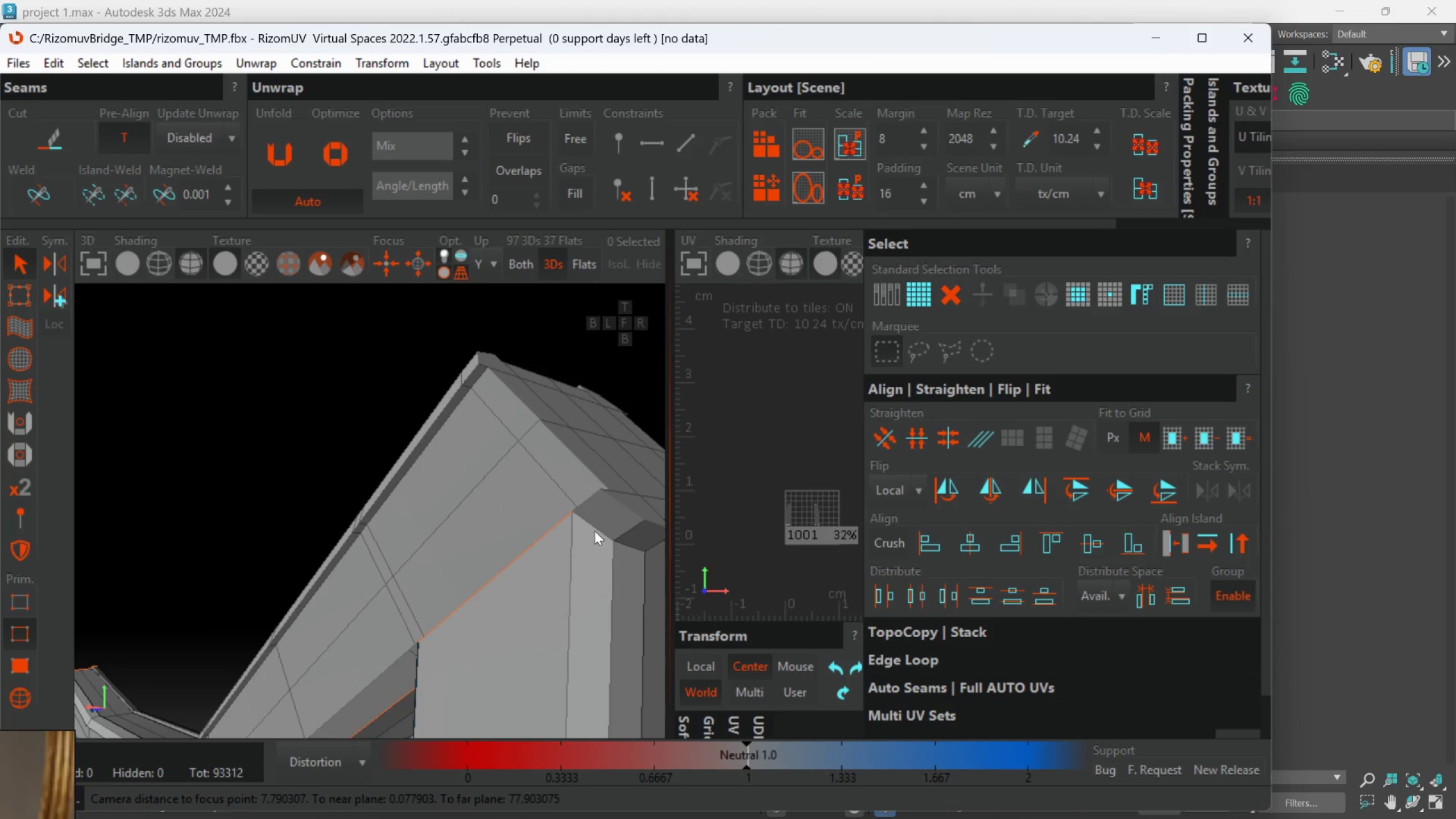 
hold_key(key=AltLeft, duration=0.61)
 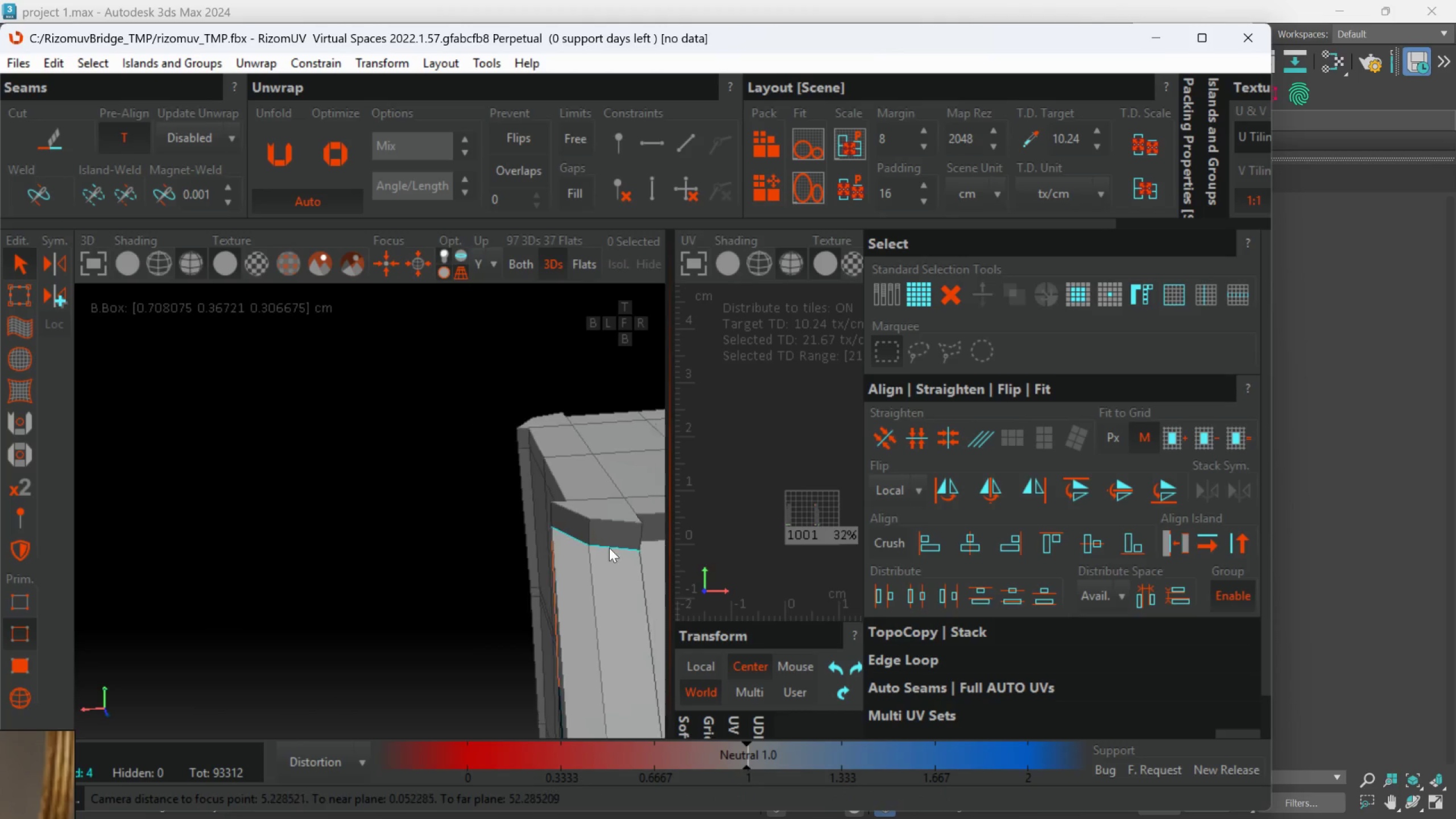 
hold_key(key=AltLeft, duration=0.55)
 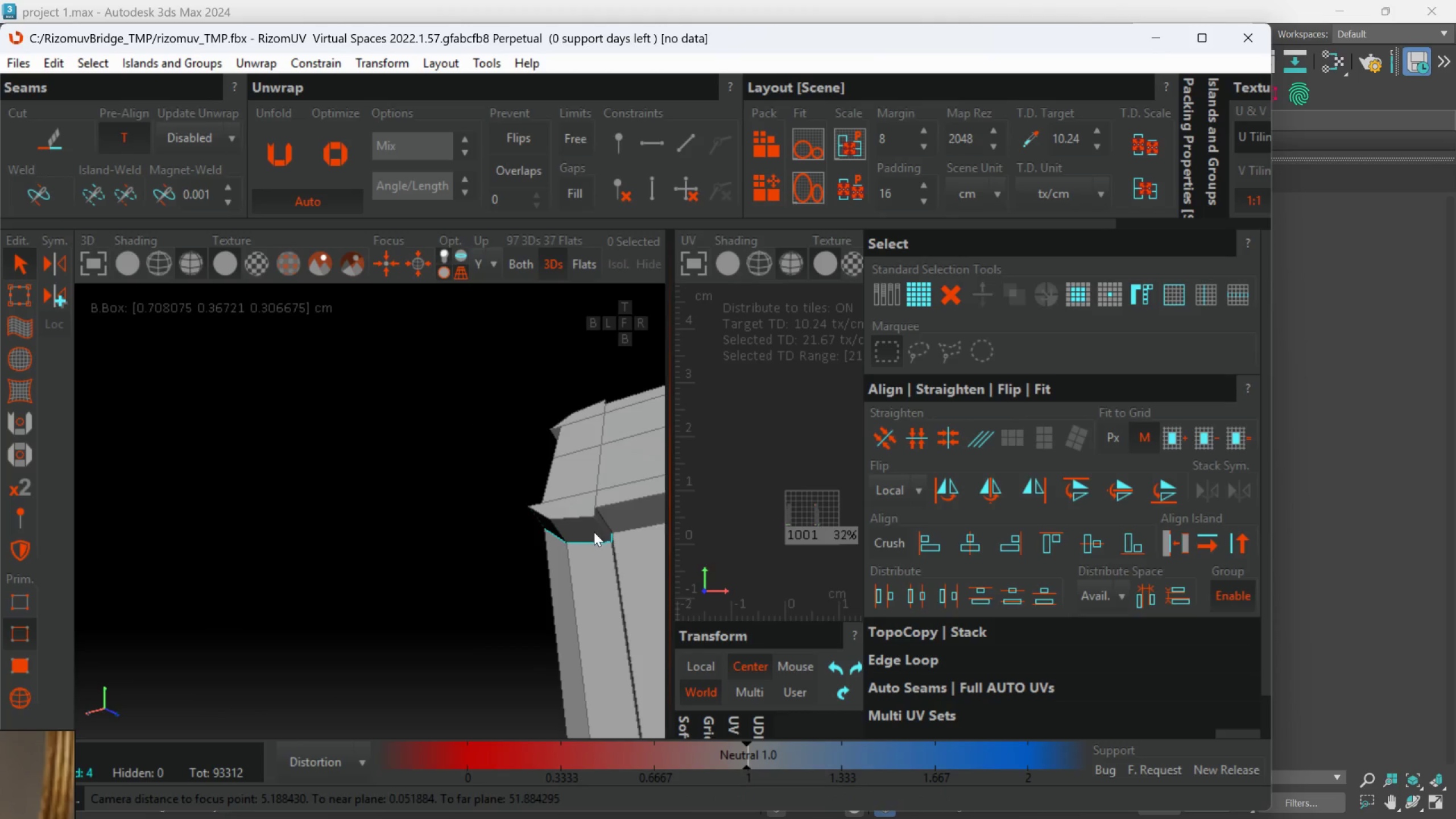 
scroll: coordinate [594, 532], scroll_direction: up, amount: 1.0
 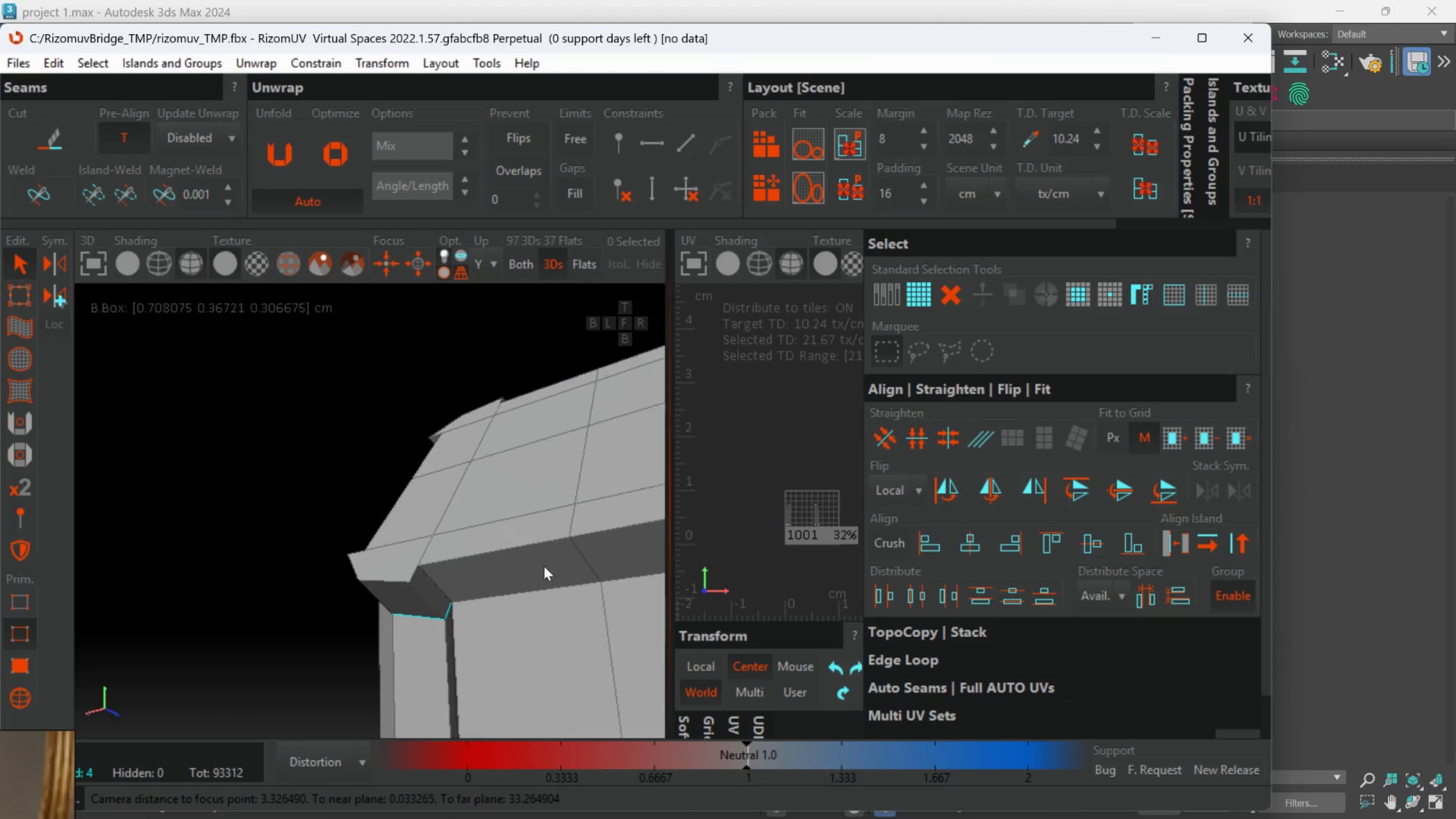 
hold_key(key=ControlLeft, duration=1.0)
left_click([510, 590])
 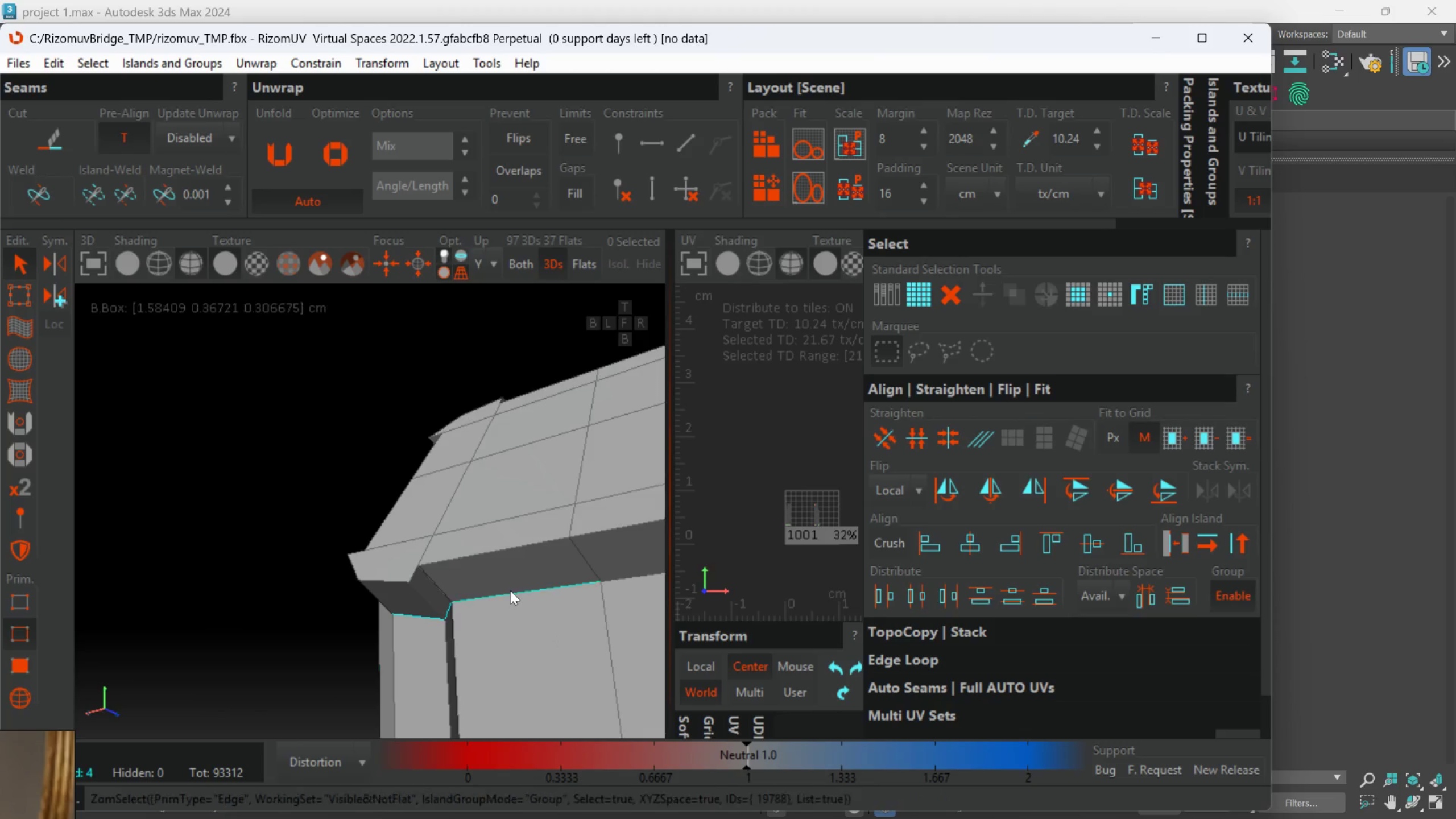 
double_click([510, 590])
 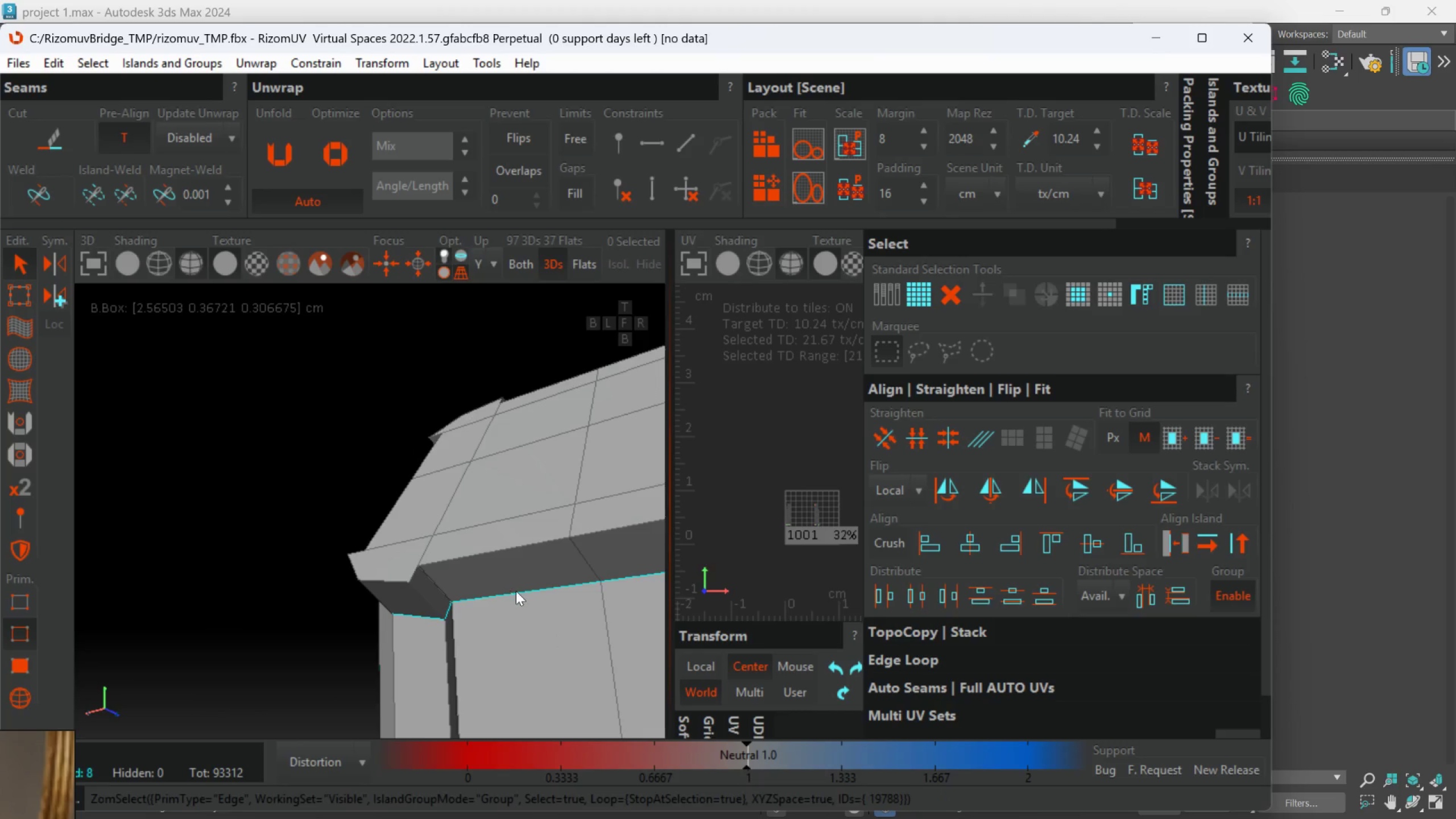 
key(C)
 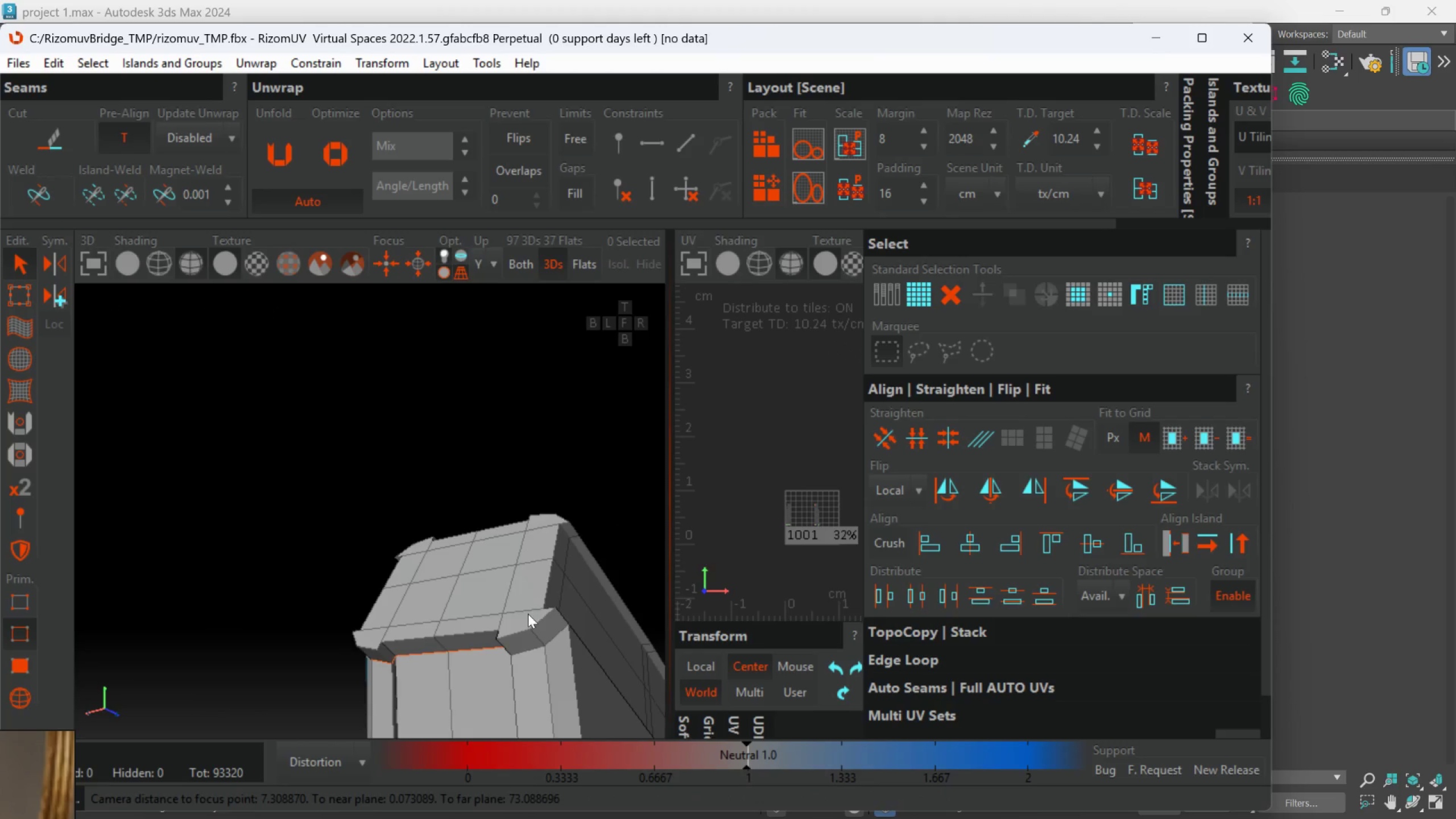 
scroll: coordinate [517, 589], scroll_direction: down, amount: 3.0
 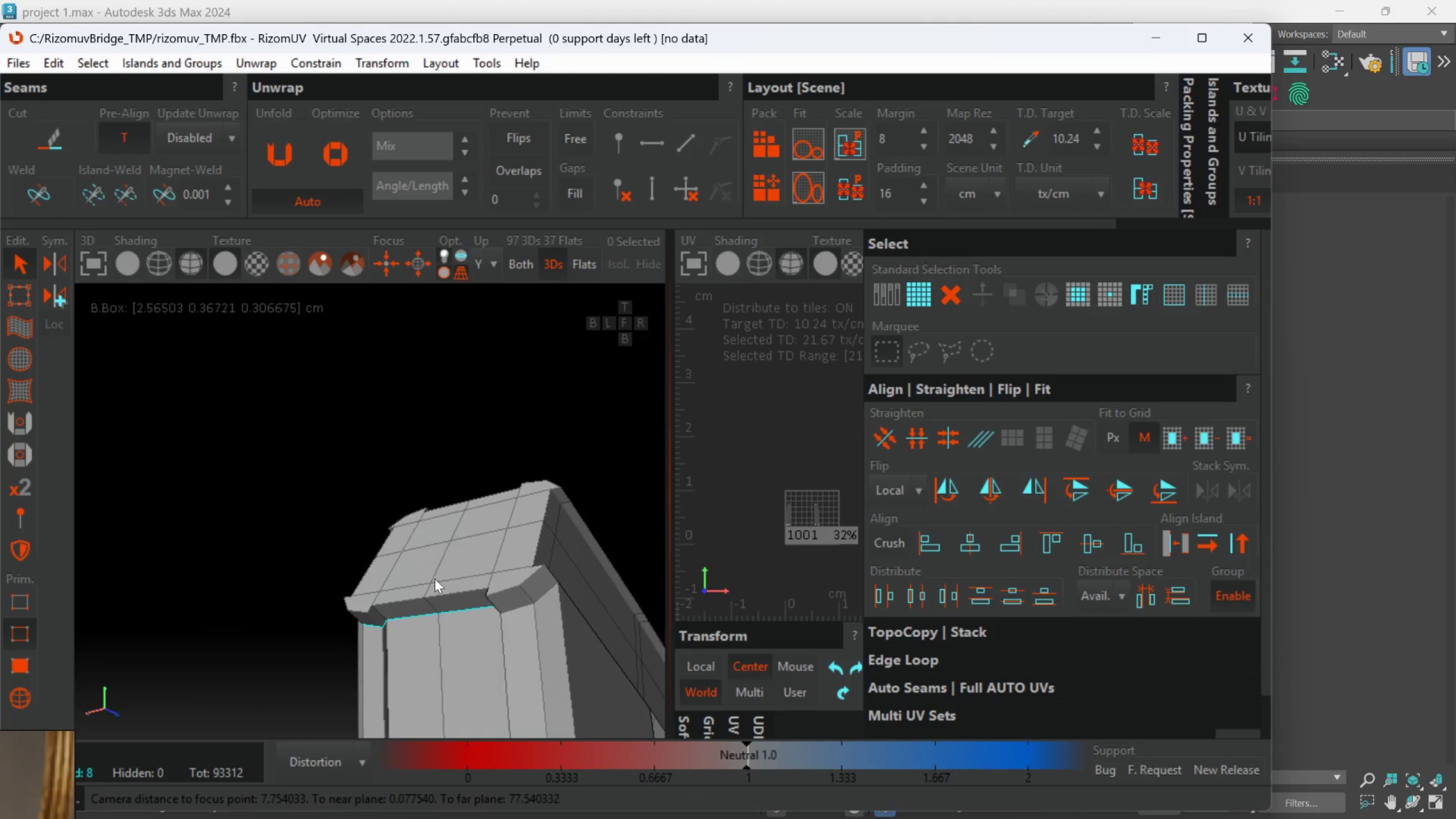 
left_click([536, 693])
 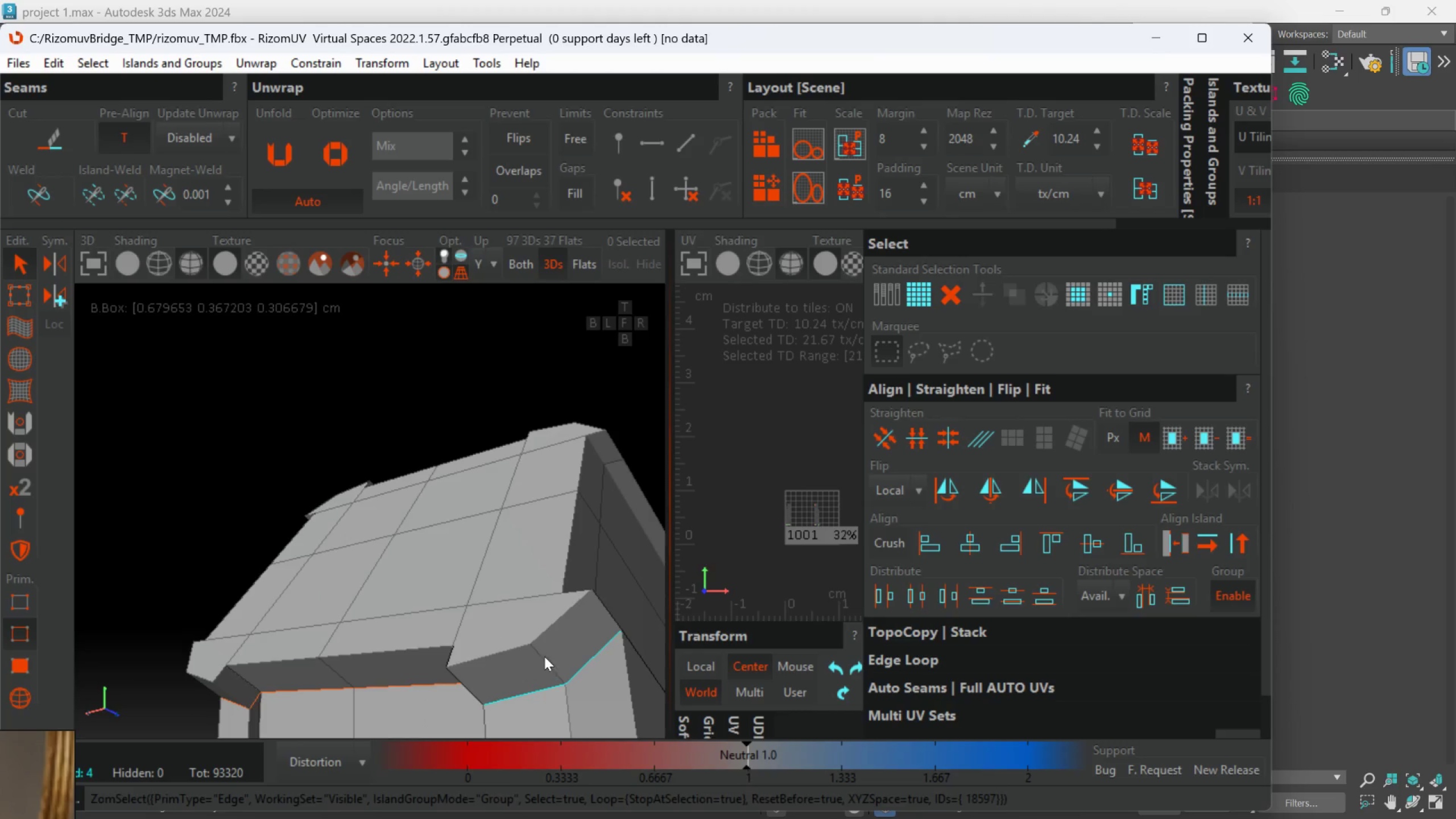 
scroll: coordinate [535, 626], scroll_direction: up, amount: 2.0
 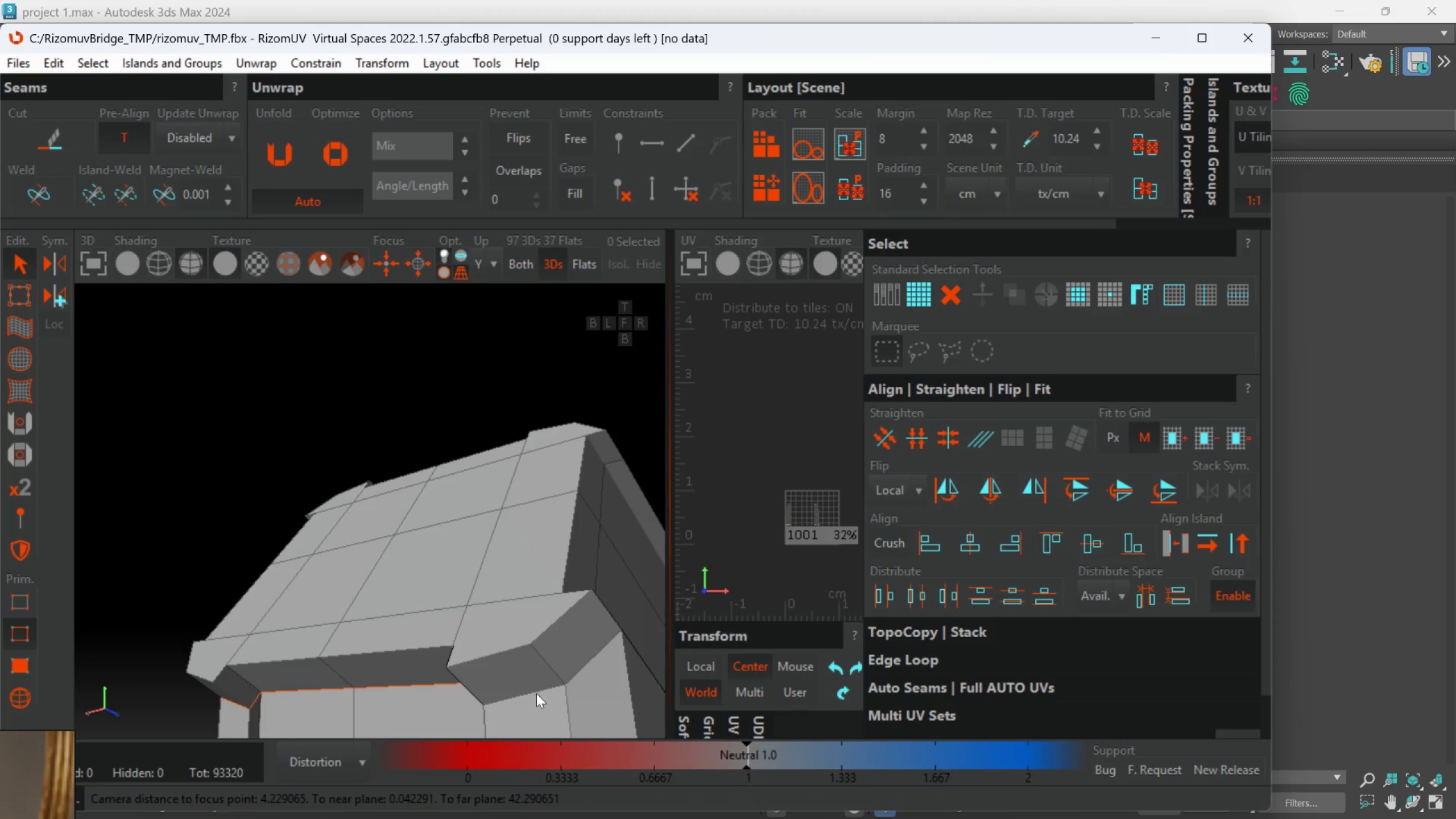 
key(C)
 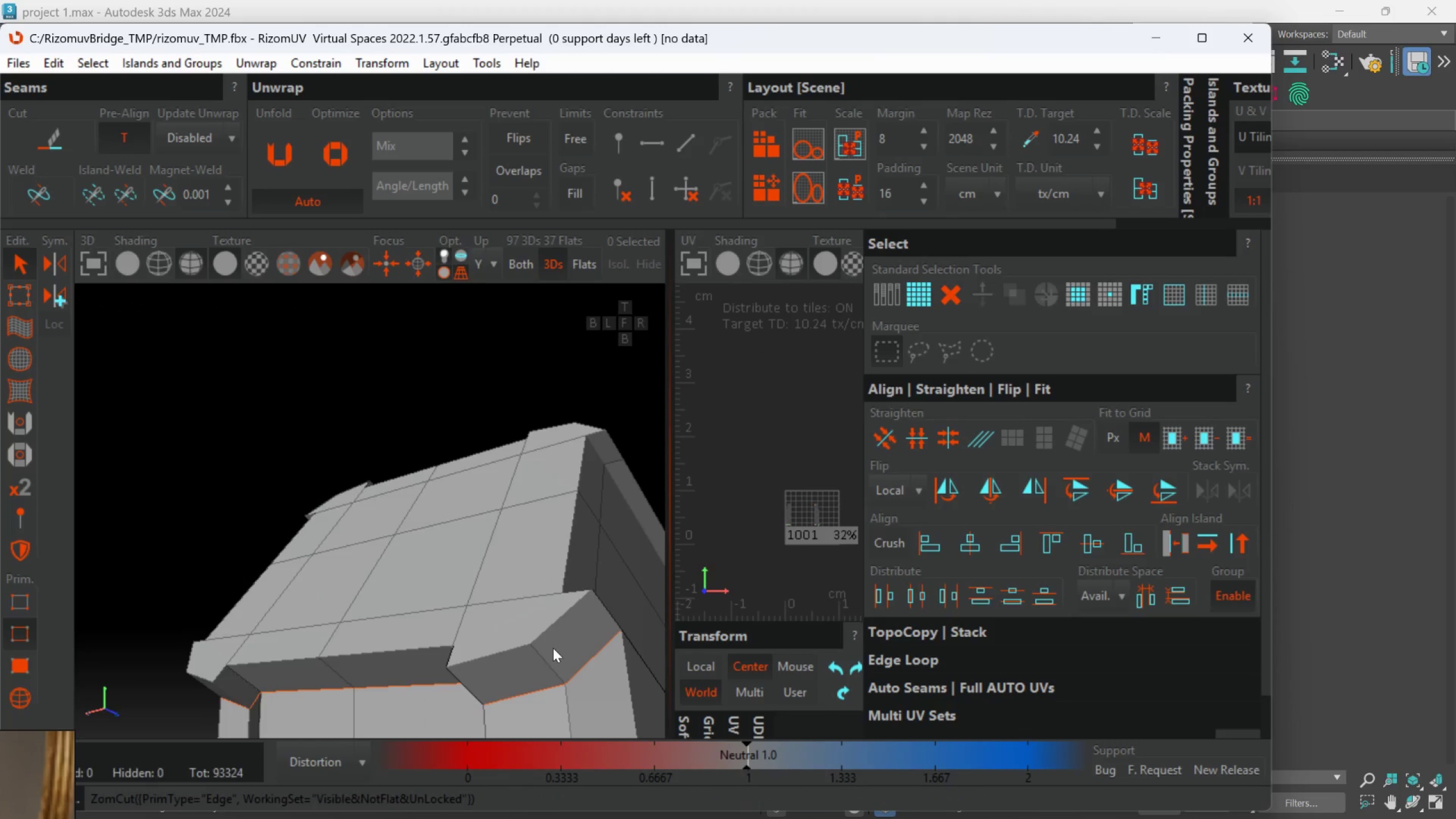 
hold_key(key=AltLeft, duration=0.69)
 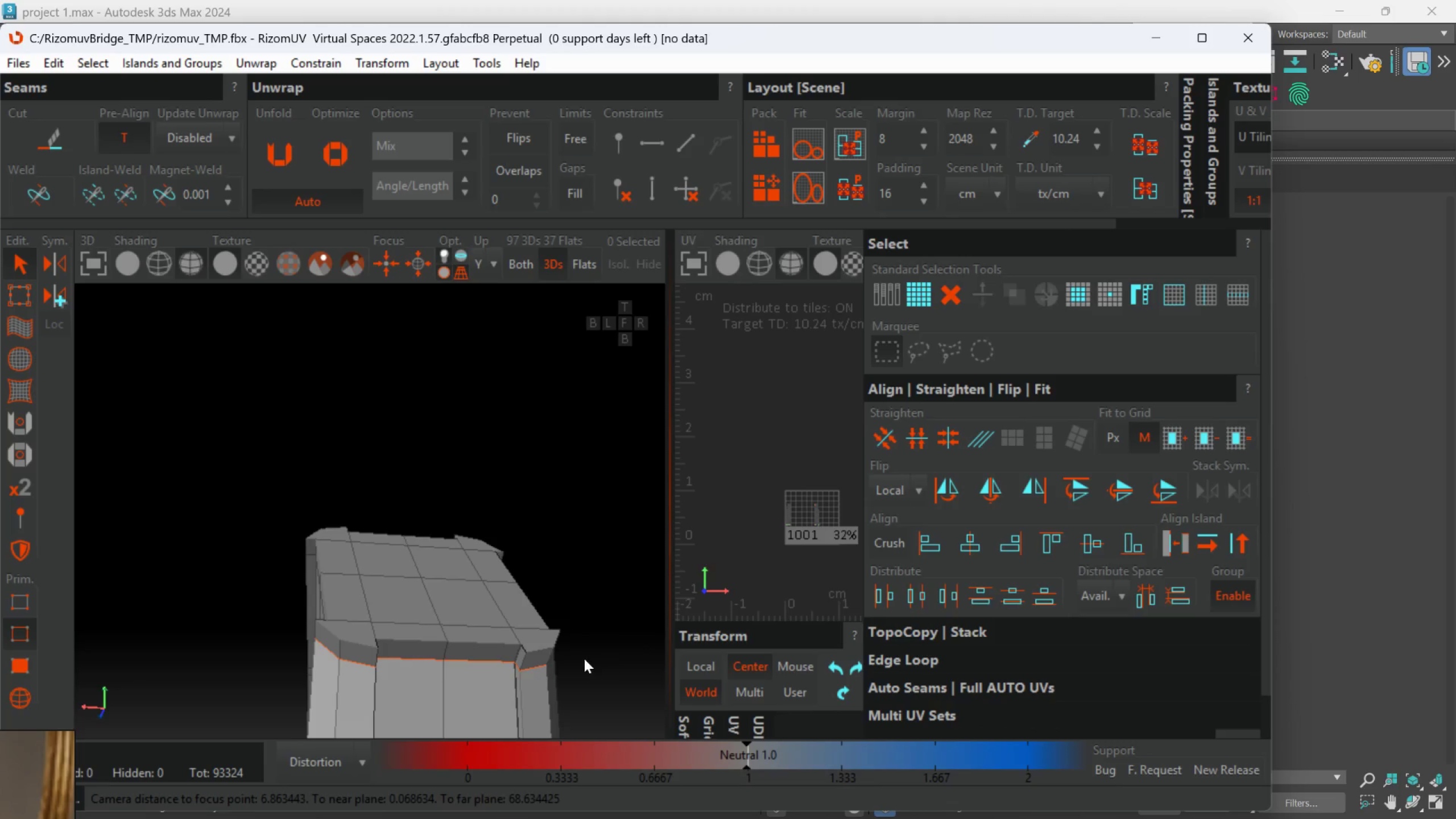 
scroll: coordinate [553, 648], scroll_direction: down, amount: 3.0
 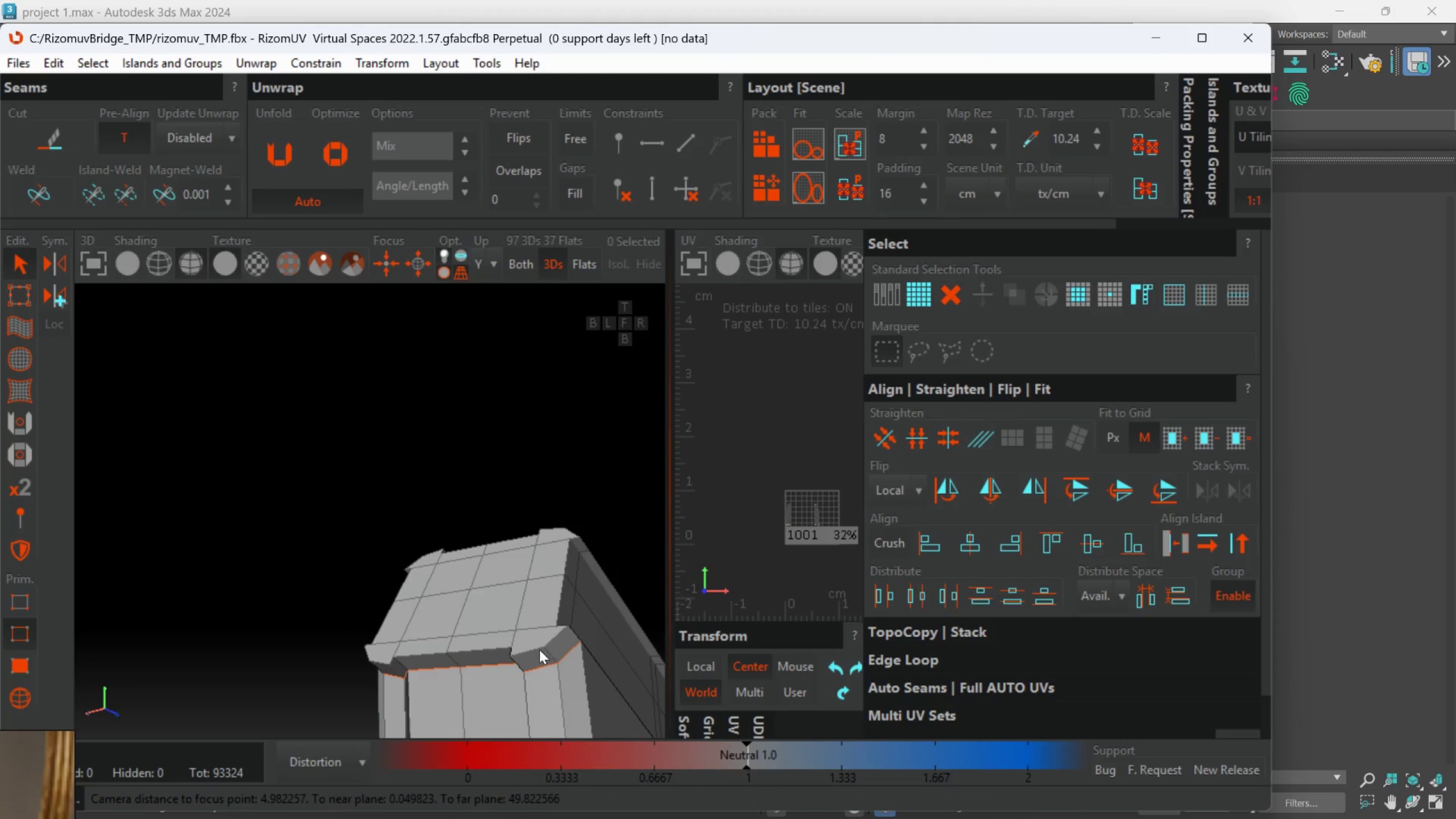 
hold_key(key=AltLeft, duration=0.62)
 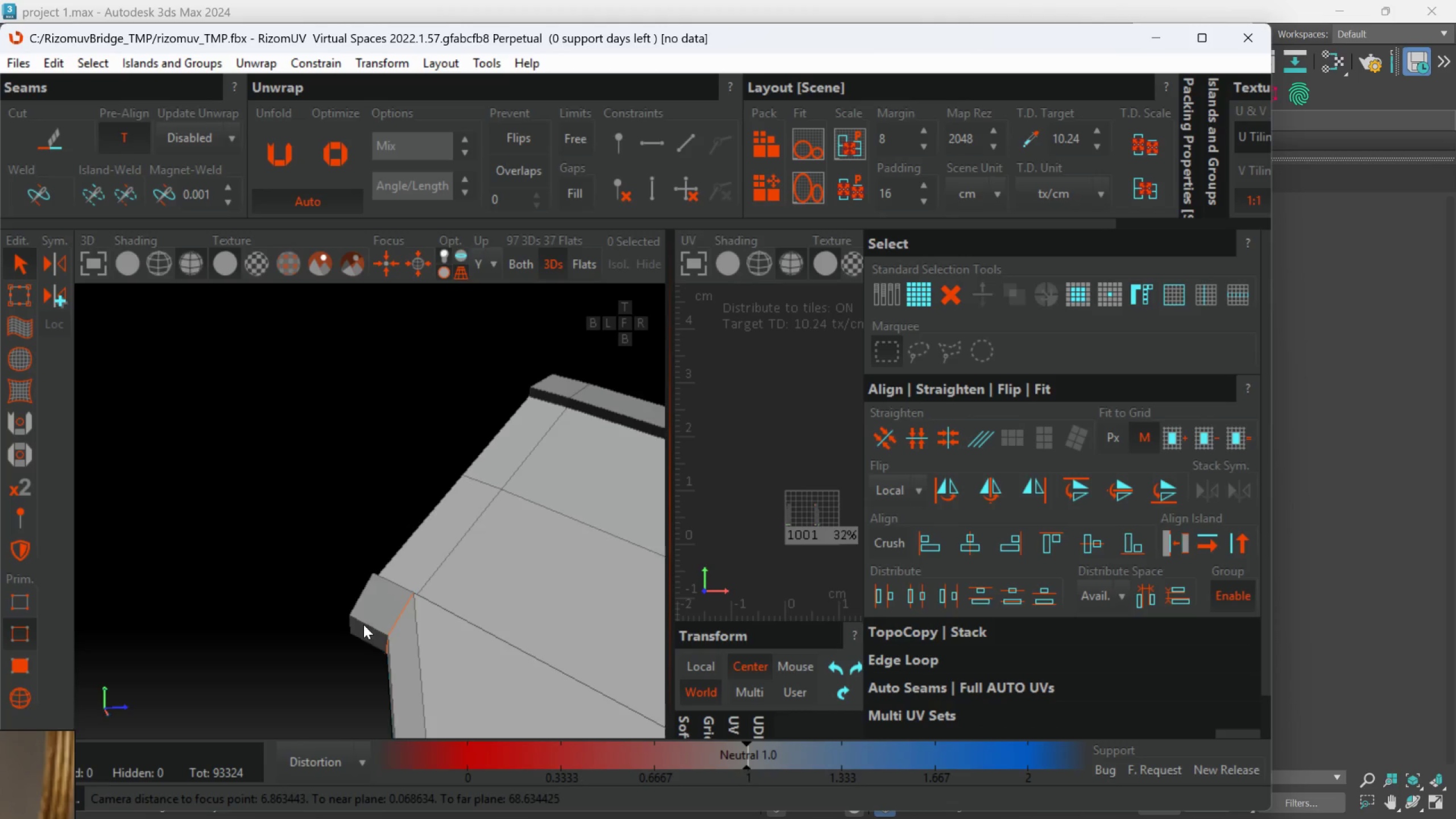 
hold_key(key=AltLeft, duration=0.47)
 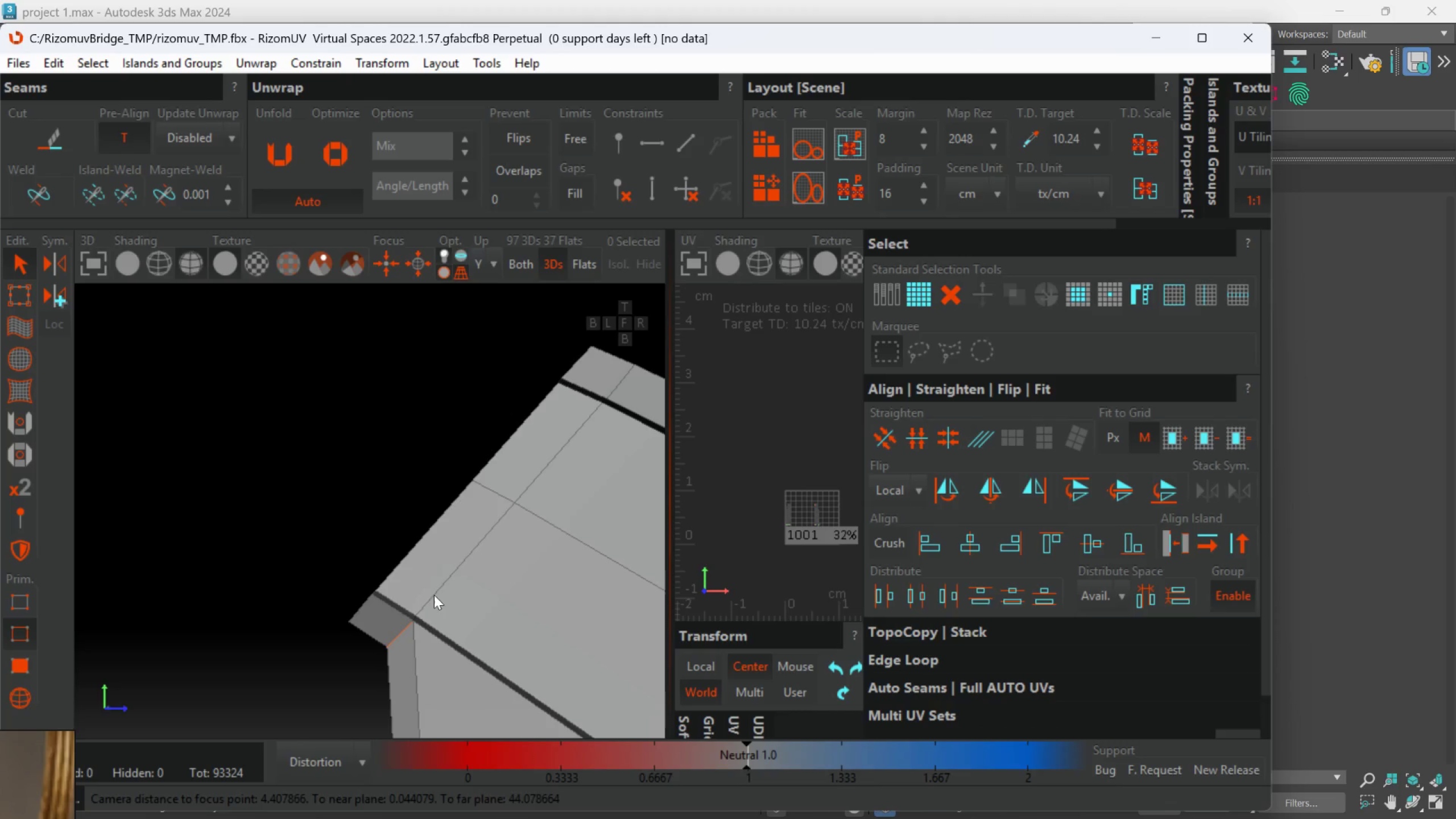 
double_click([435, 594])
 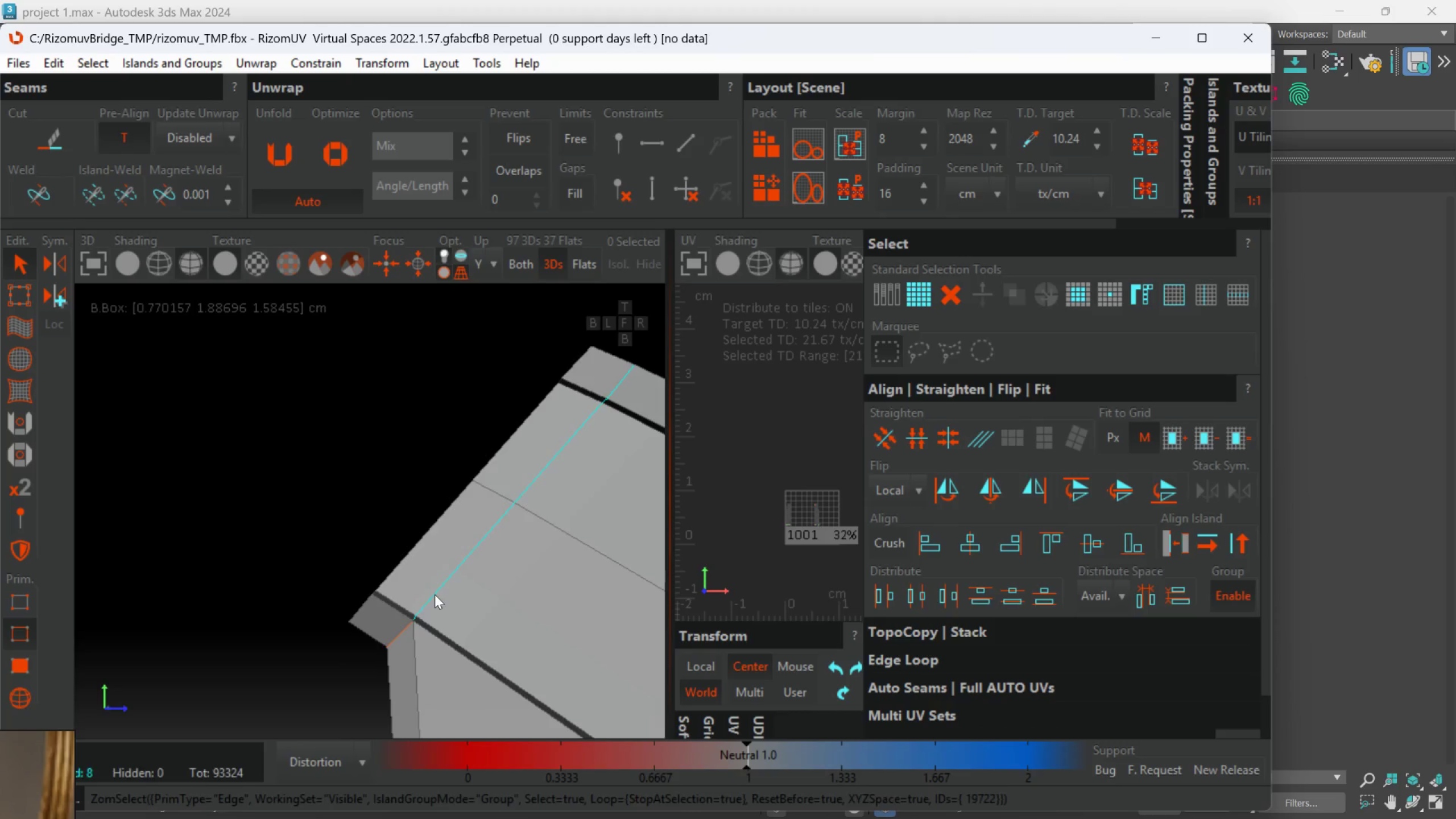 
hold_key(key=AltLeft, duration=1.5)
 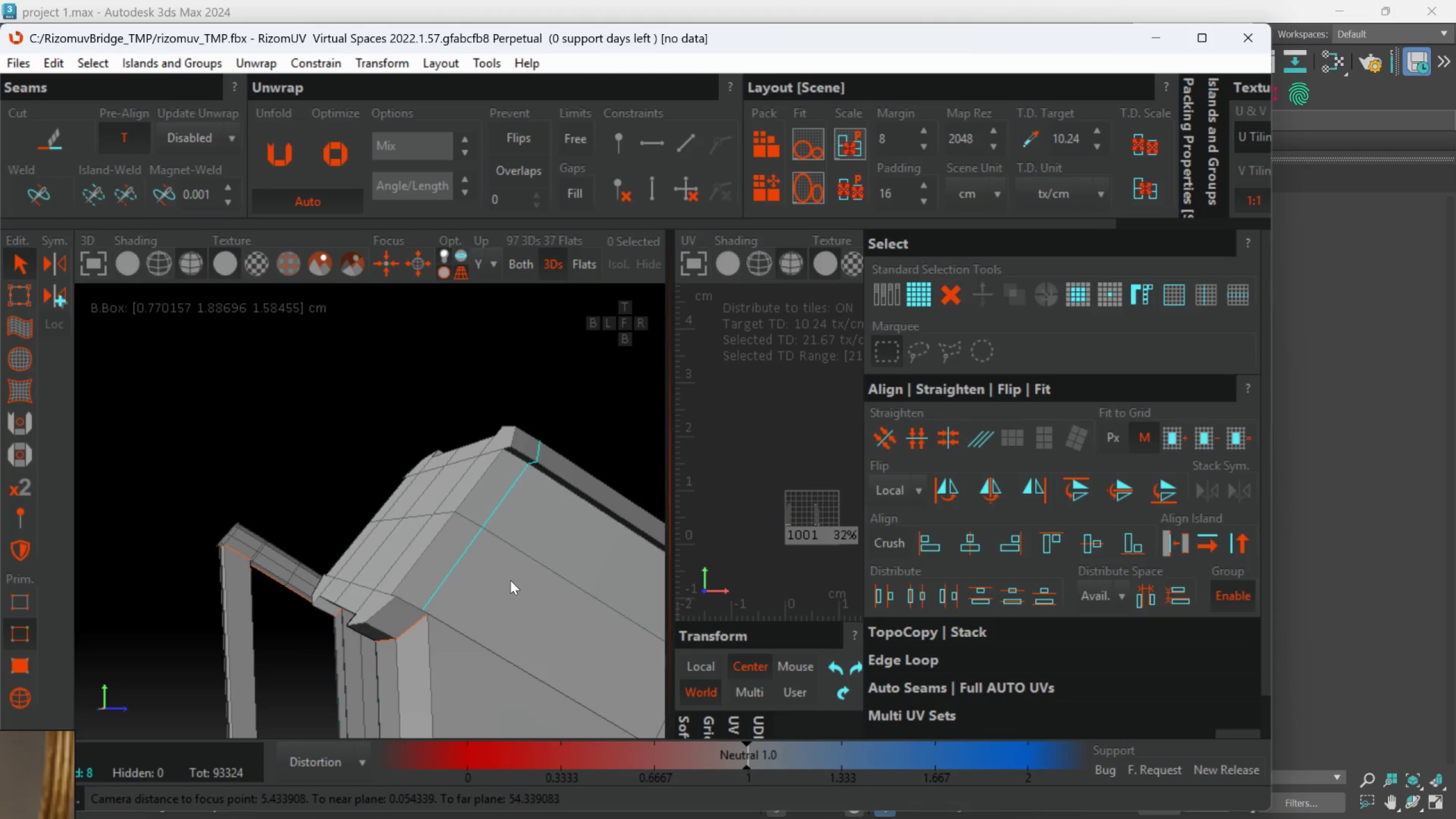 
scroll: coordinate [435, 594], scroll_direction: down, amount: 1.0
 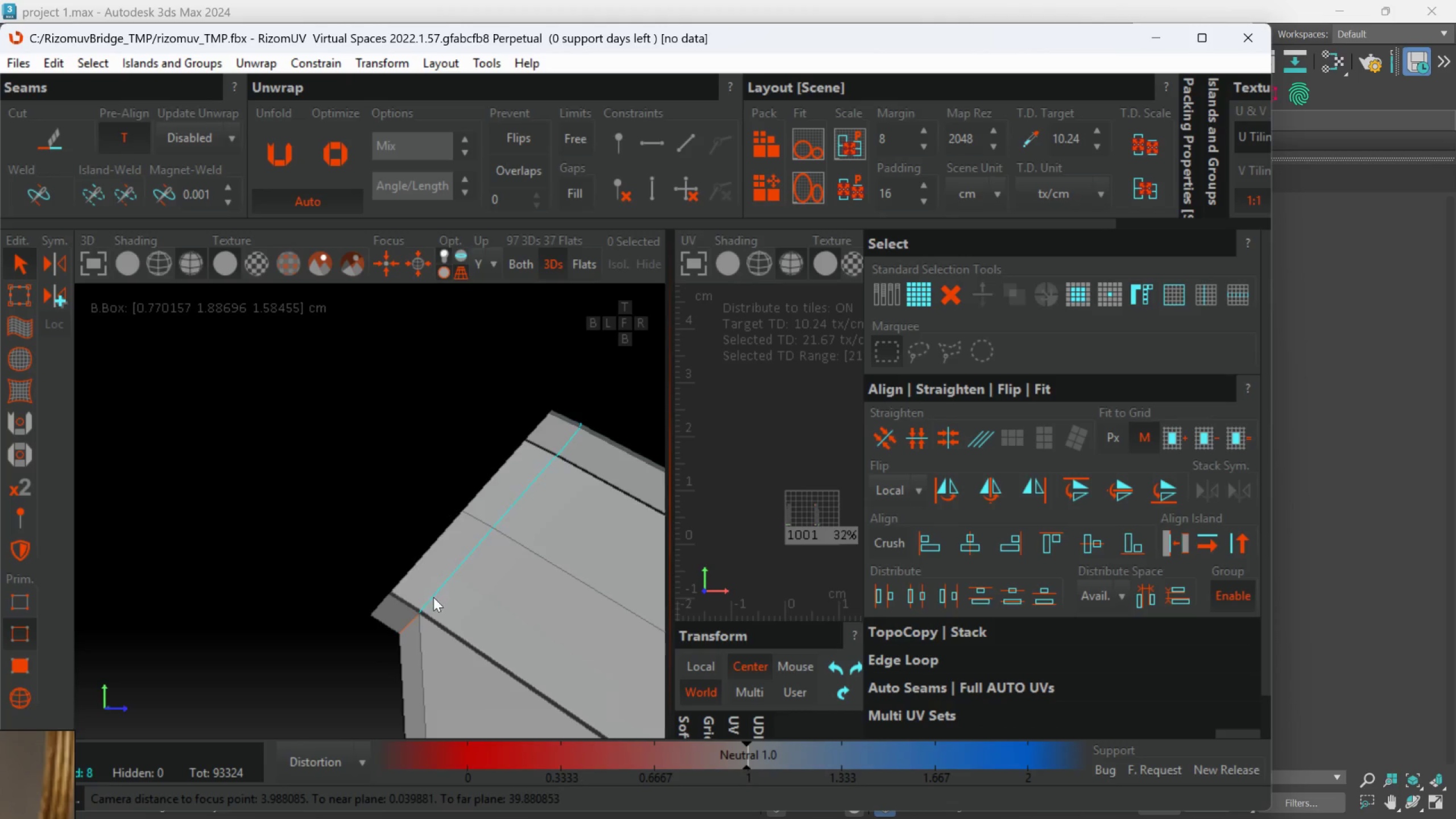 
hold_key(key=AltLeft, duration=0.38)
 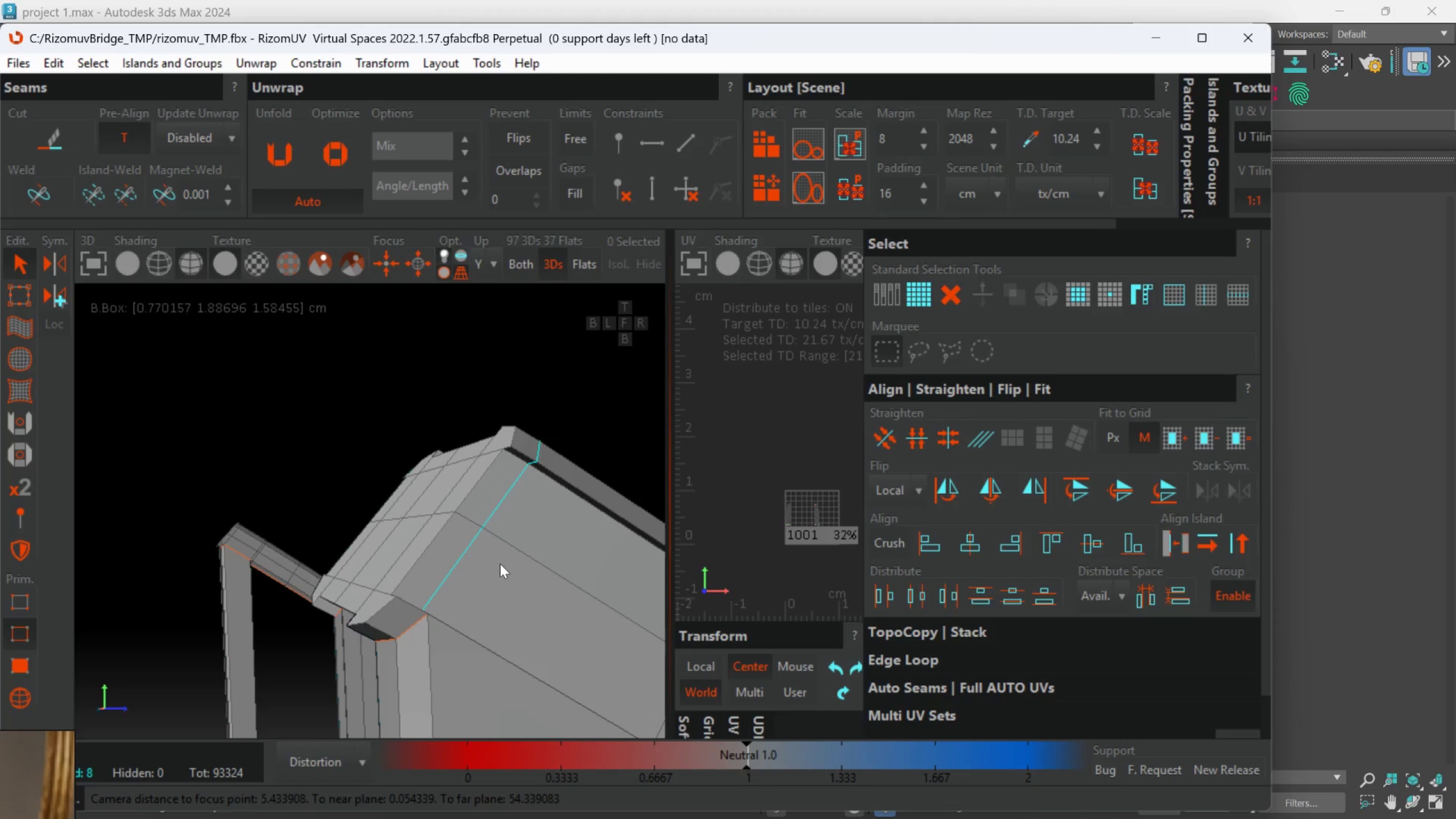 
left_click([502, 406])
 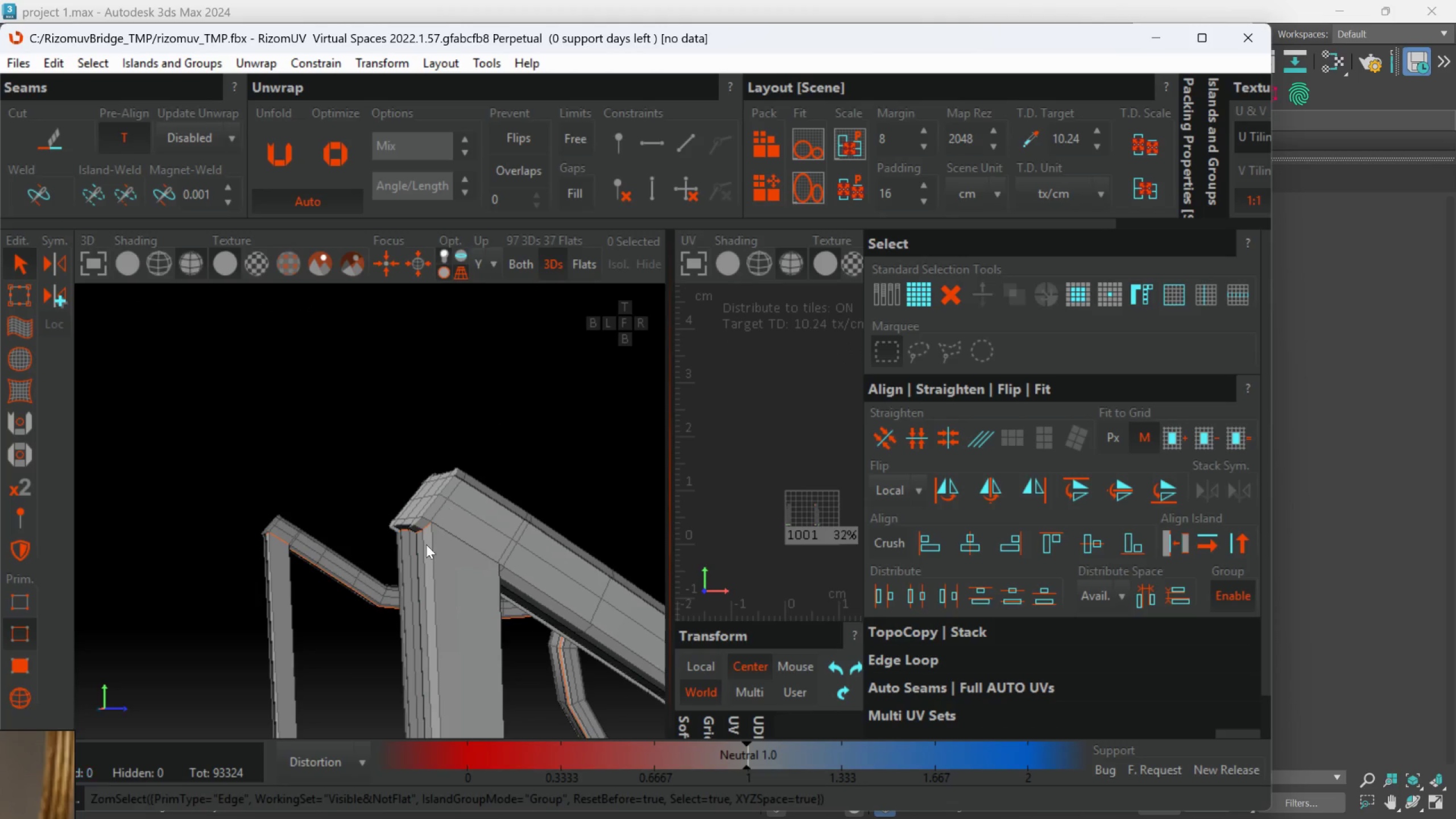 
scroll: coordinate [494, 556], scroll_direction: down, amount: 4.0
 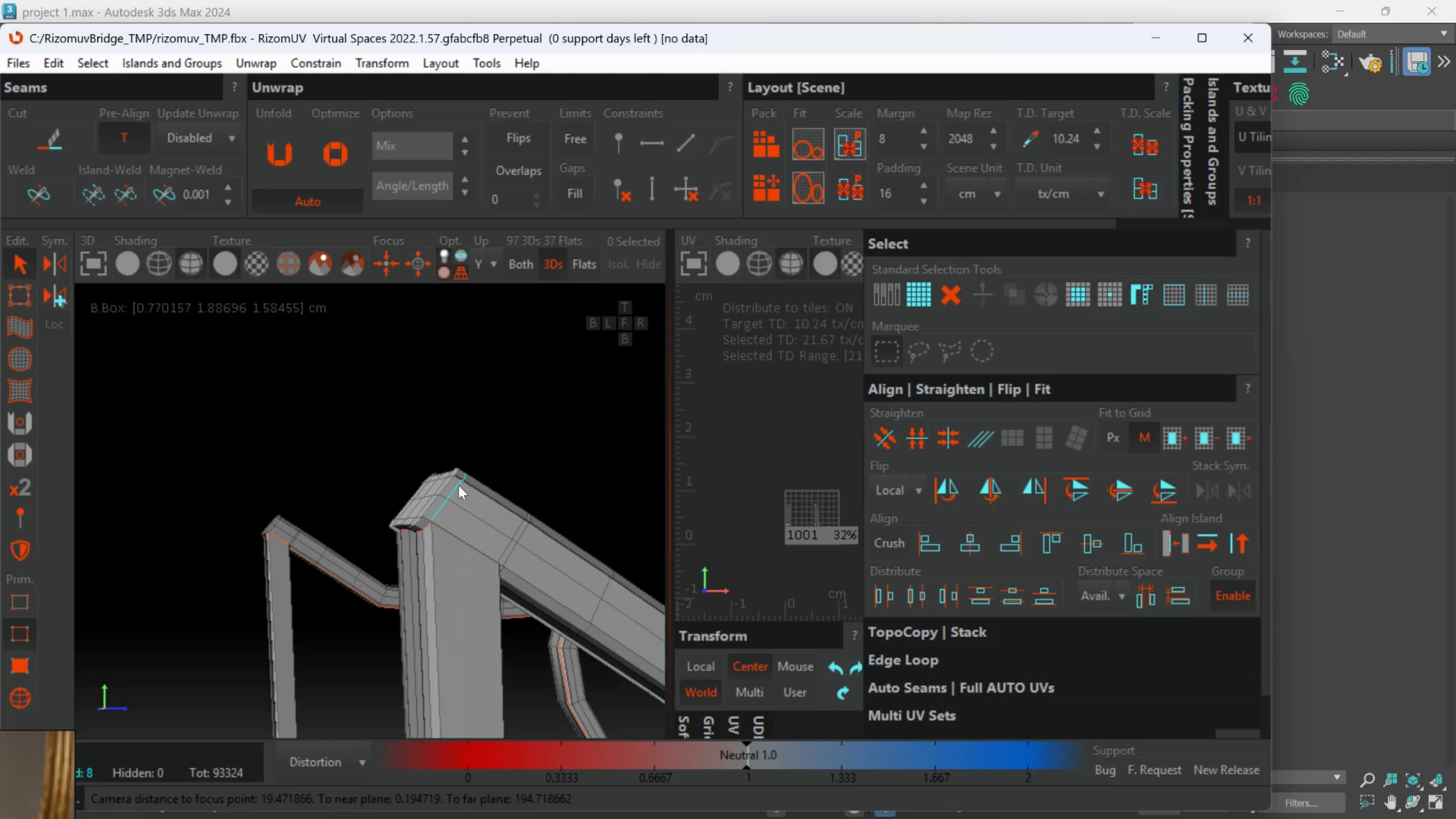 
hold_key(key=AltLeft, duration=1.11)
 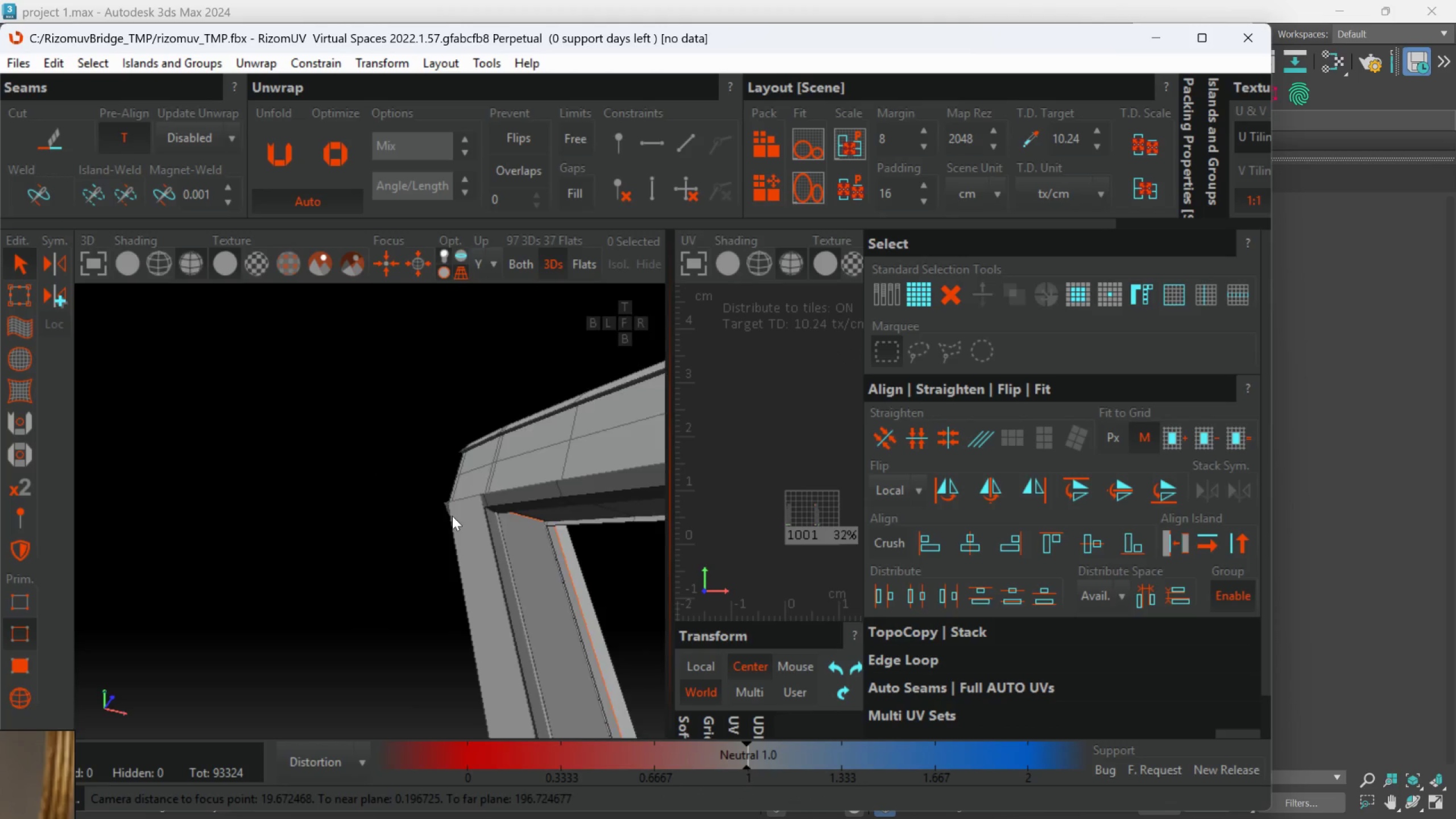 
scroll: coordinate [452, 503], scroll_direction: down, amount: 1.0
 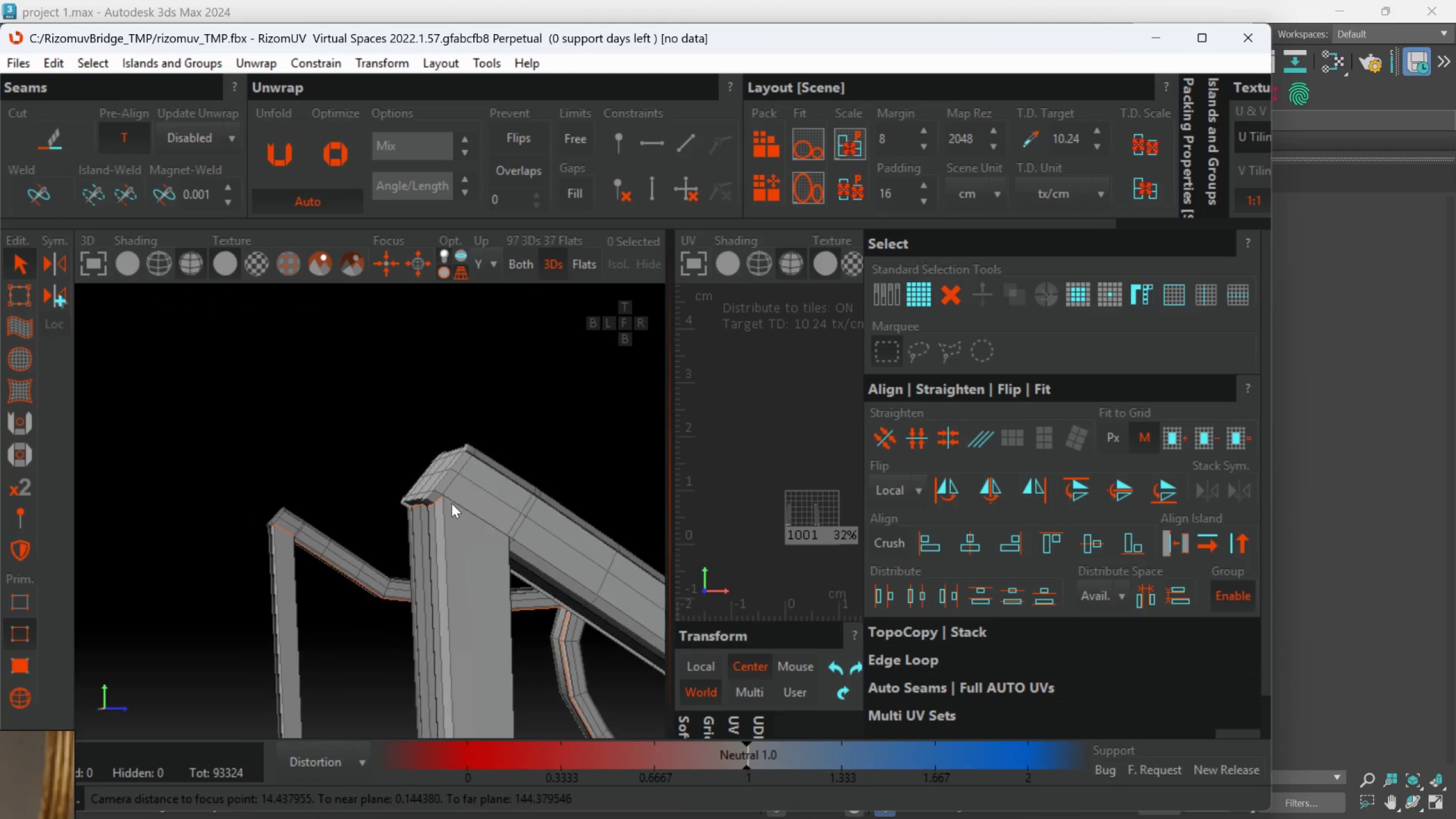 
hold_key(key=AltLeft, duration=0.67)
 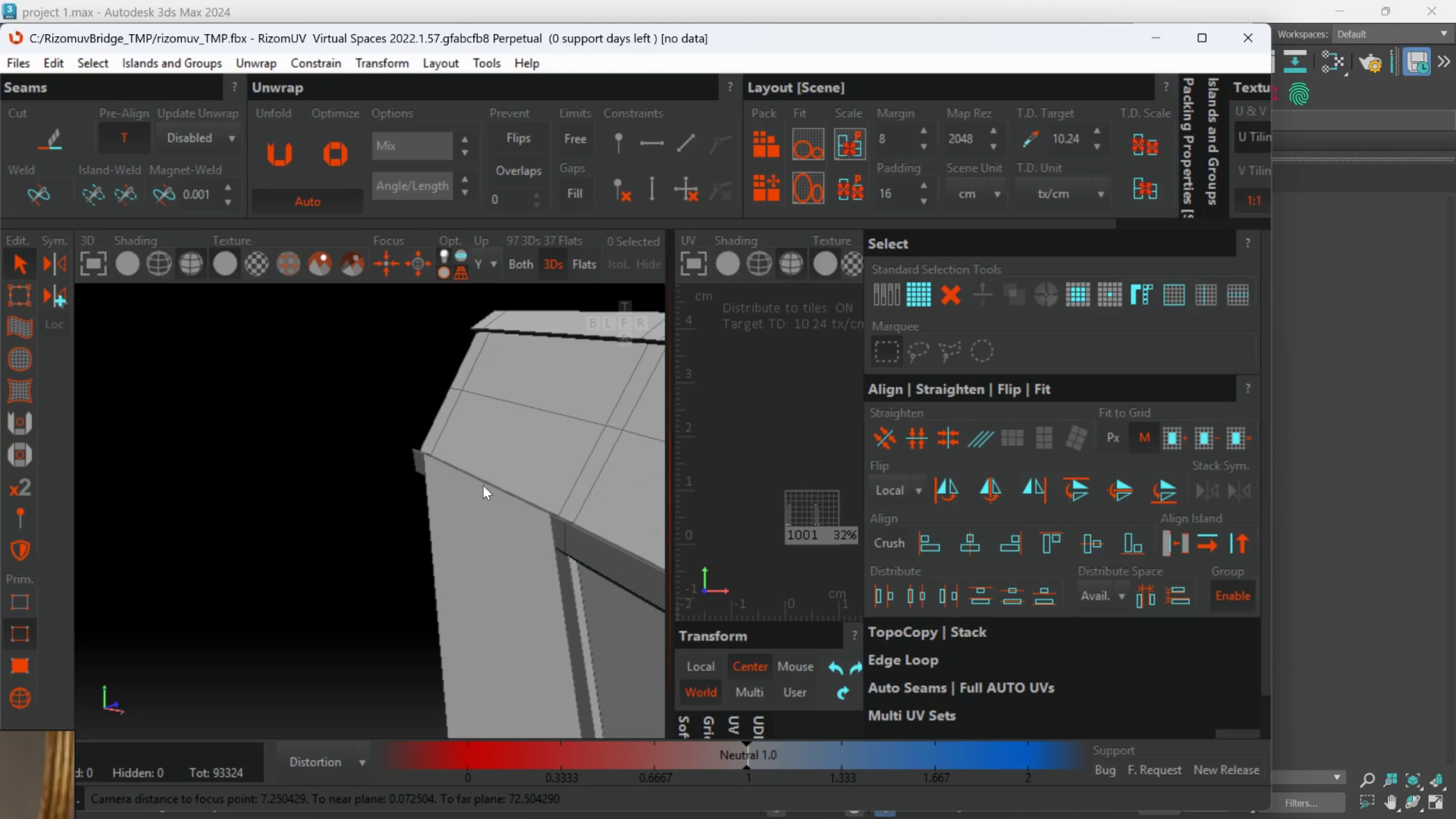 
scroll: coordinate [462, 501], scroll_direction: up, amount: 2.0
 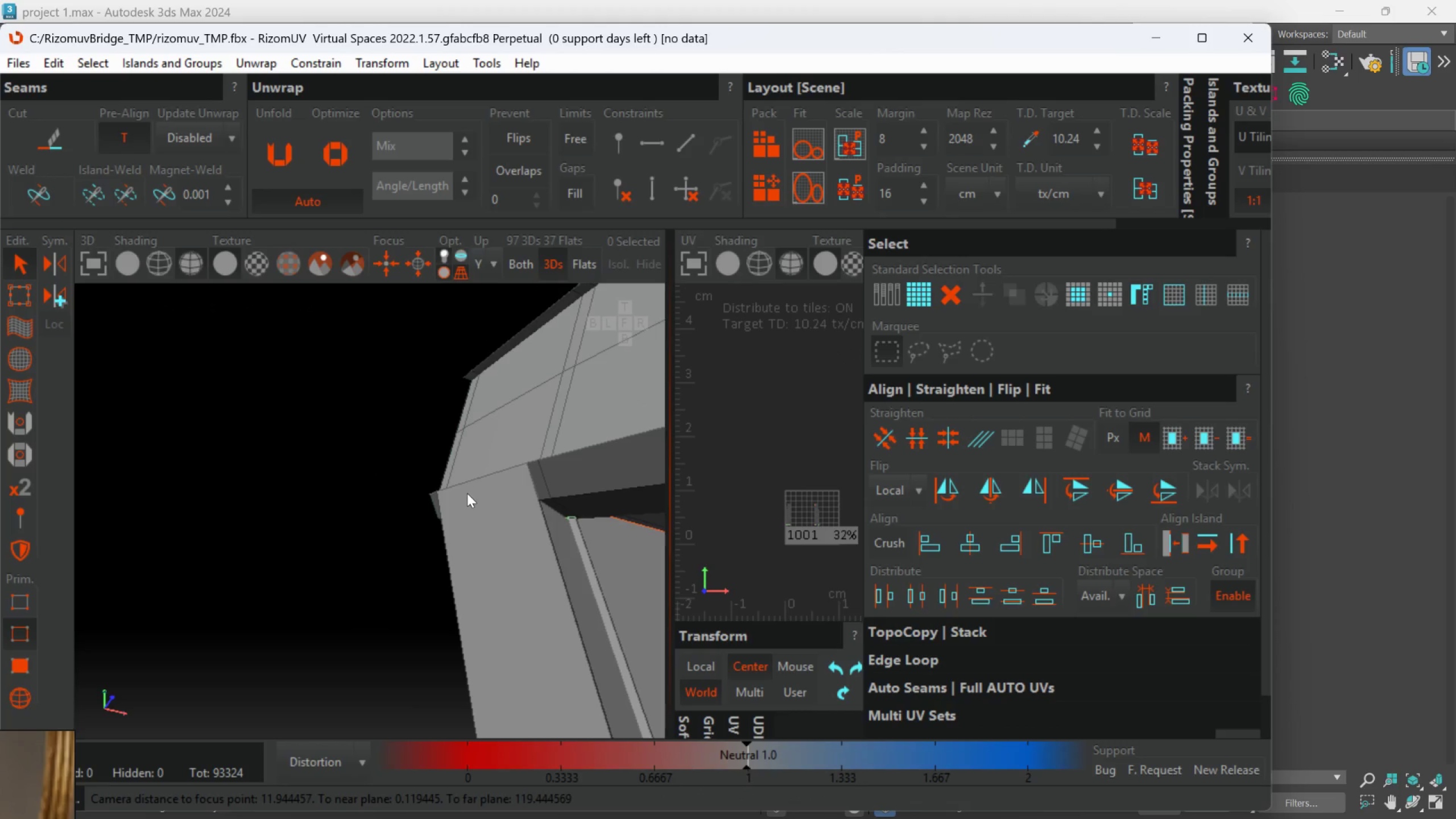 
double_click([483, 485])
 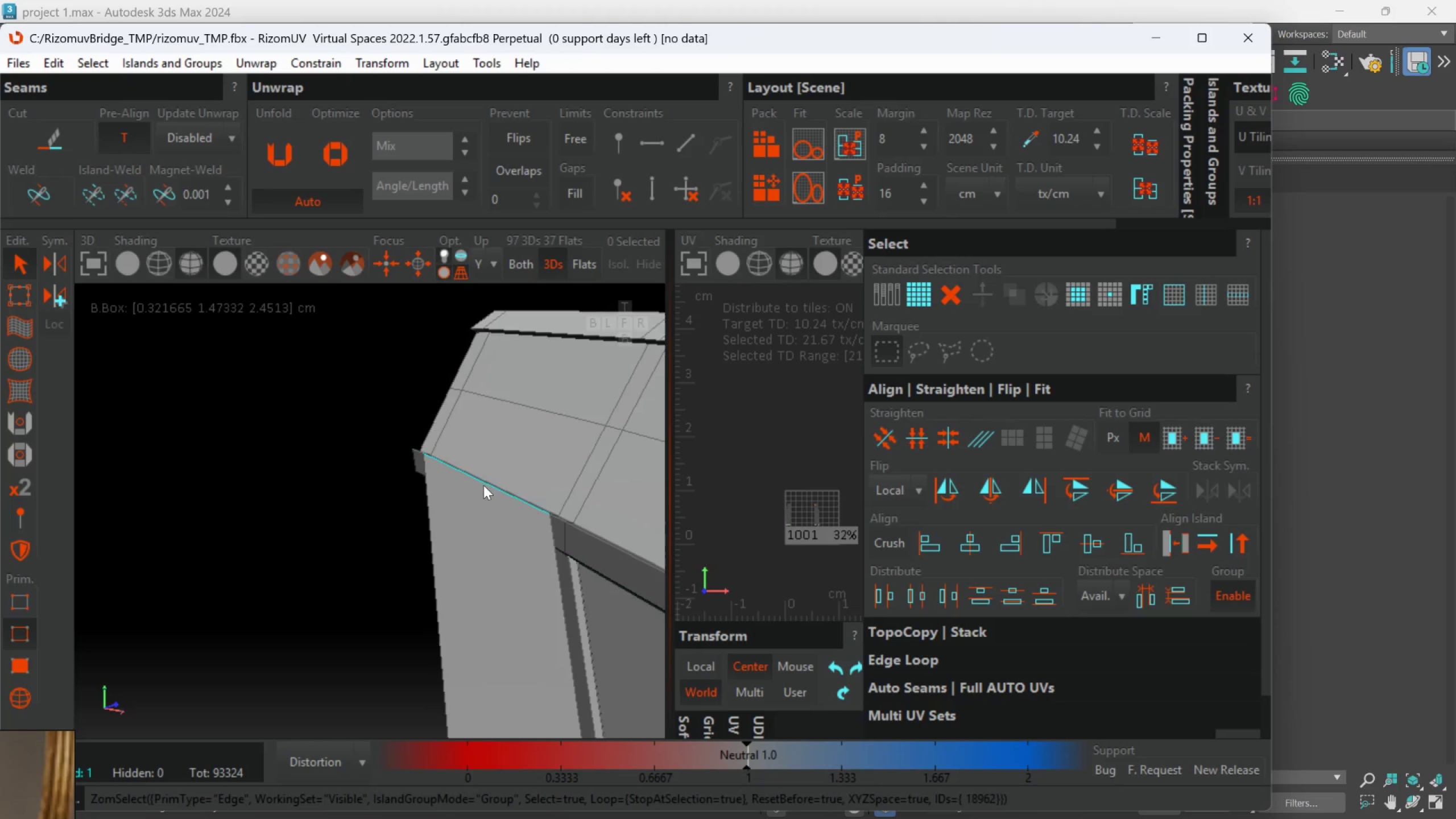 
hold_key(key=AltLeft, duration=0.66)
 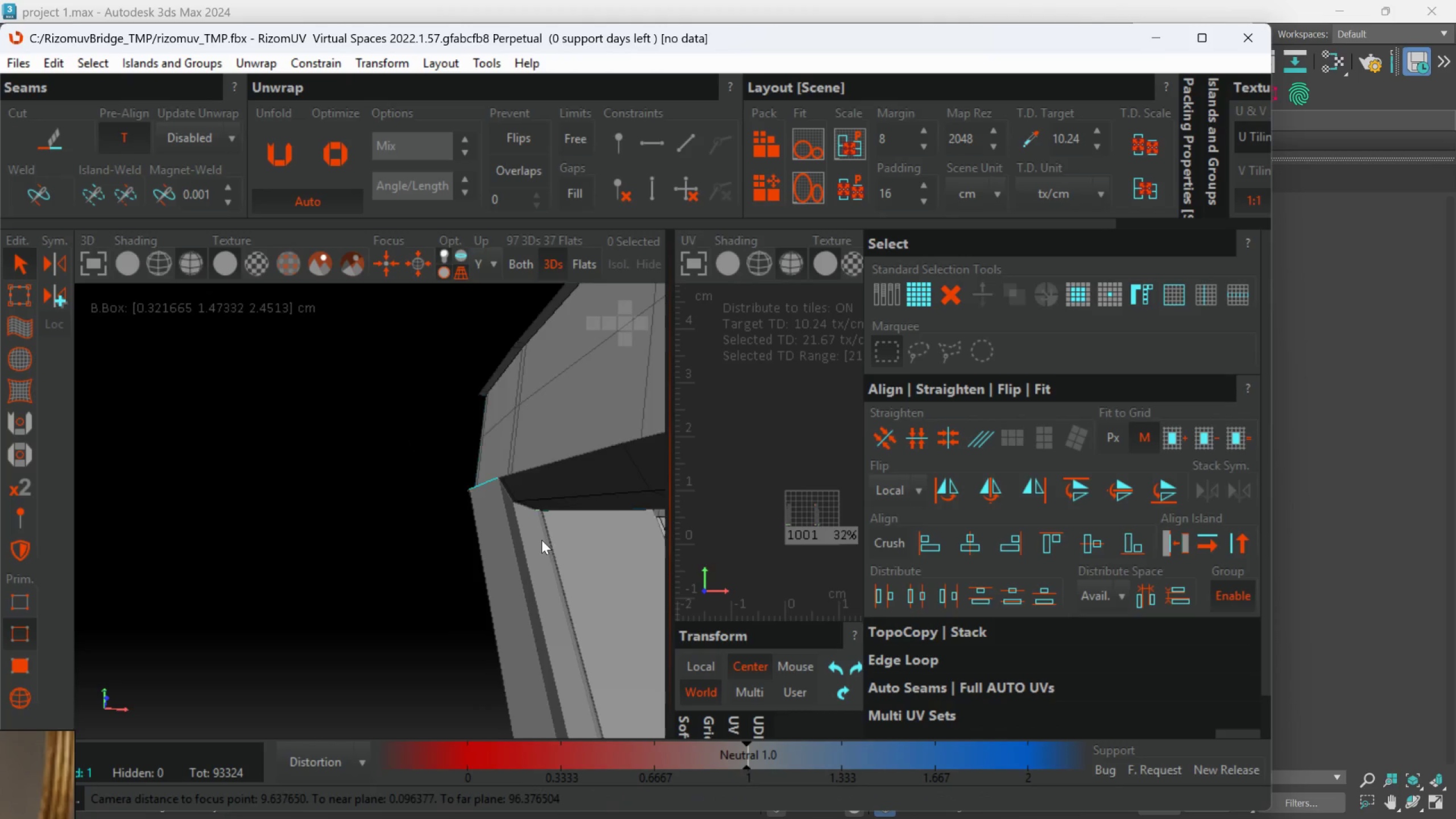 
scroll: coordinate [484, 485], scroll_direction: down, amount: 1.0
 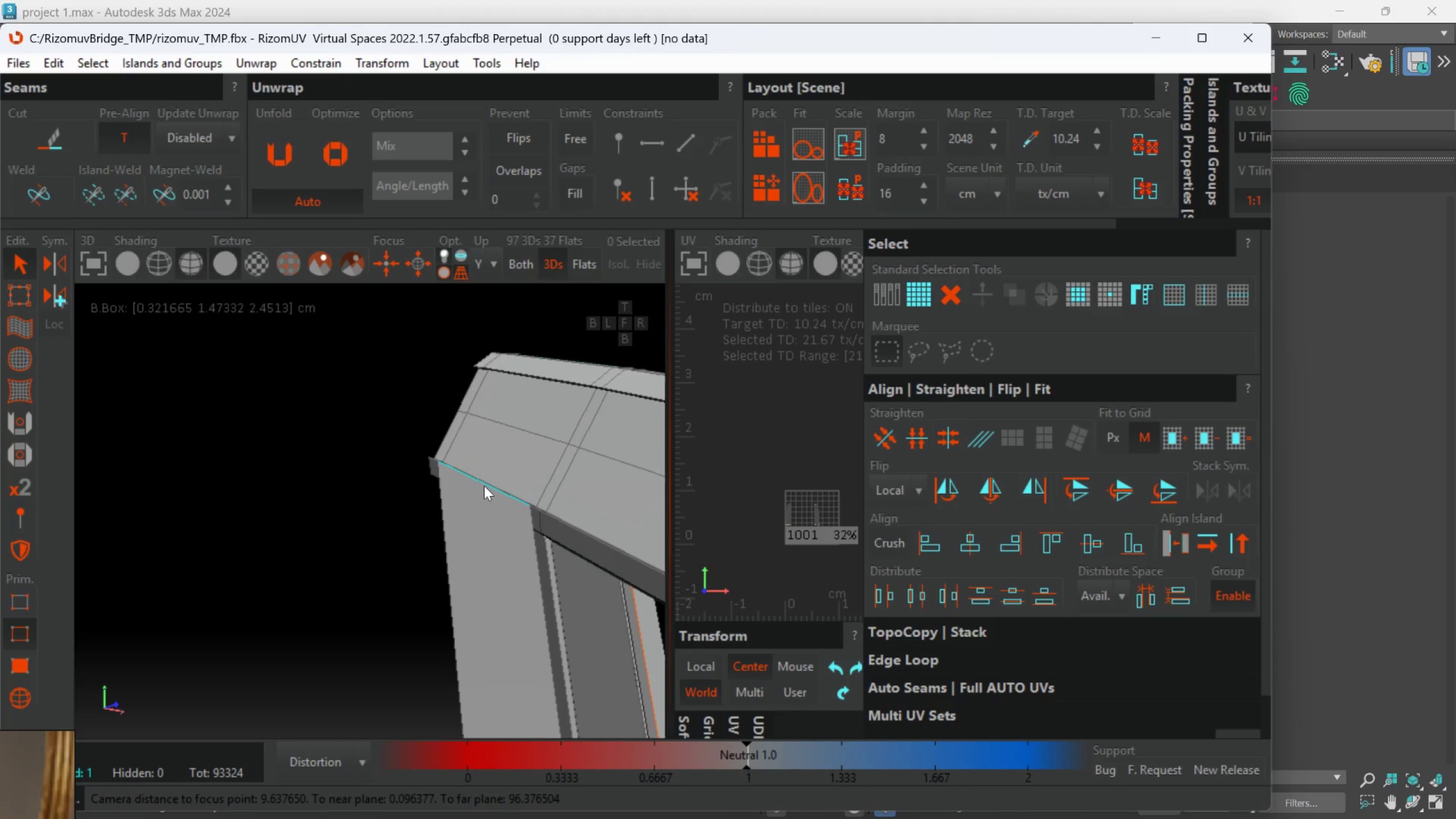 
hold_key(key=ControlLeft, duration=0.95)
left_click([494, 475])
 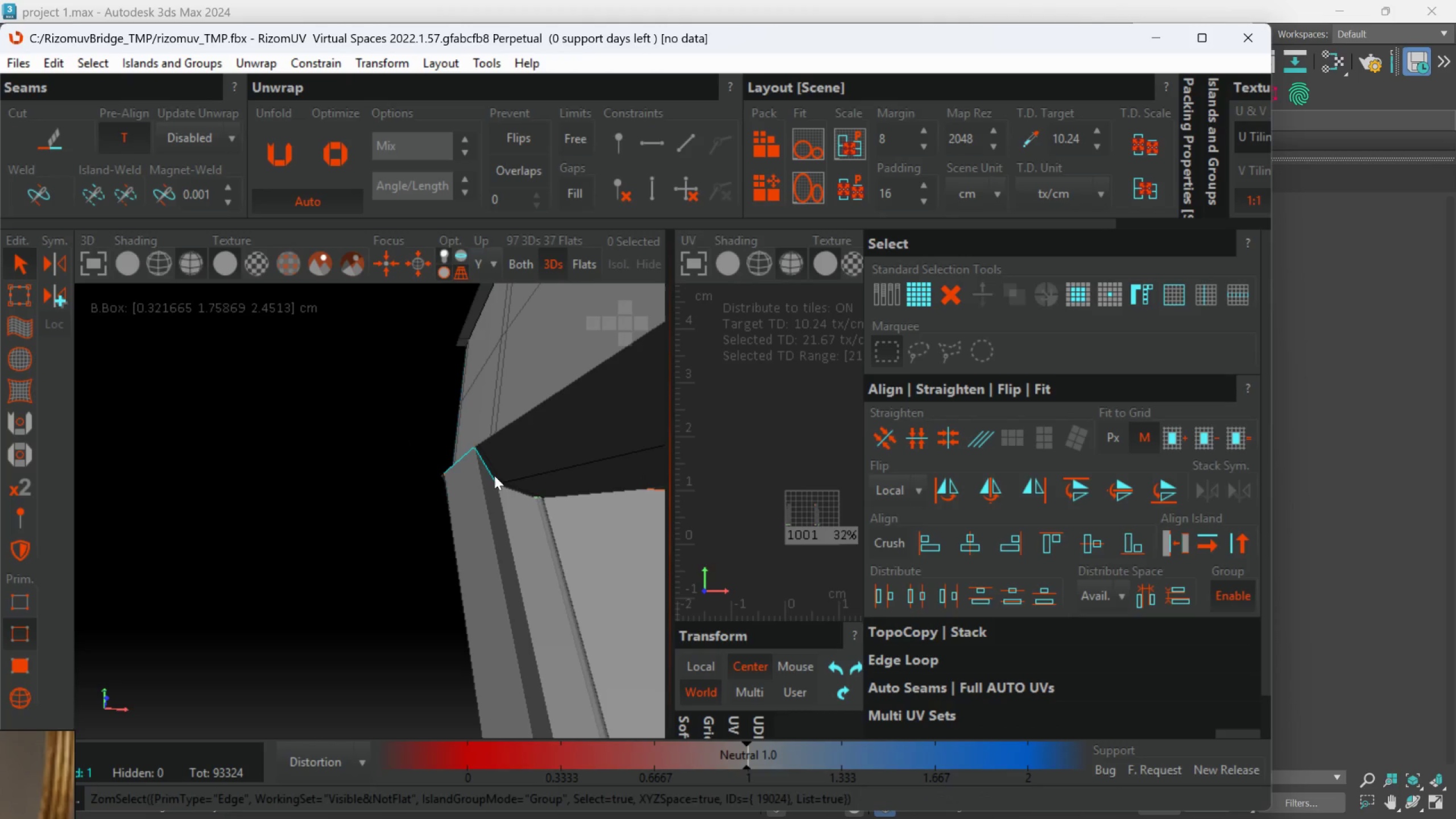 
scroll: coordinate [541, 532], scroll_direction: up, amount: 1.0
 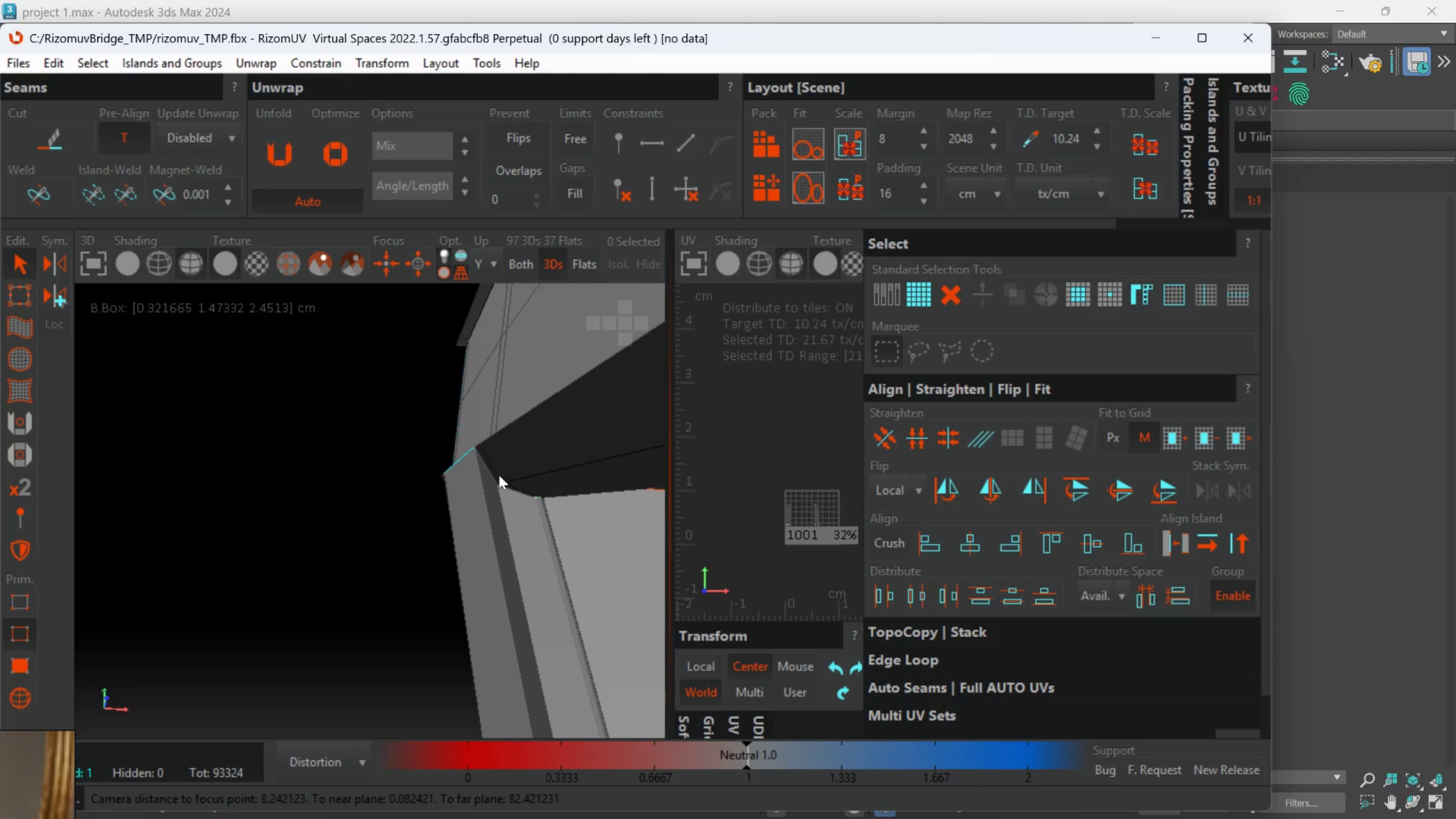 
double_click([494, 475])
 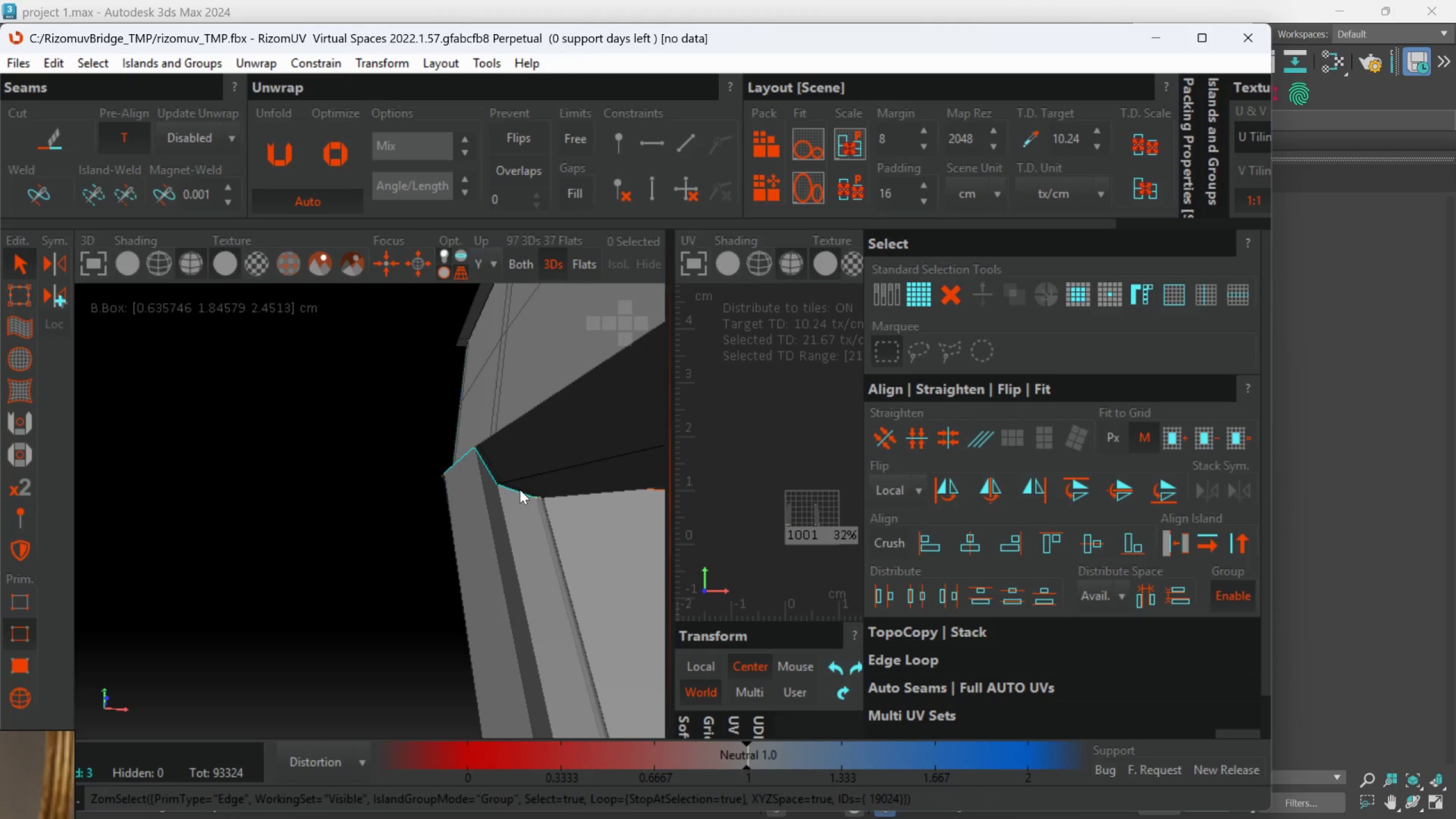 
hold_key(key=AltLeft, duration=0.69)
 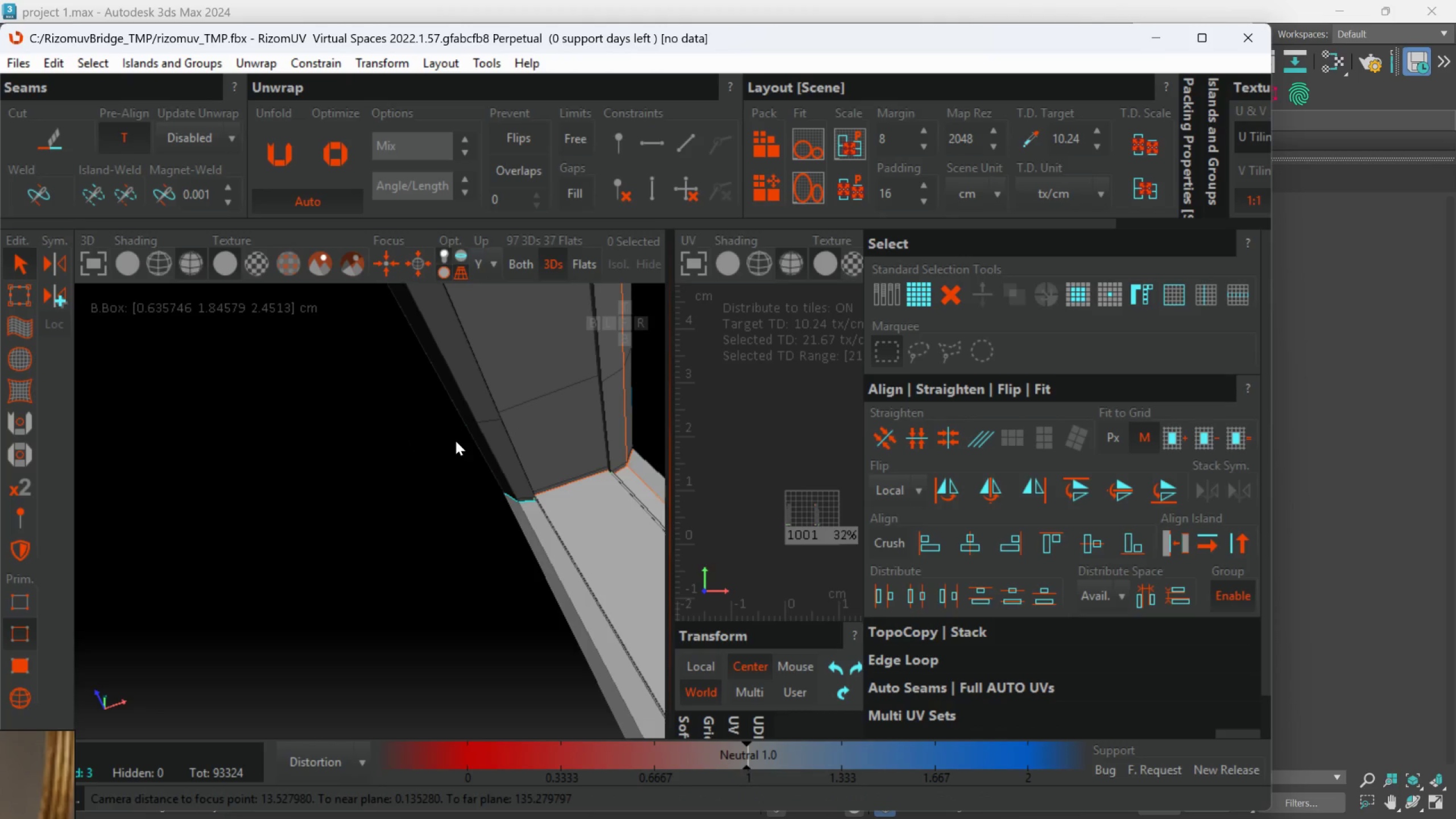 
scroll: coordinate [535, 506], scroll_direction: down, amount: 3.0
 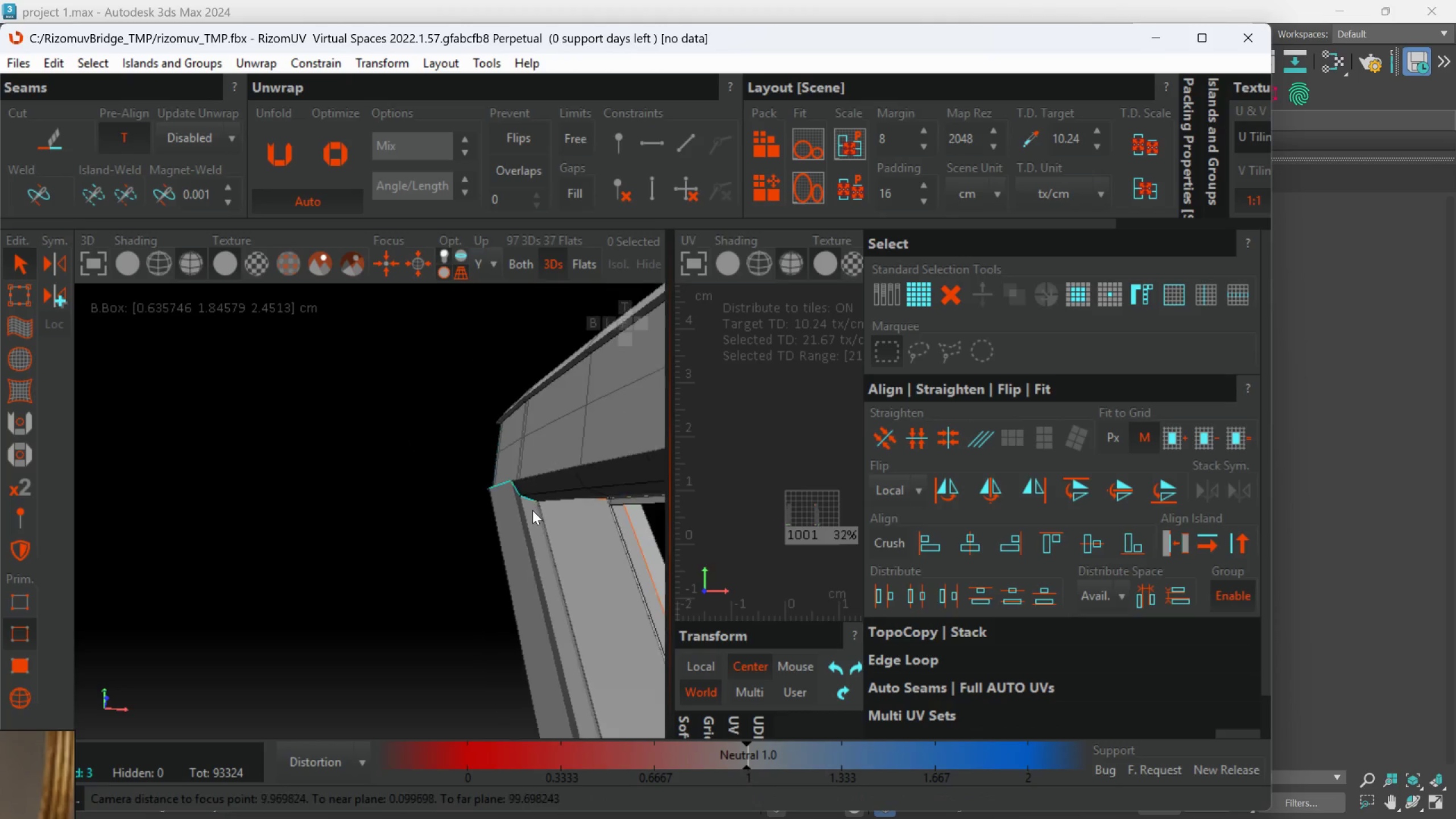 
key(C)
 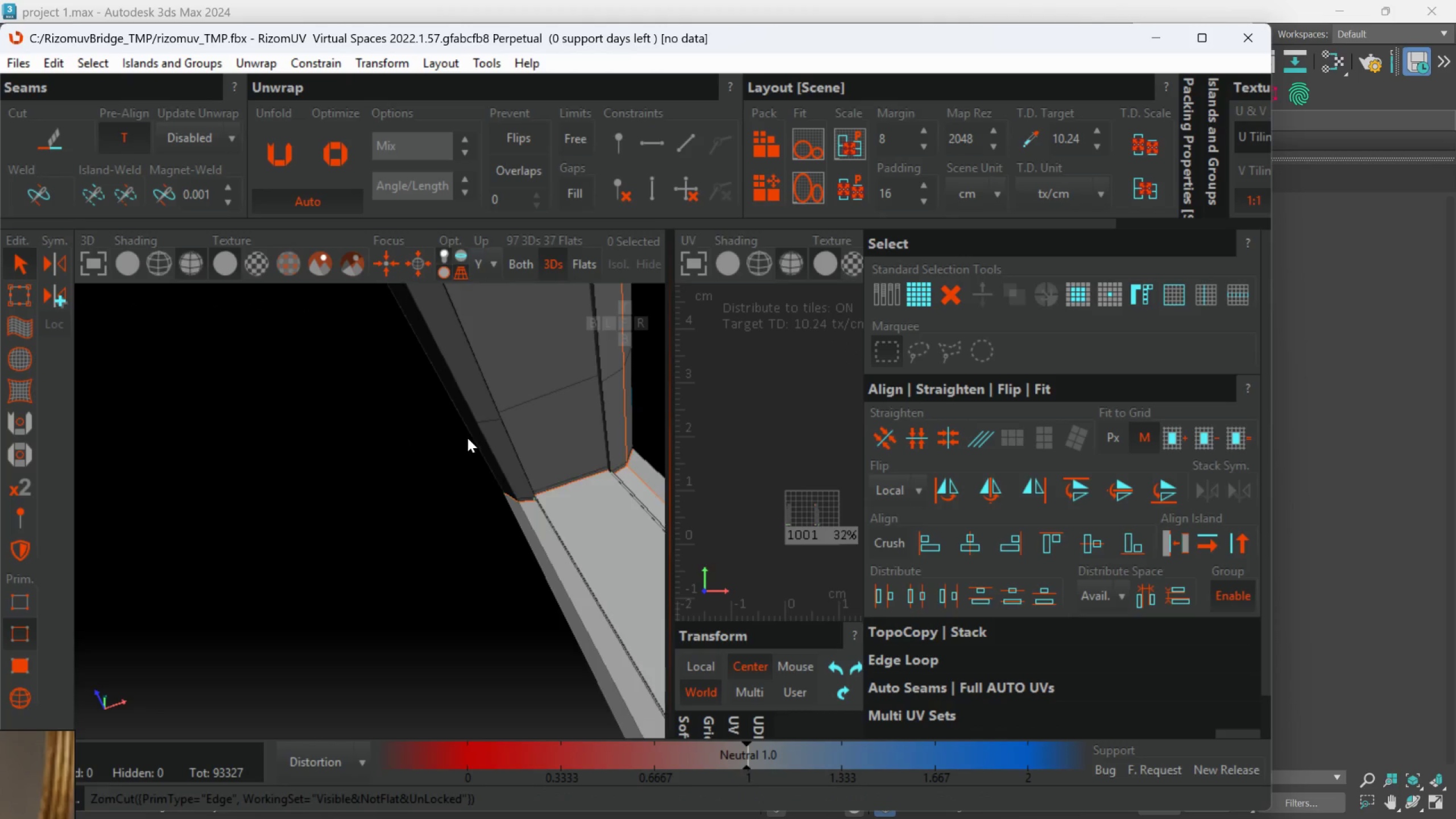 
hold_key(key=AltLeft, duration=0.62)
 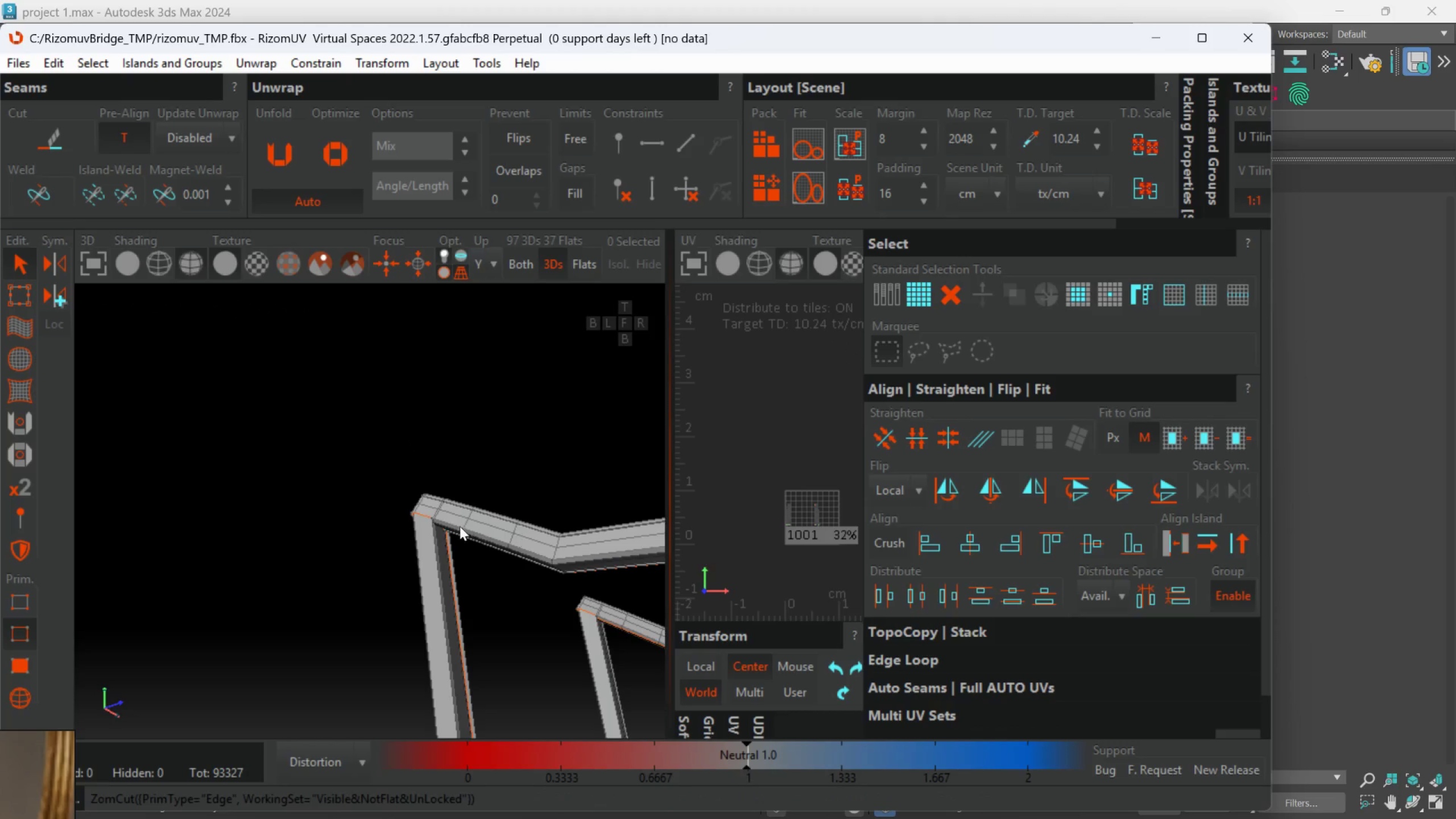 
scroll: coordinate [468, 439], scroll_direction: down, amount: 4.0
 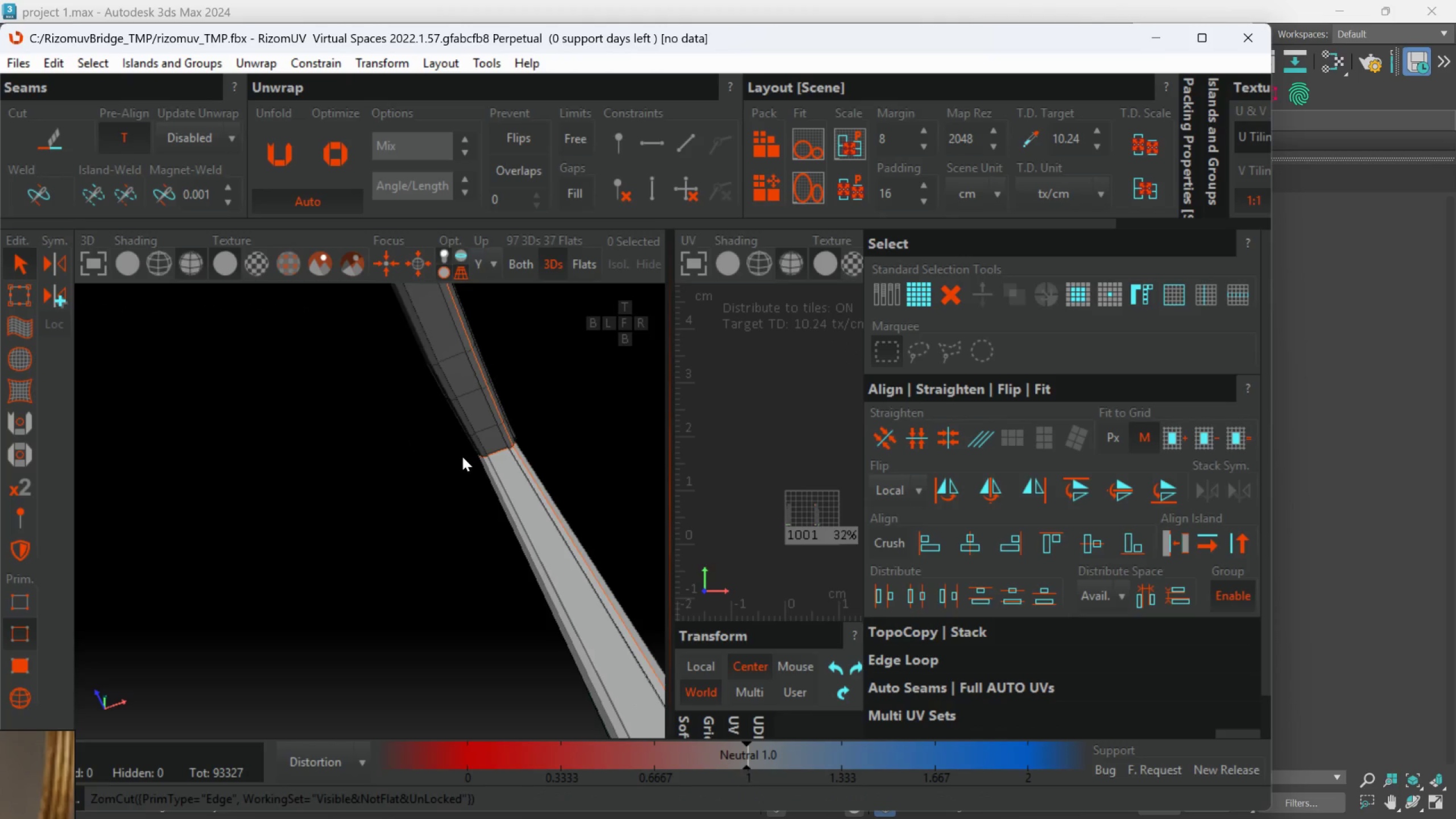 
hold_key(key=AltLeft, duration=0.38)
 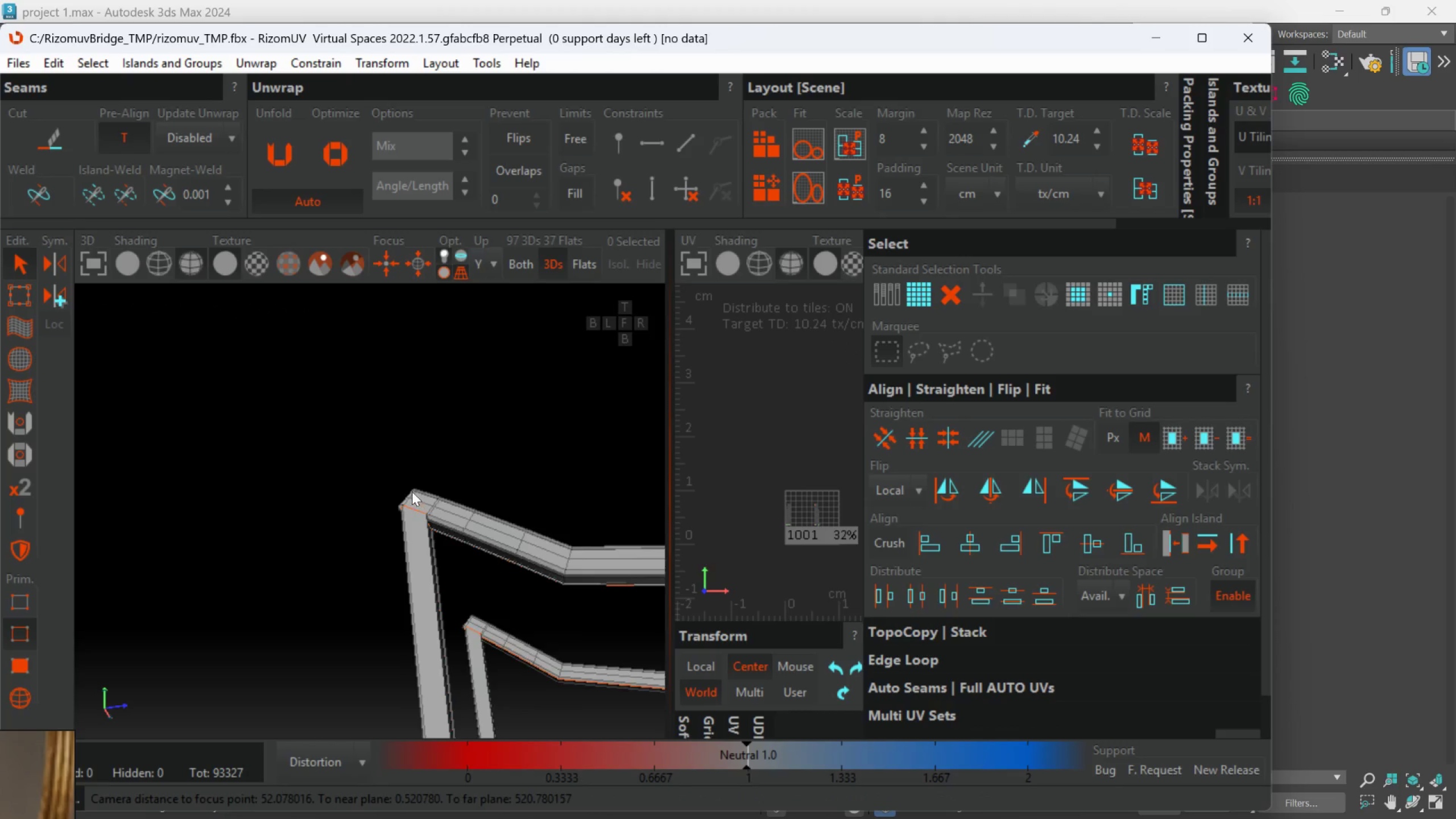 
hold_key(key=AltLeft, duration=0.56)
 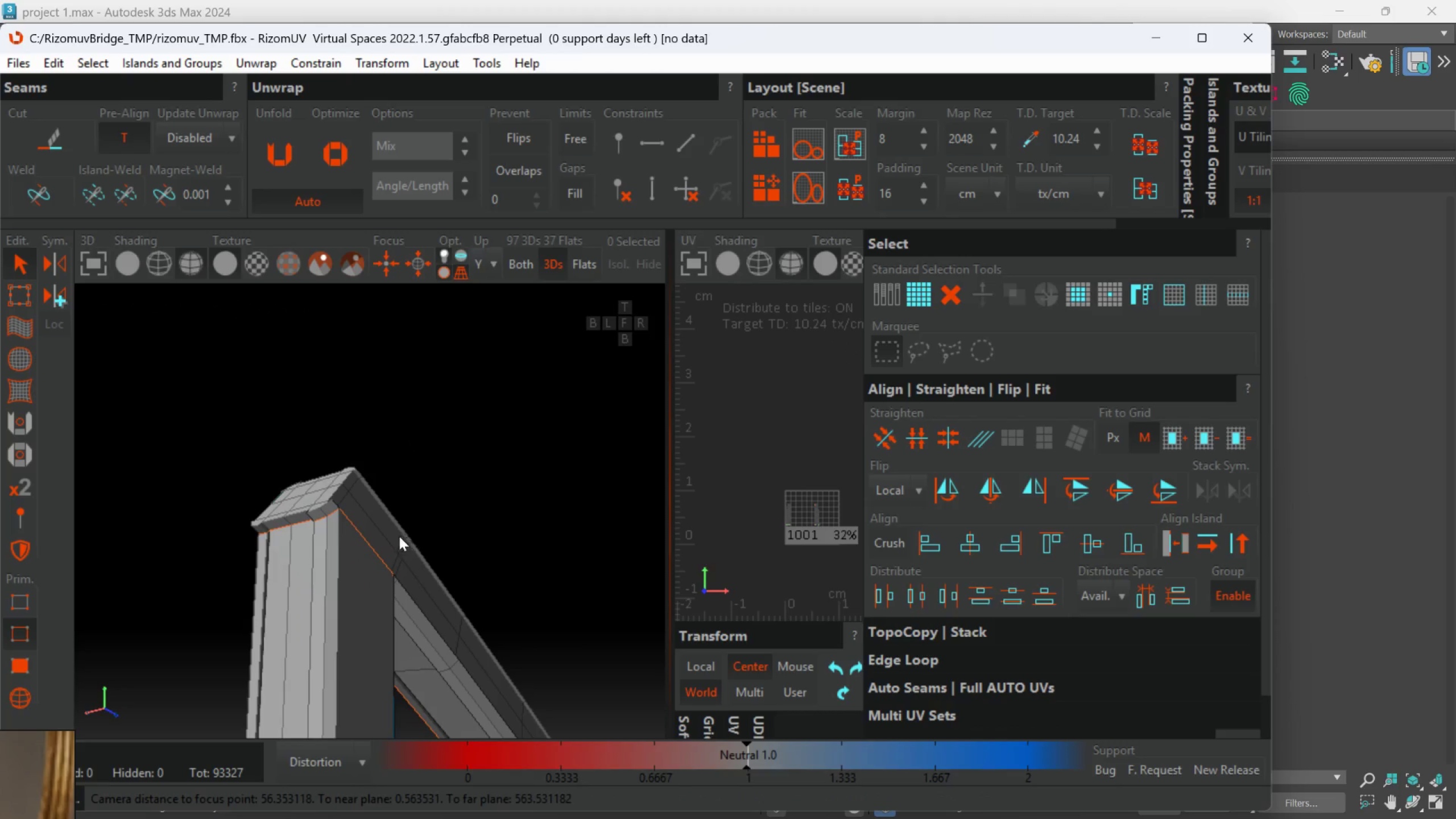 
hold_key(key=AltLeft, duration=1.51)
 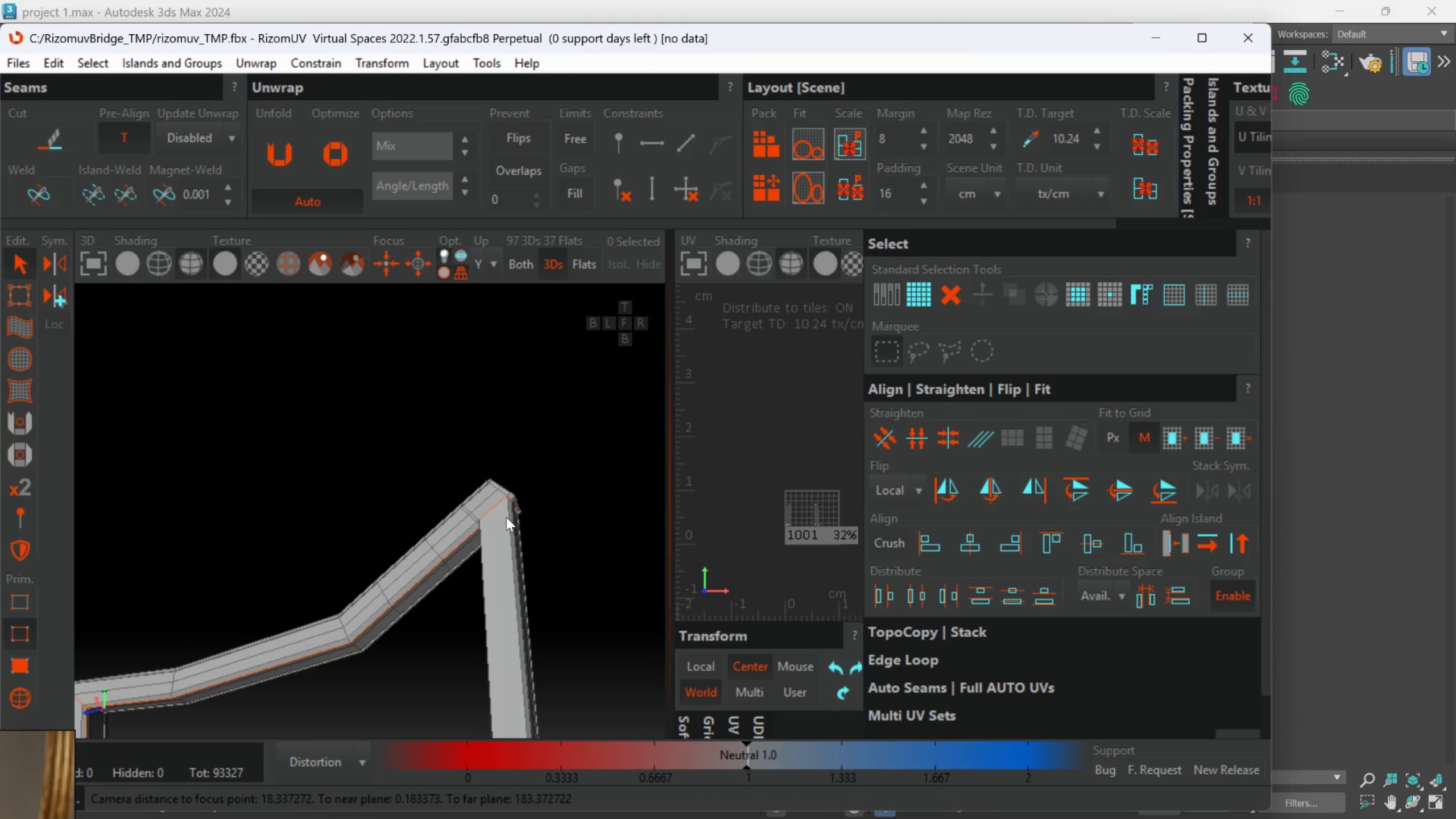 
scroll: coordinate [419, 536], scroll_direction: up, amount: 3.0
 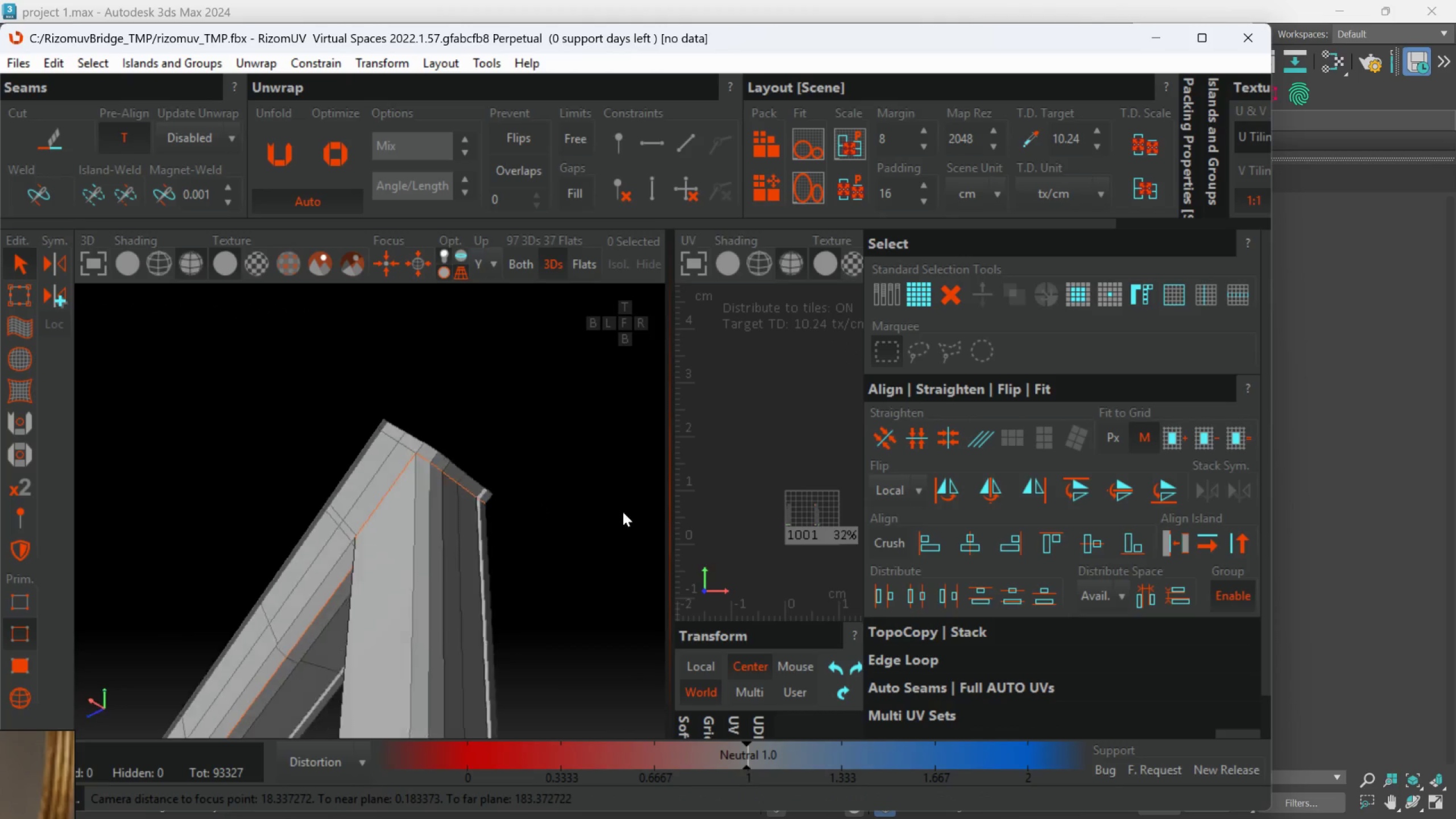 
key(Alt+AltLeft)
 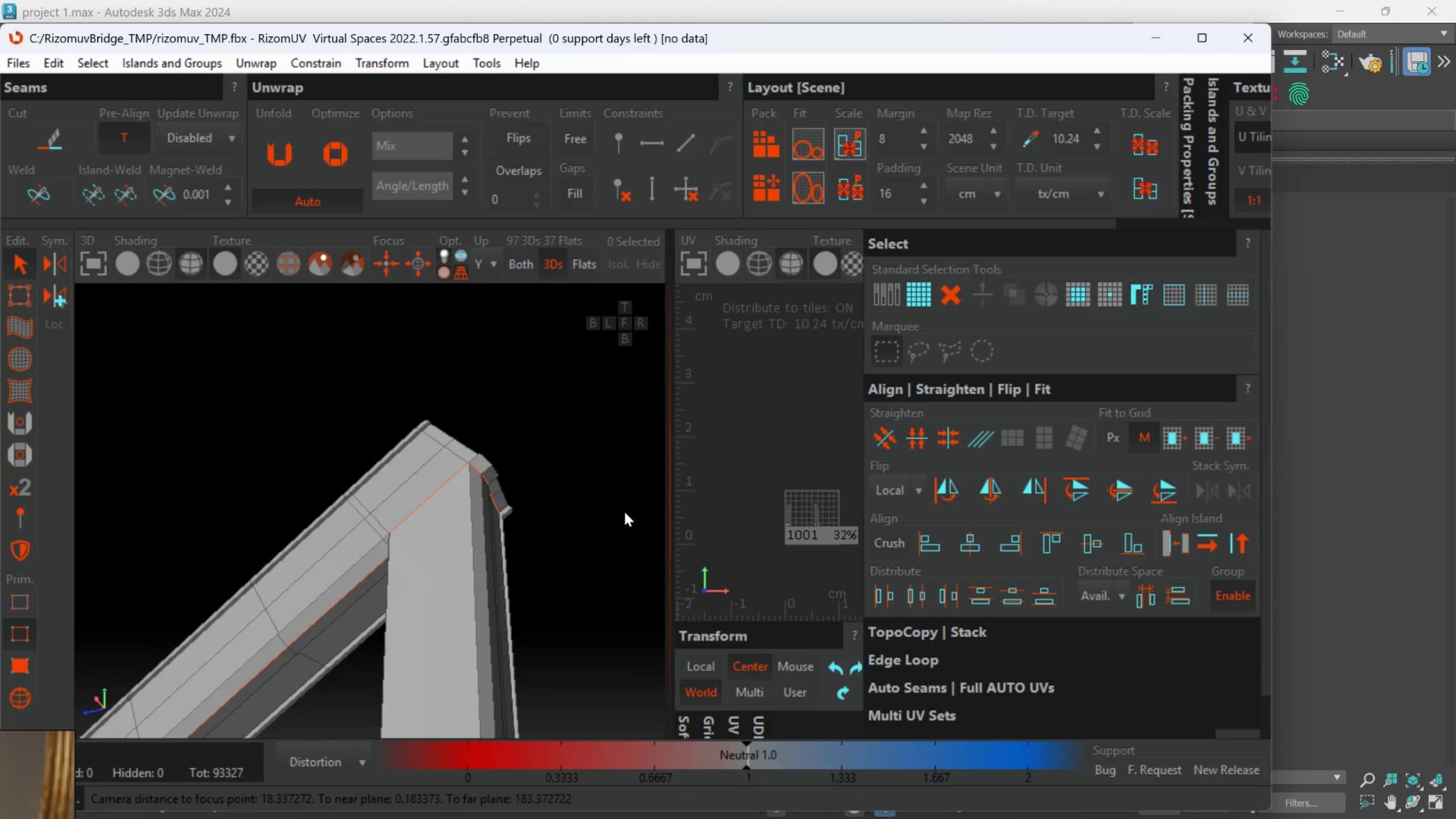 
key(Alt+AltLeft)
 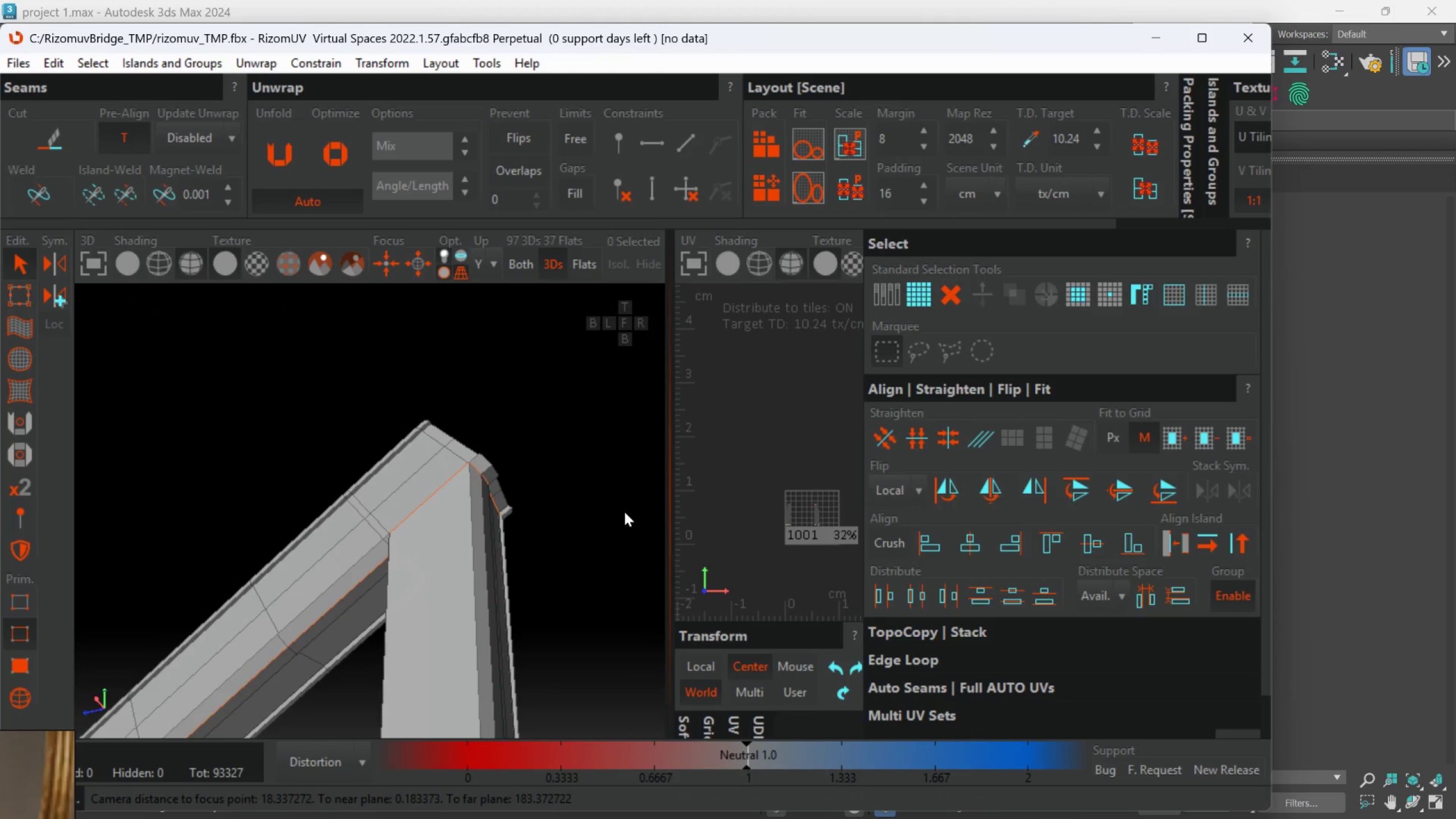 
key(Alt+AltLeft)
 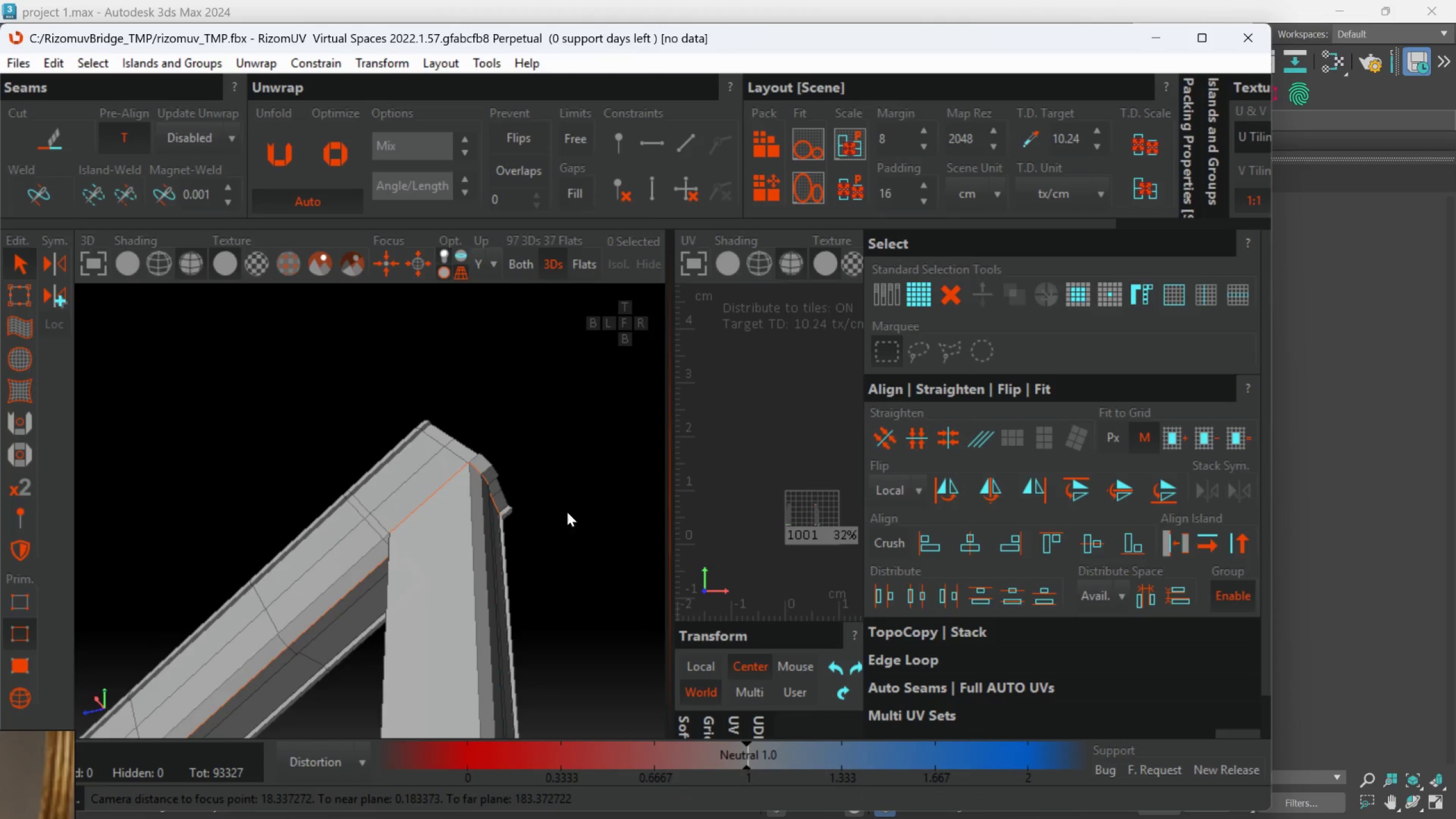 
key(Alt+AltLeft)
 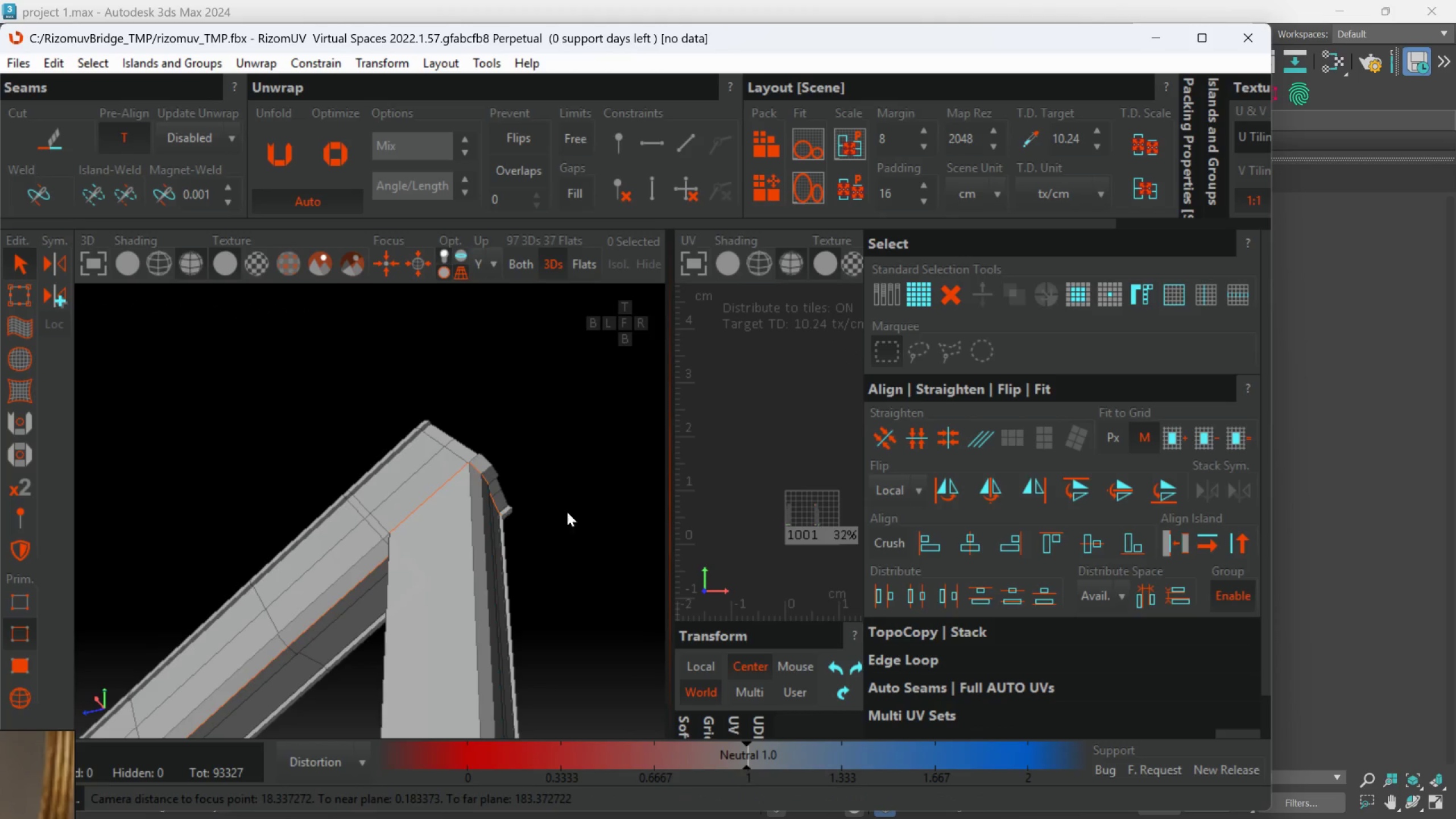 
key(Alt+AltLeft)
 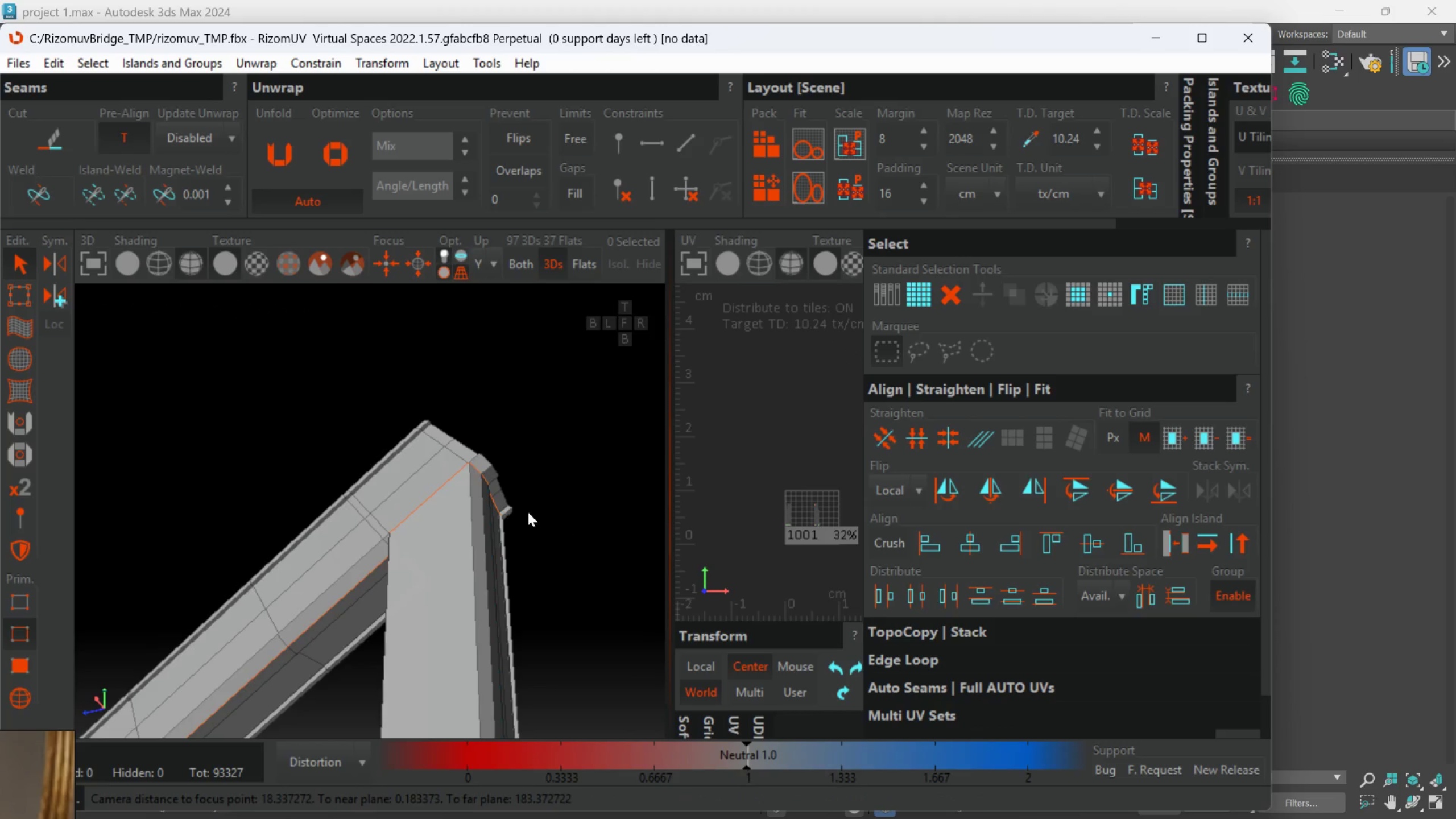 
hold_key(key=AltLeft, duration=0.48)
 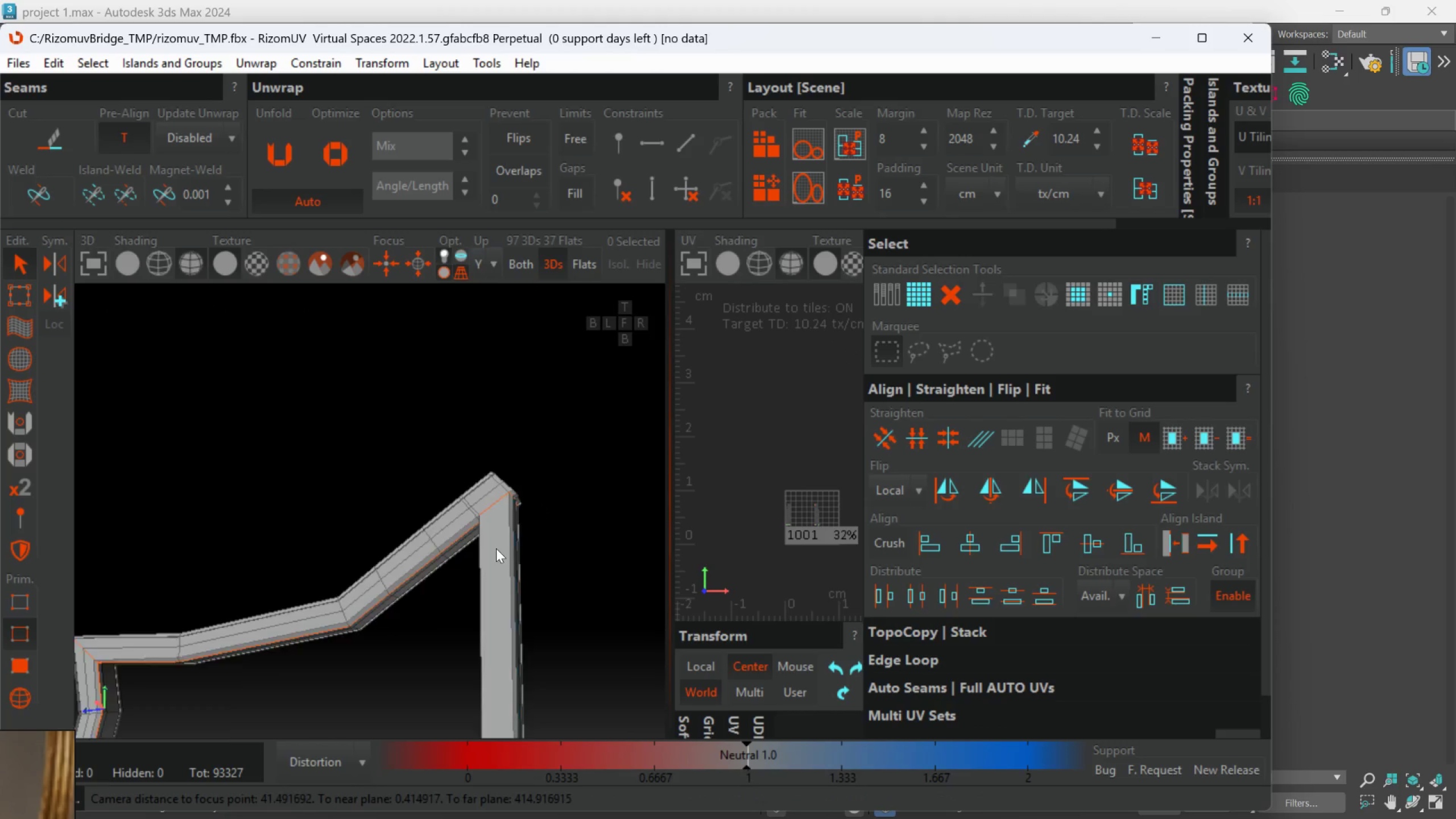 
scroll: coordinate [527, 512], scroll_direction: down, amount: 3.0
 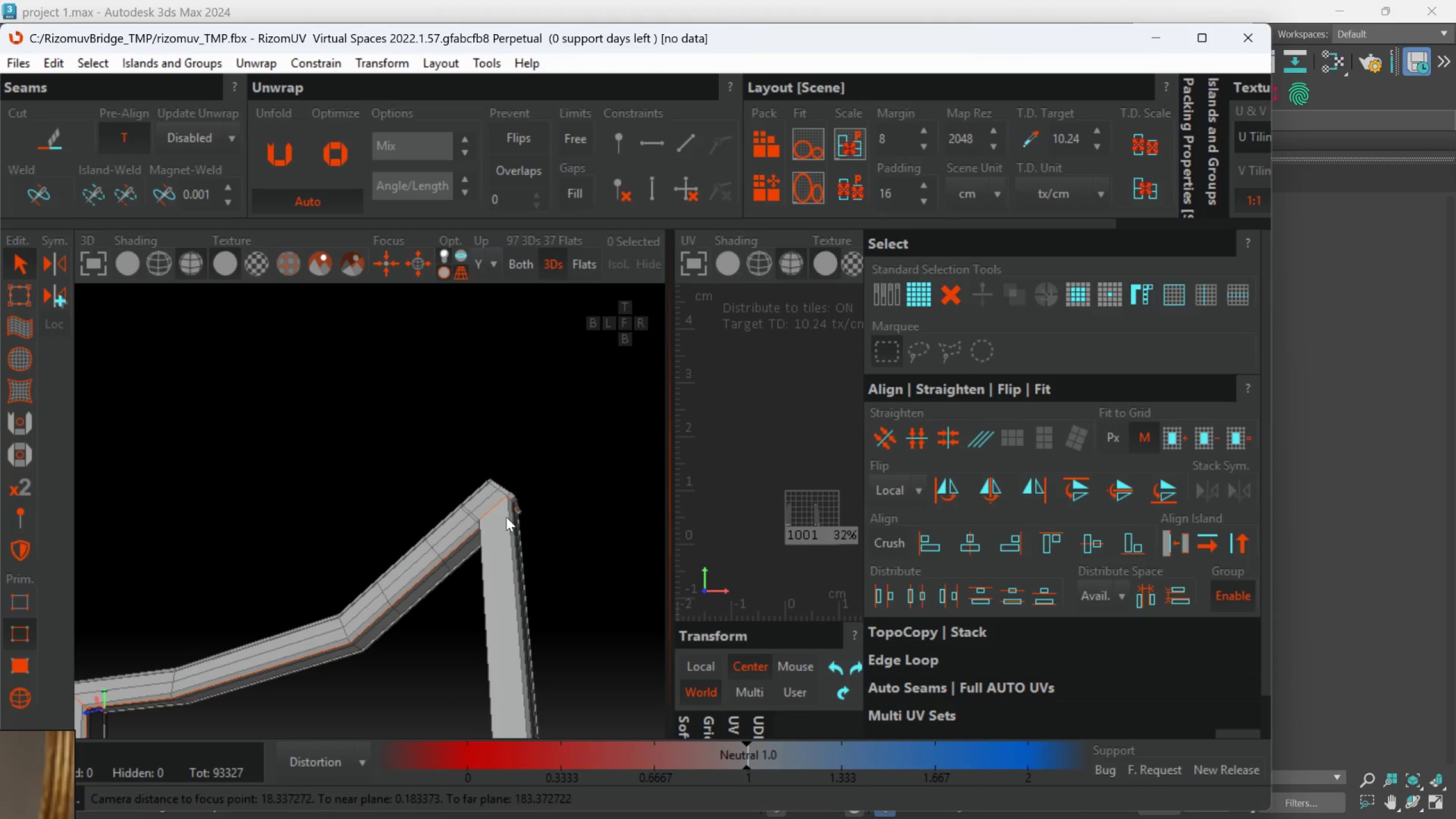 
hold_key(key=AltLeft, duration=0.55)
 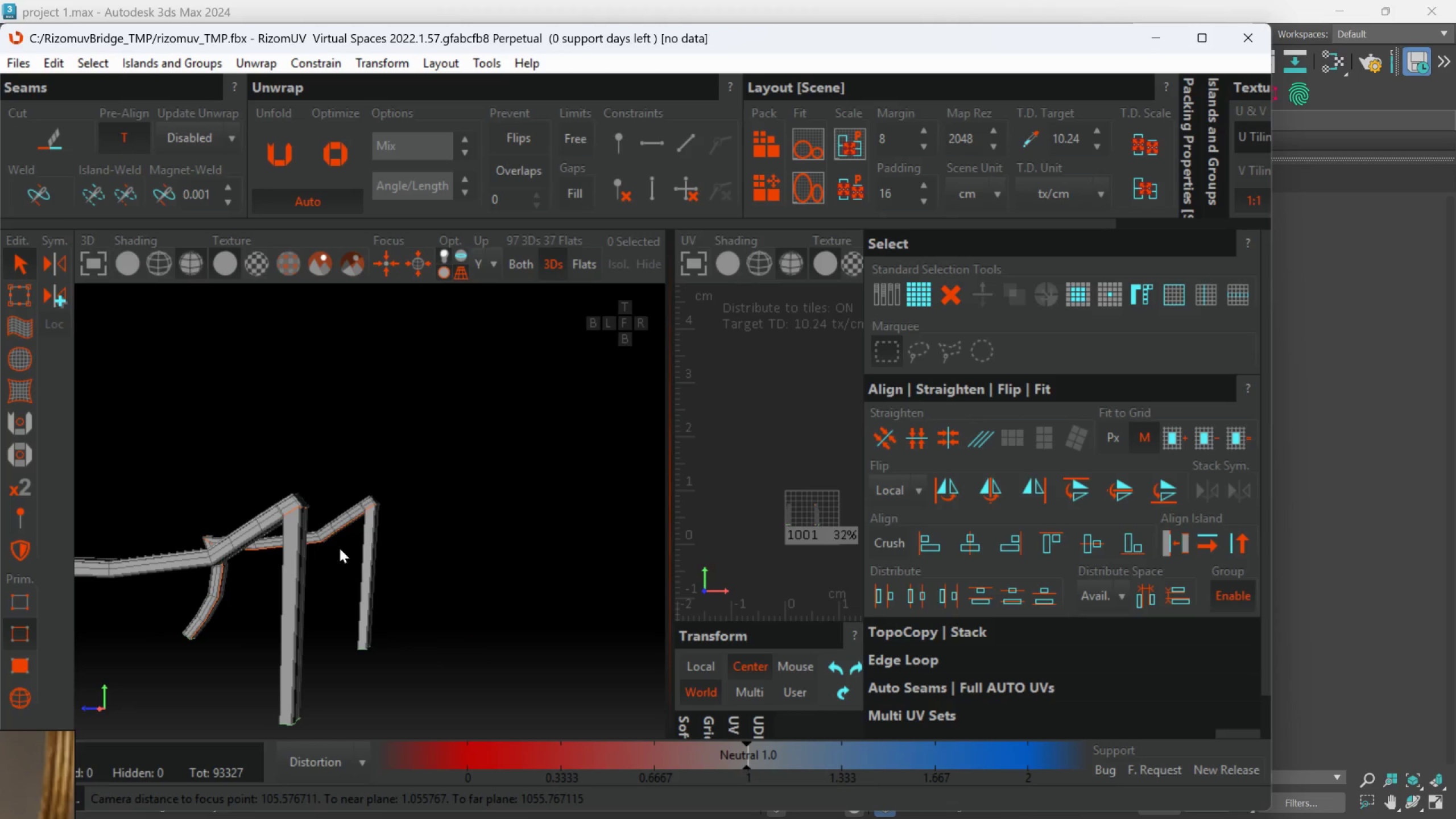 
scroll: coordinate [405, 447], scroll_direction: down, amount: 4.0
 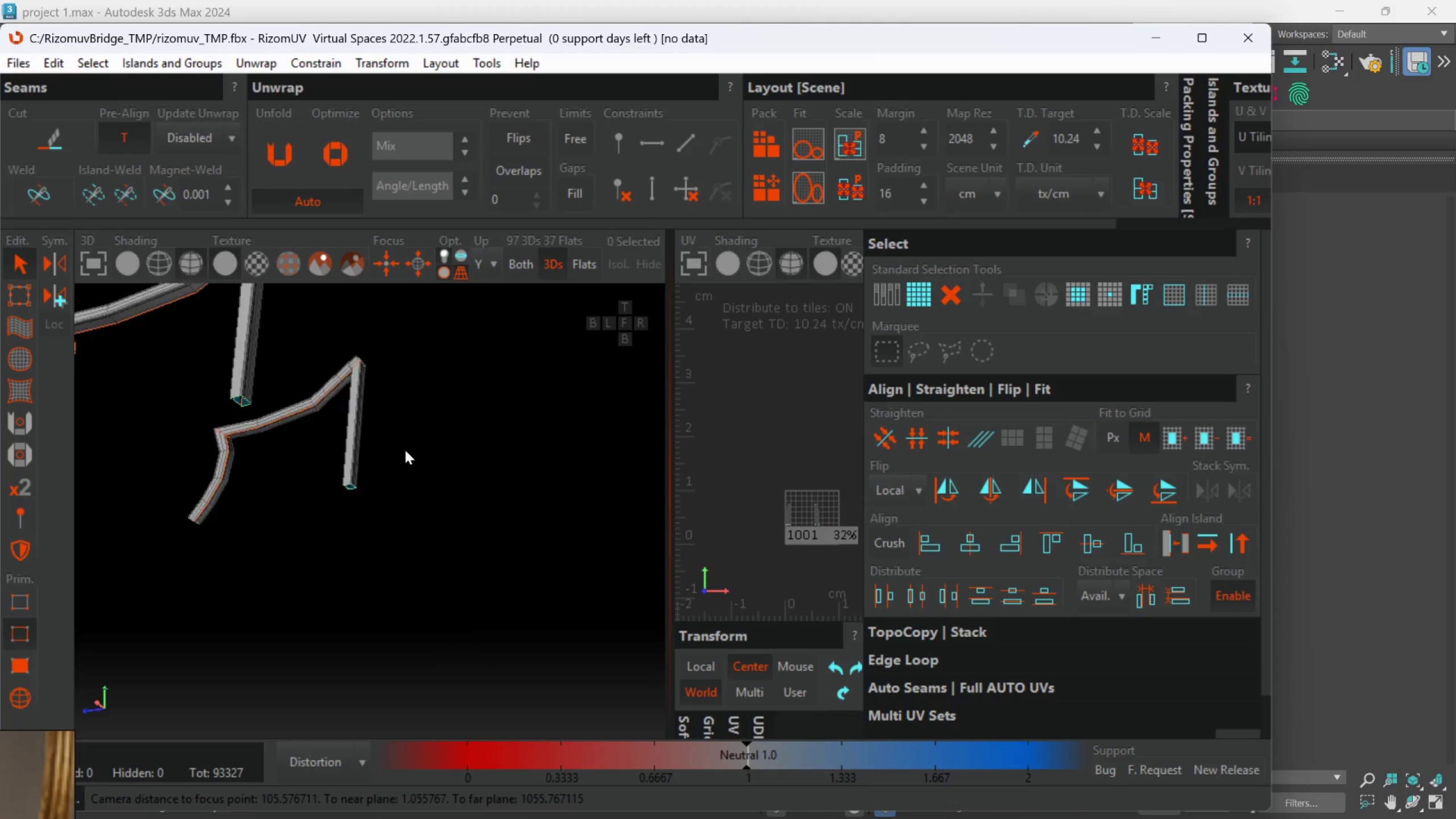 
scroll: coordinate [303, 534], scroll_direction: none, amount: 0.0
 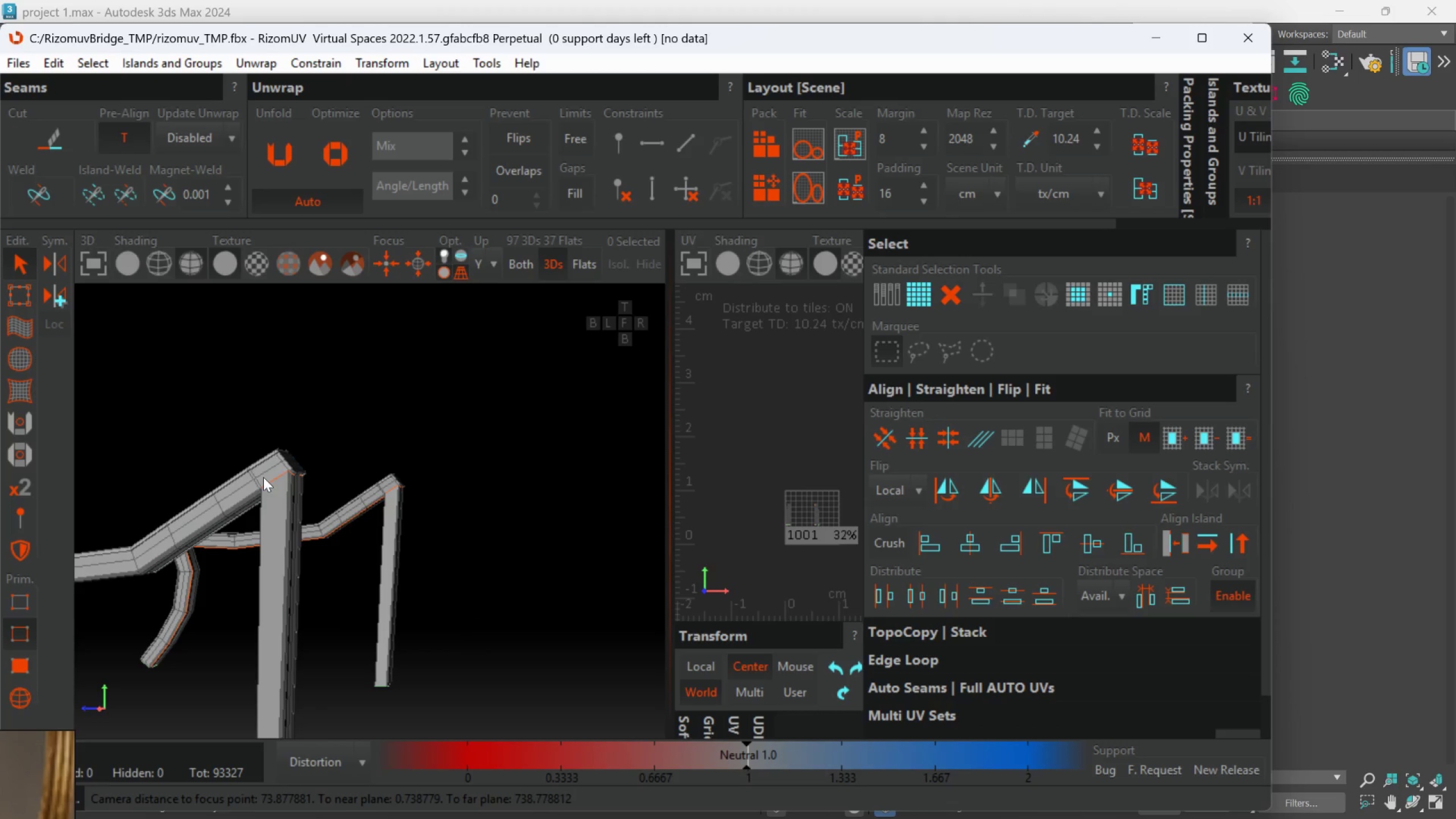 
scroll: coordinate [263, 475], scroll_direction: up, amount: 1.0
 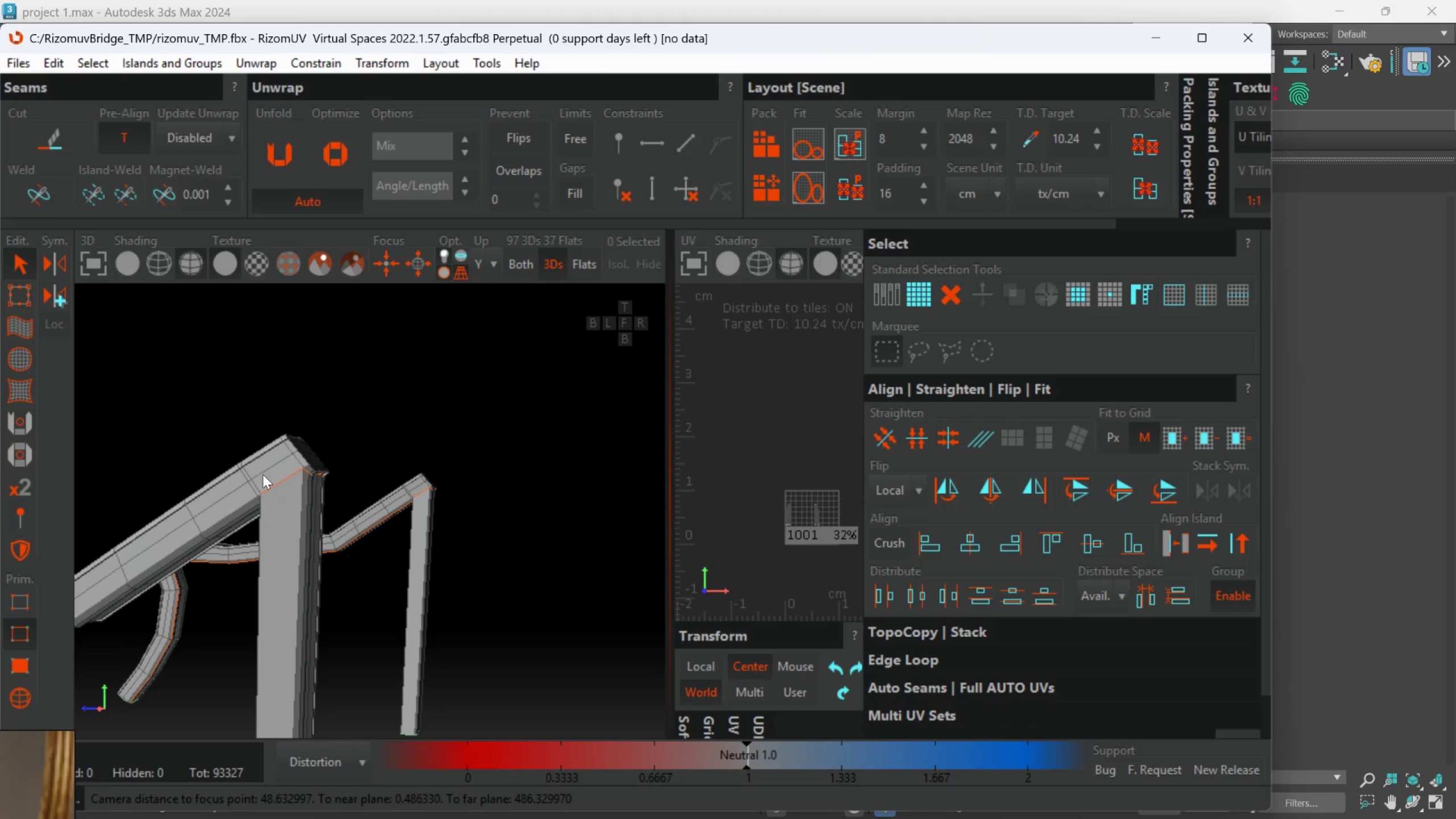 
scroll: coordinate [292, 461], scroll_direction: down, amount: 3.0
 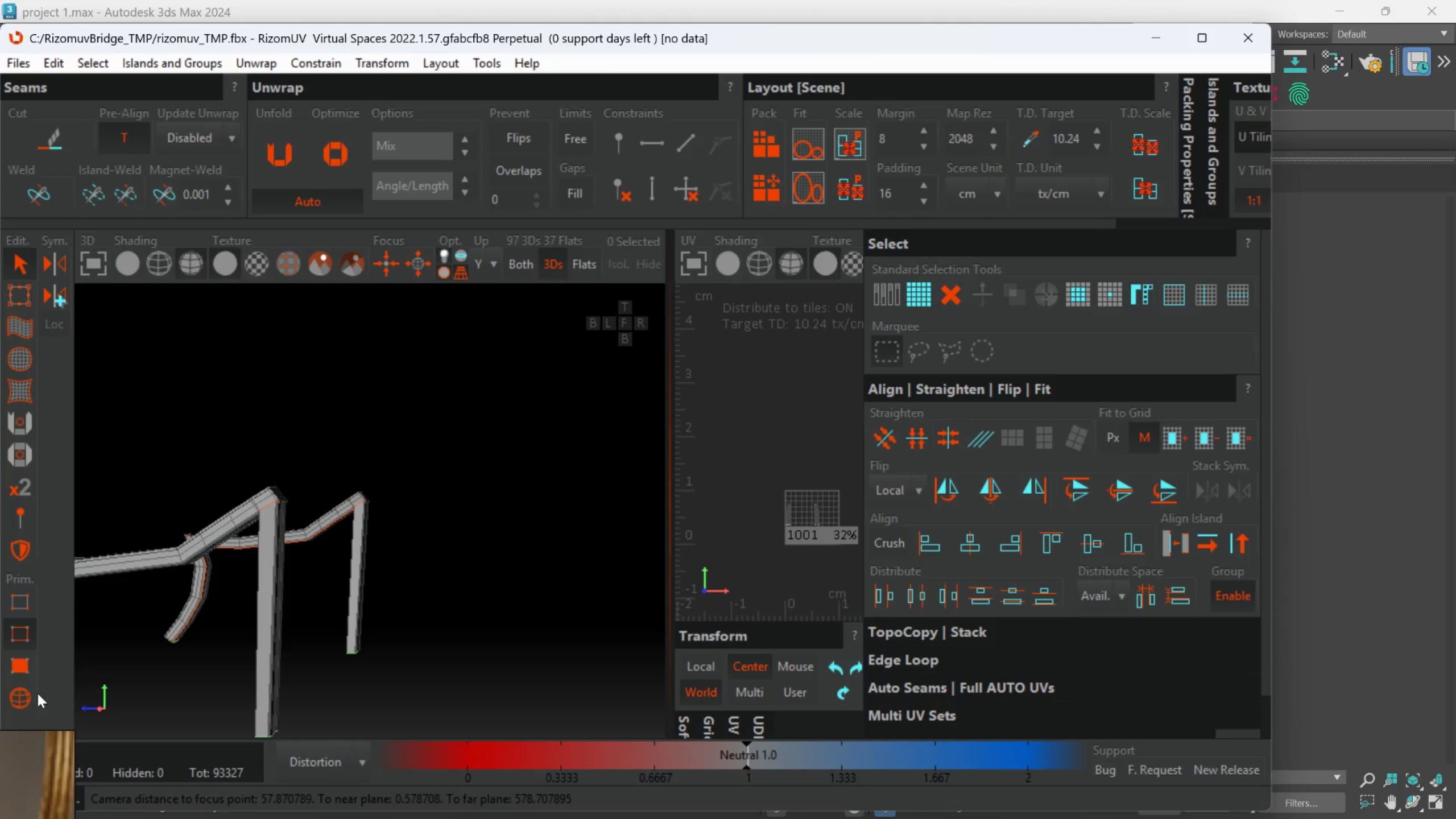 
left_click_drag(start_coordinate=[19, 694], to_coordinate=[22, 693])
 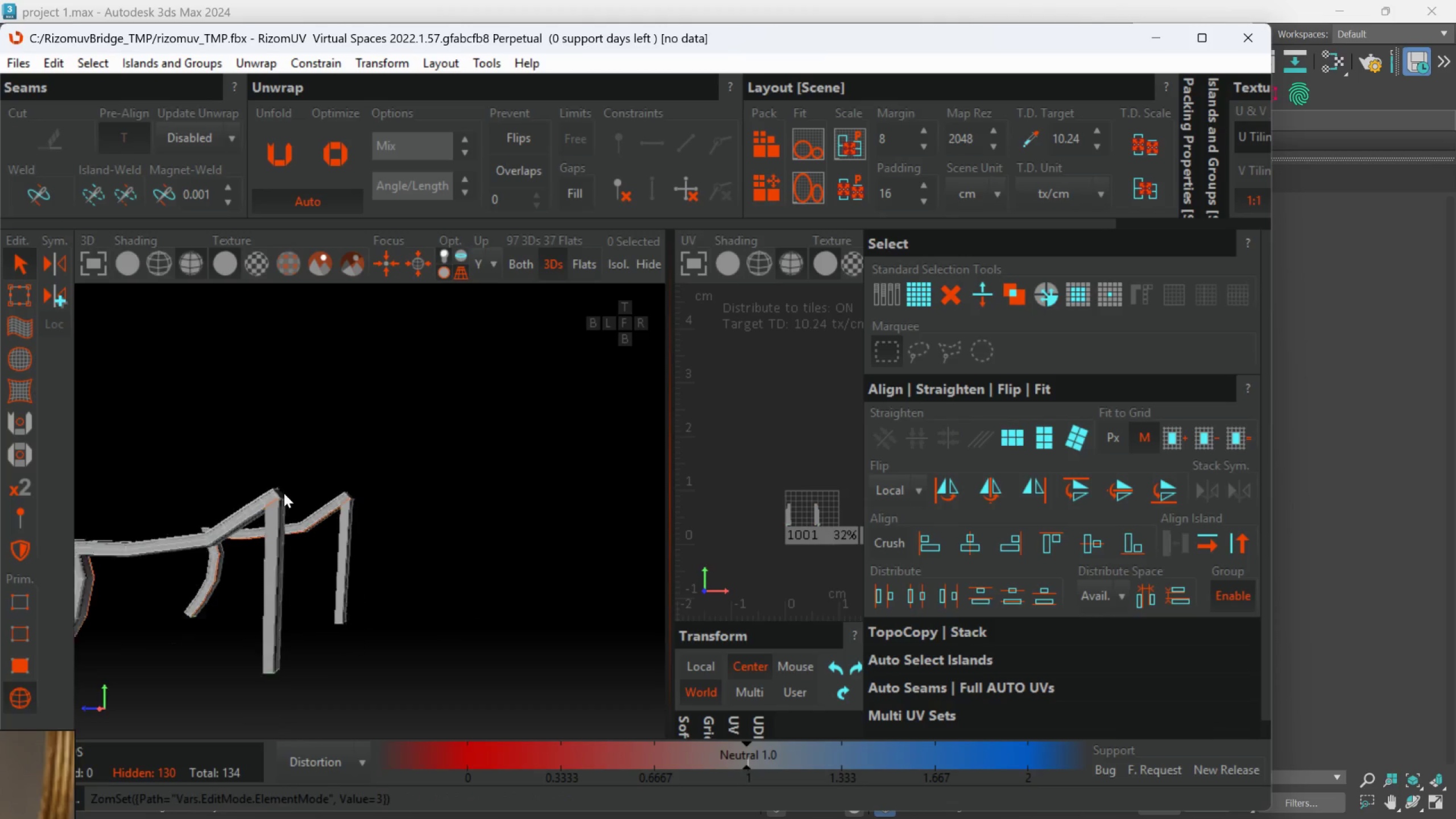 
left_click_drag(start_coordinate=[270, 382], to_coordinate=[697, 618])
 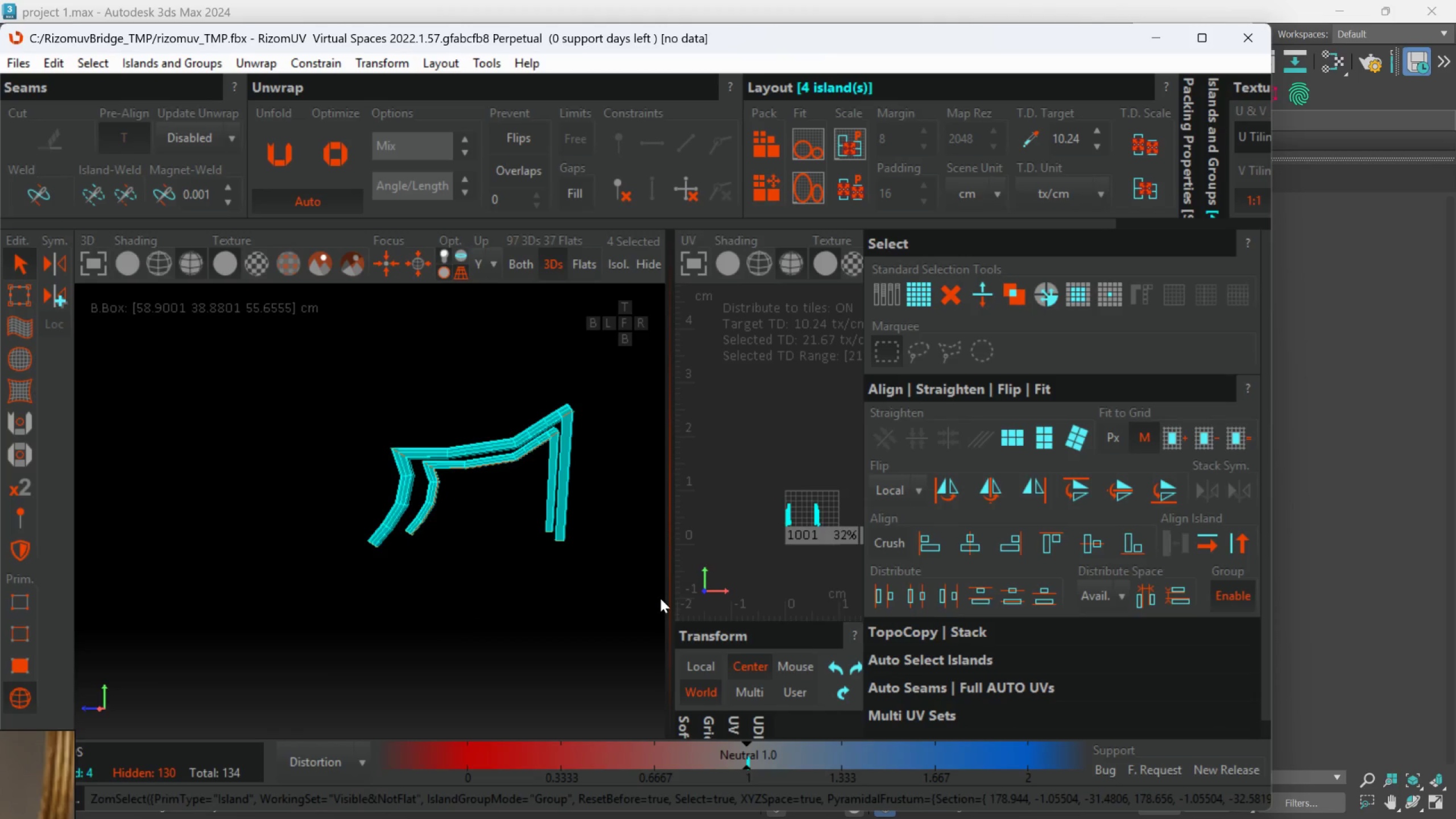 
scroll: coordinate [284, 493], scroll_direction: down, amount: 2.0
 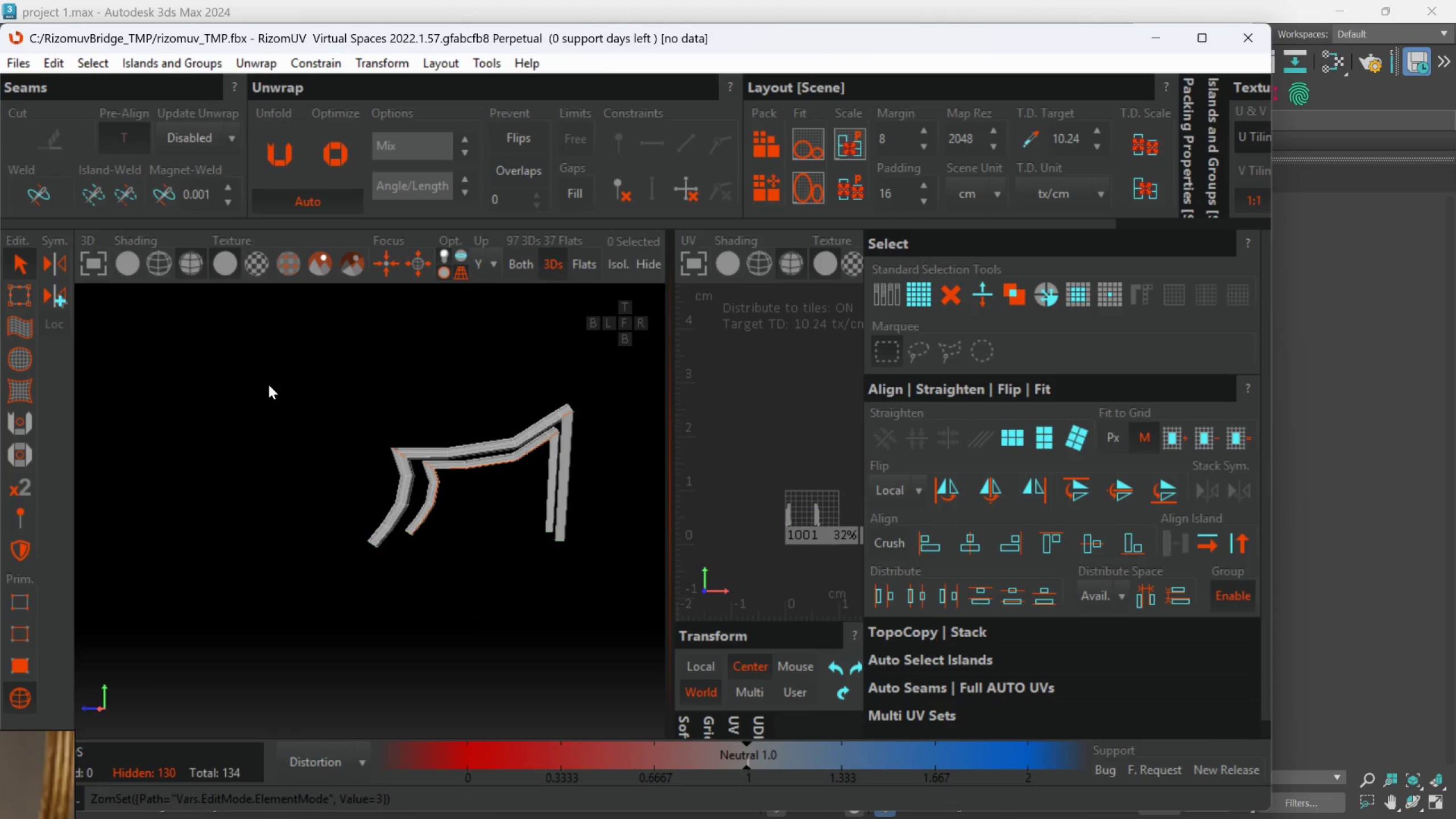 
key(U)
 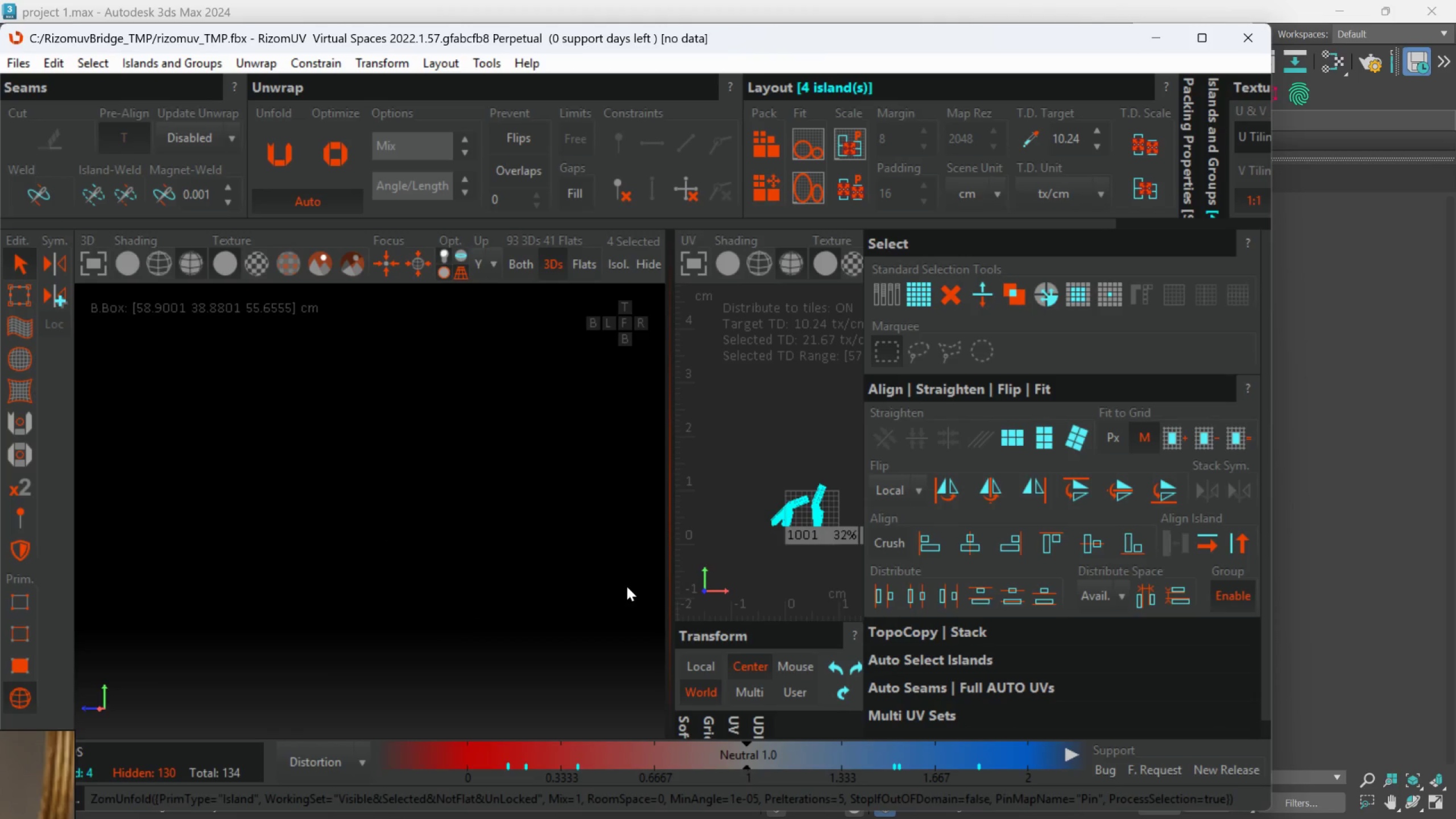 
scroll: coordinate [622, 587], scroll_direction: down, amount: 1.0
 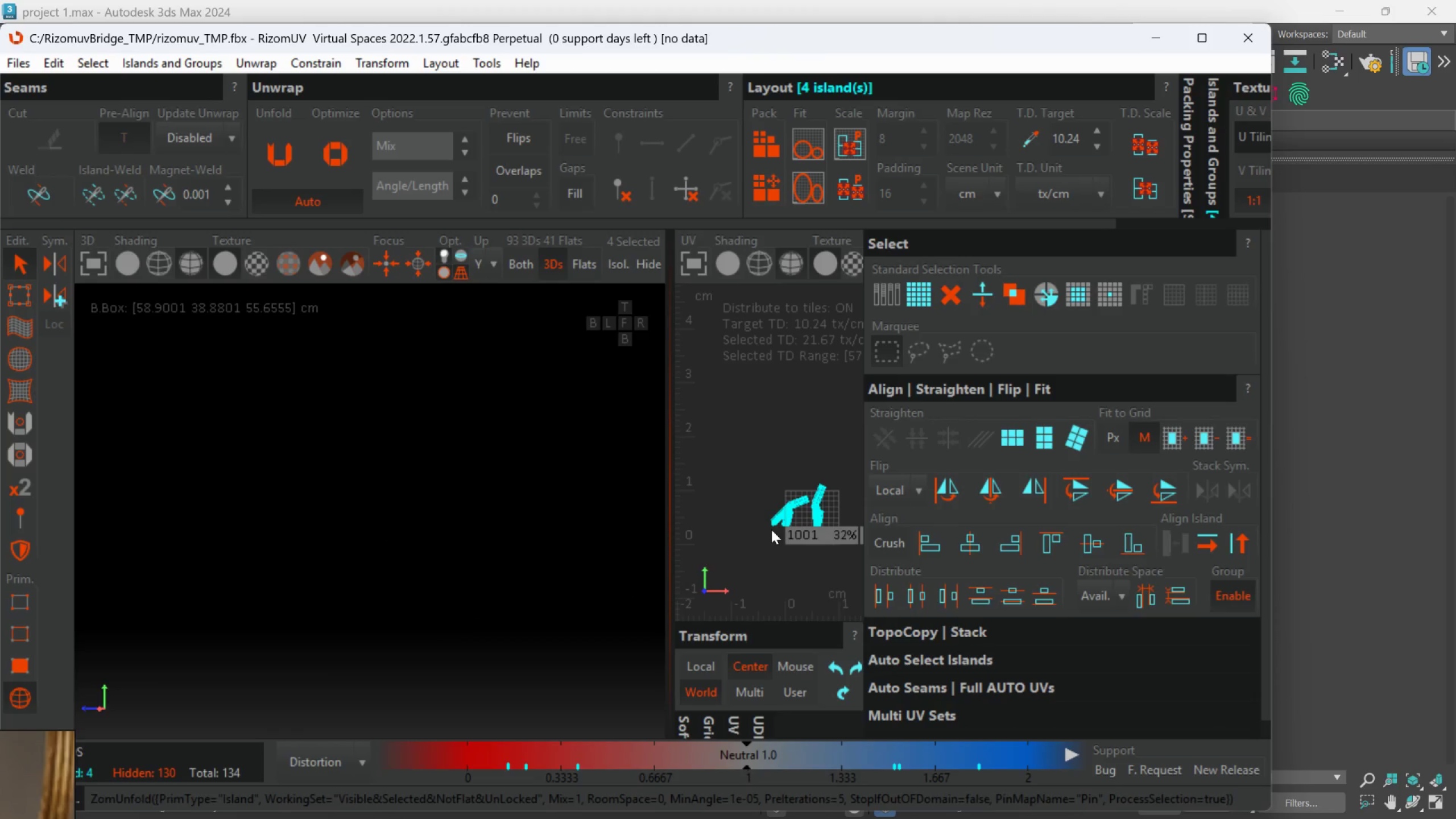 
key(P)
 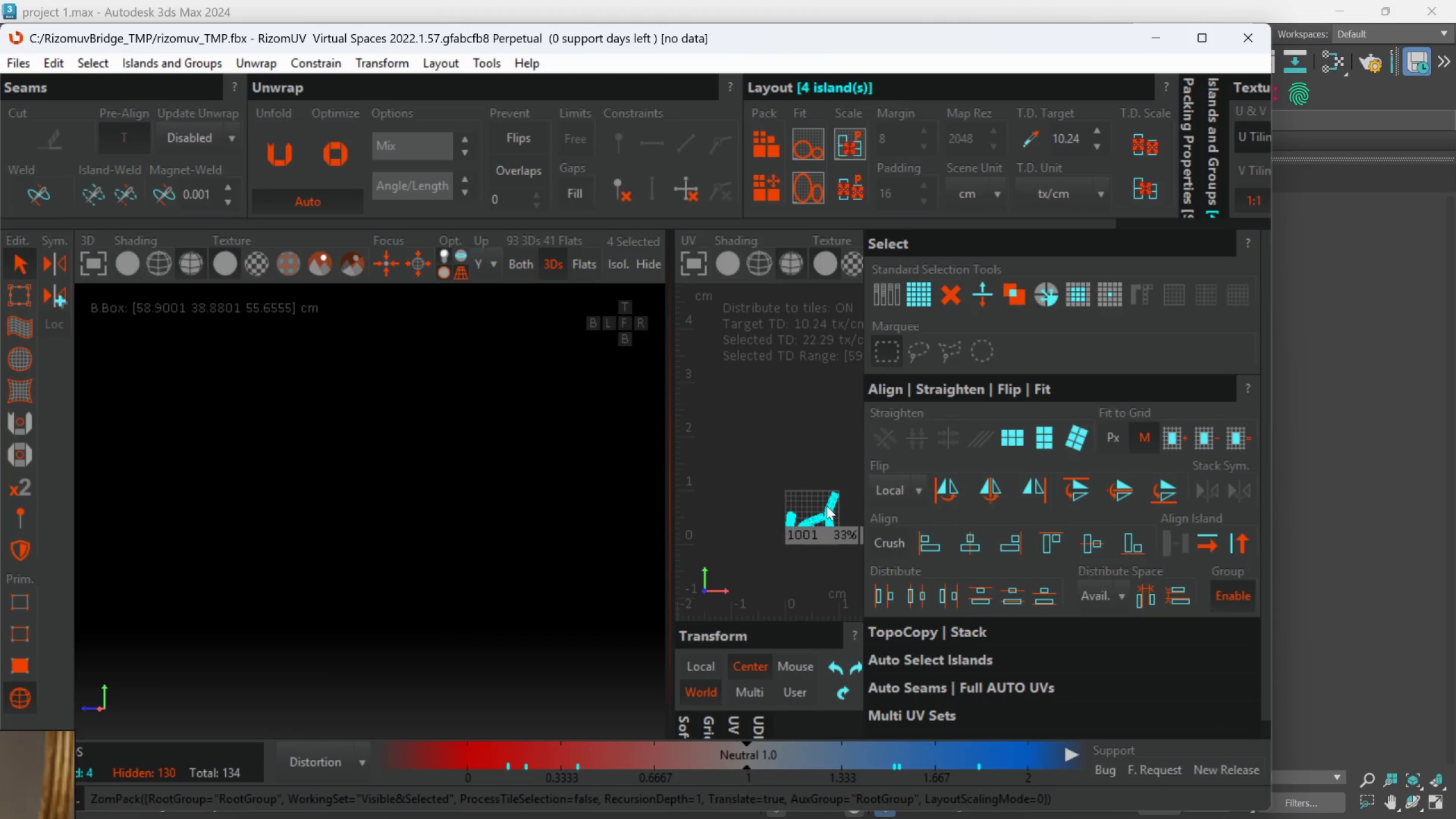 
scroll: coordinate [828, 501], scroll_direction: up, amount: 2.0
 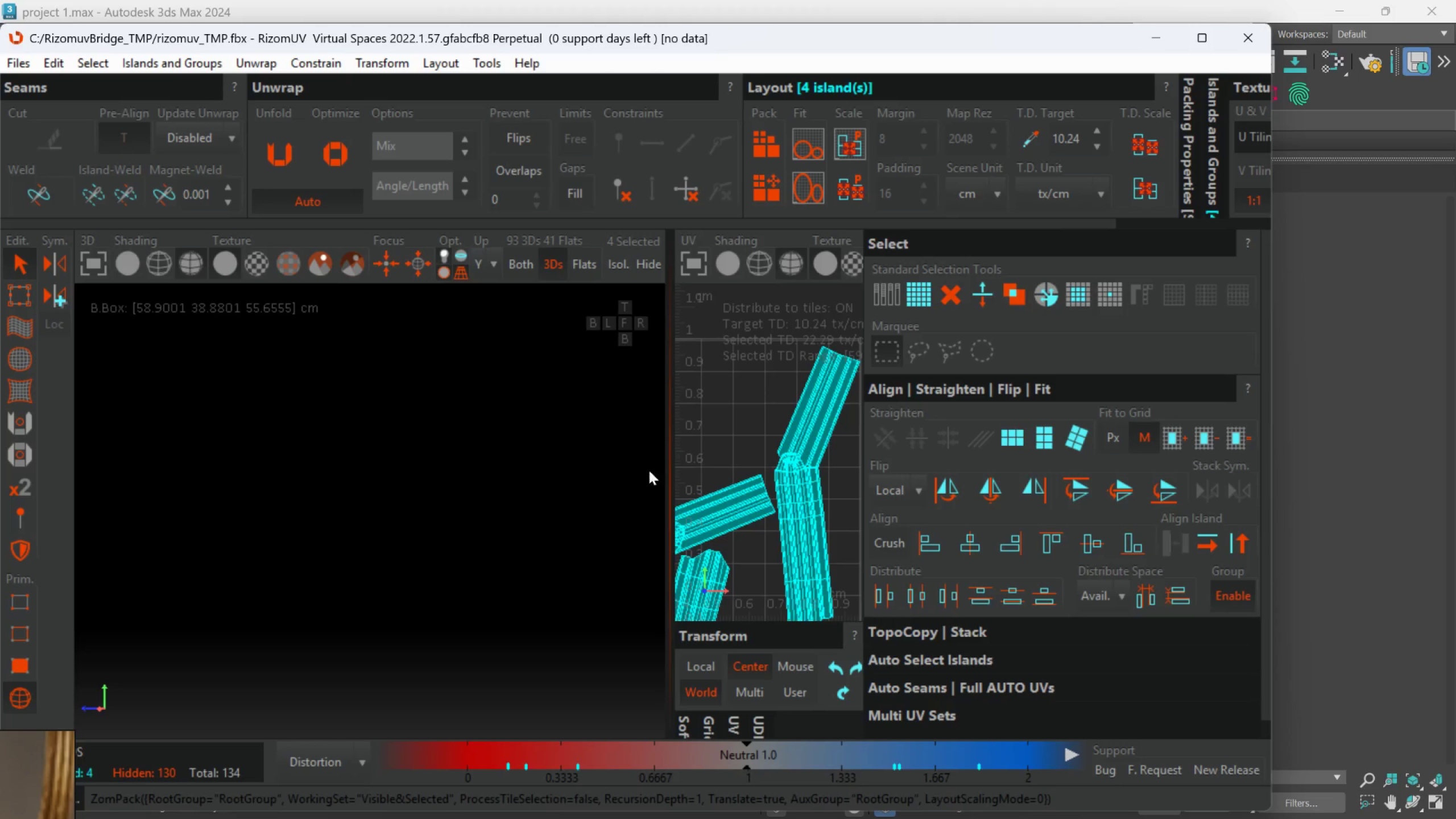 
left_click([456, 471])
 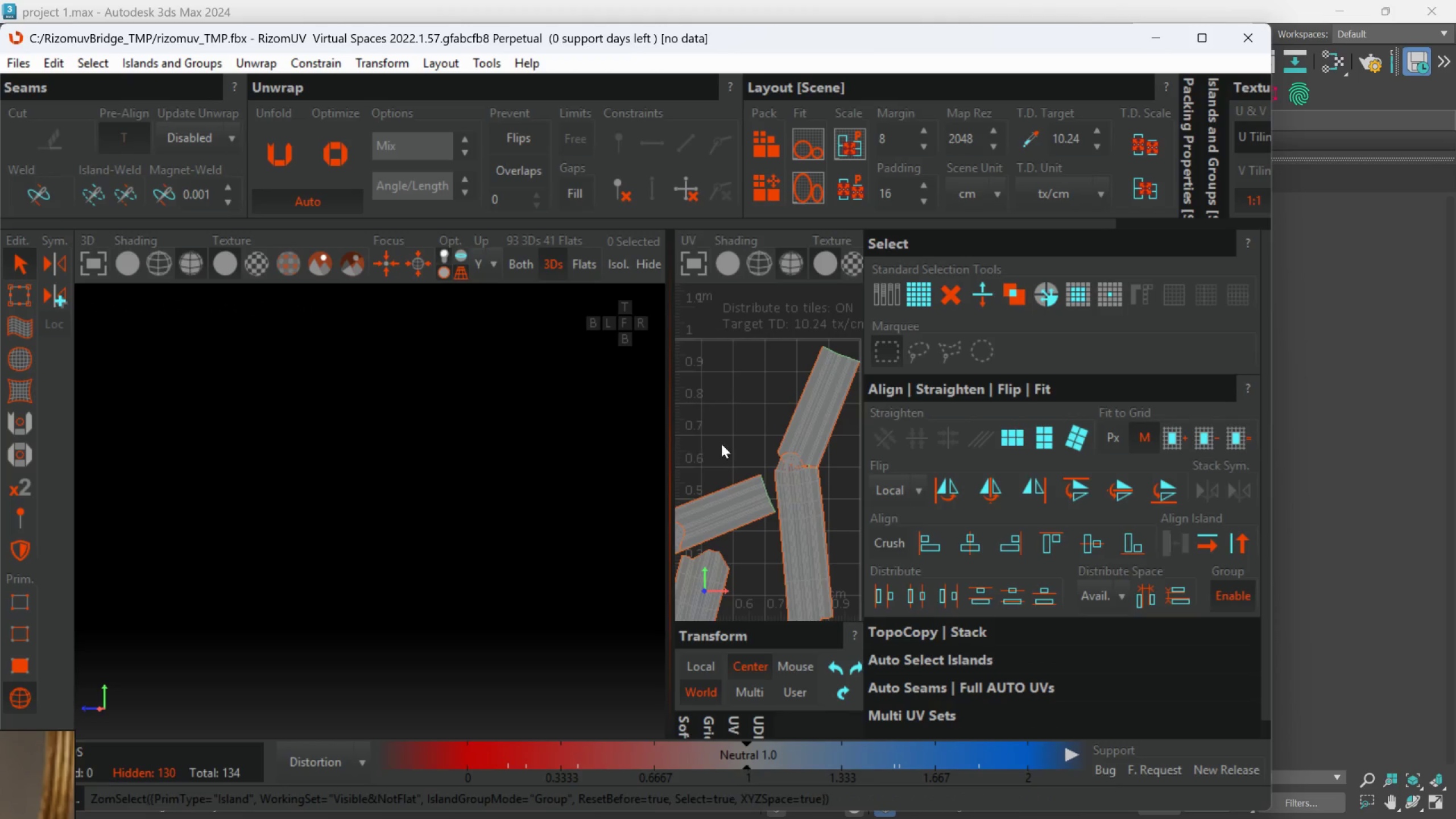 
scroll: coordinate [773, 469], scroll_direction: up, amount: 3.0
 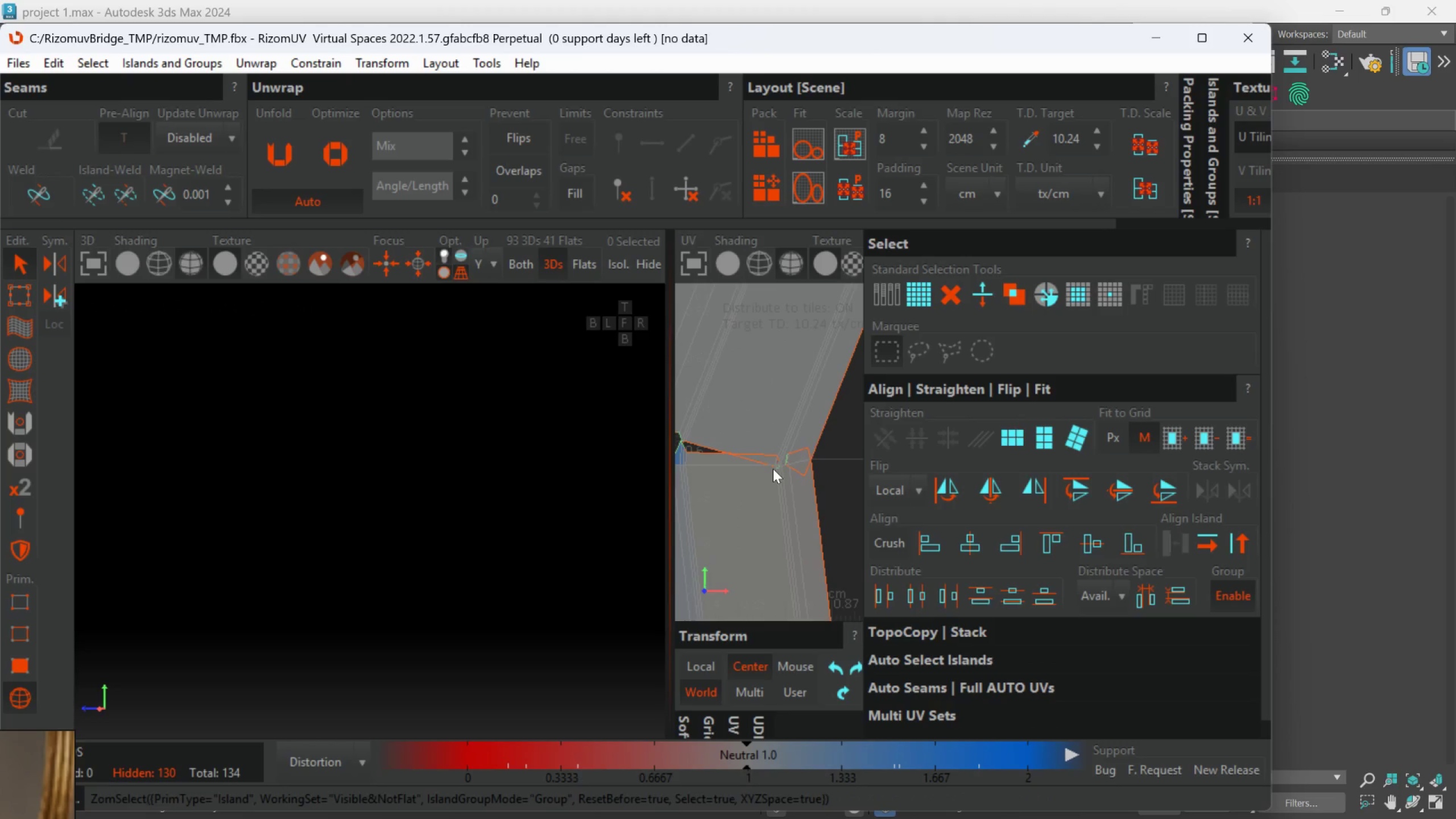 
scroll: coordinate [781, 471], scroll_direction: down, amount: 5.0
 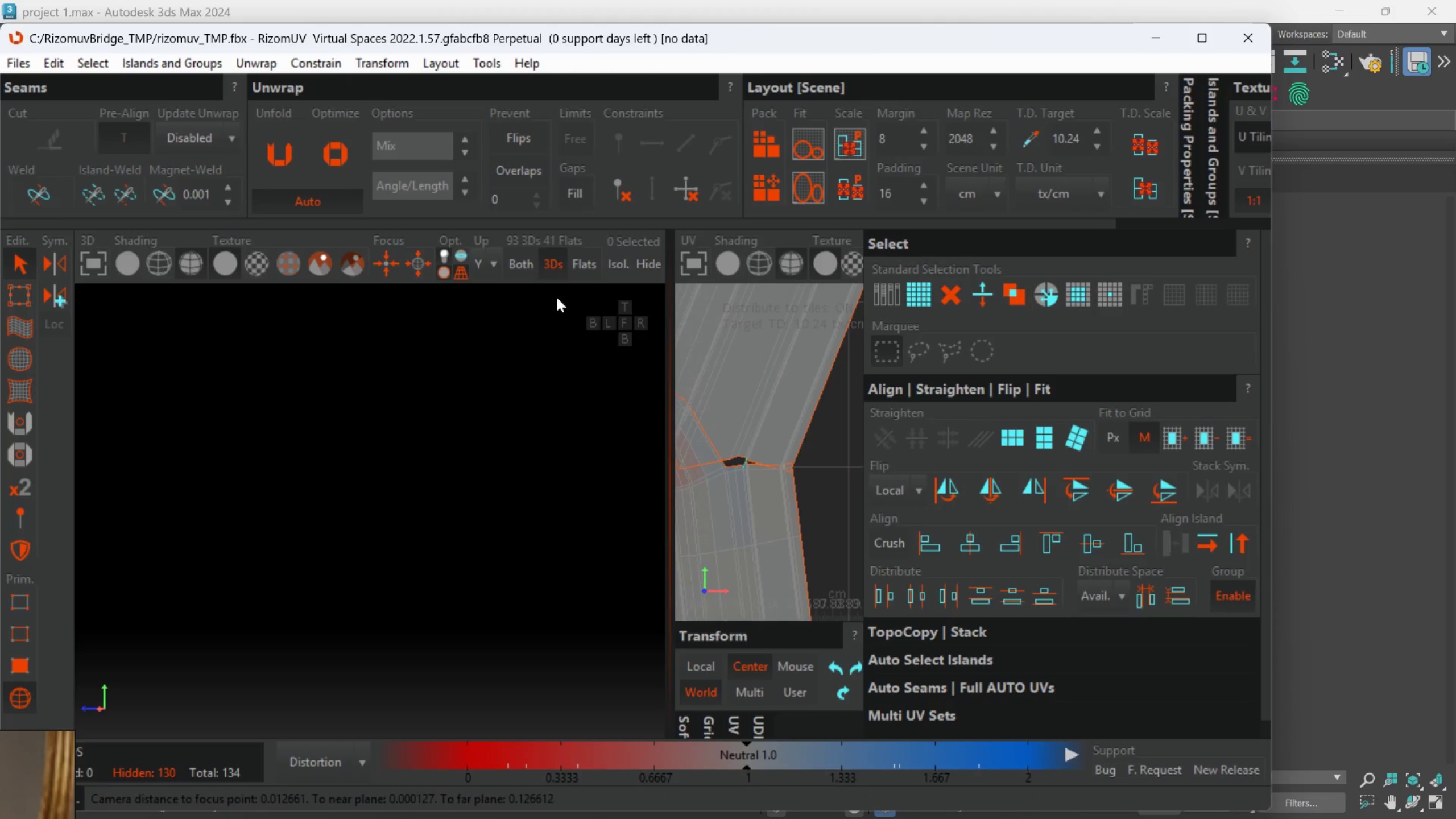 
left_click([533, 274])
 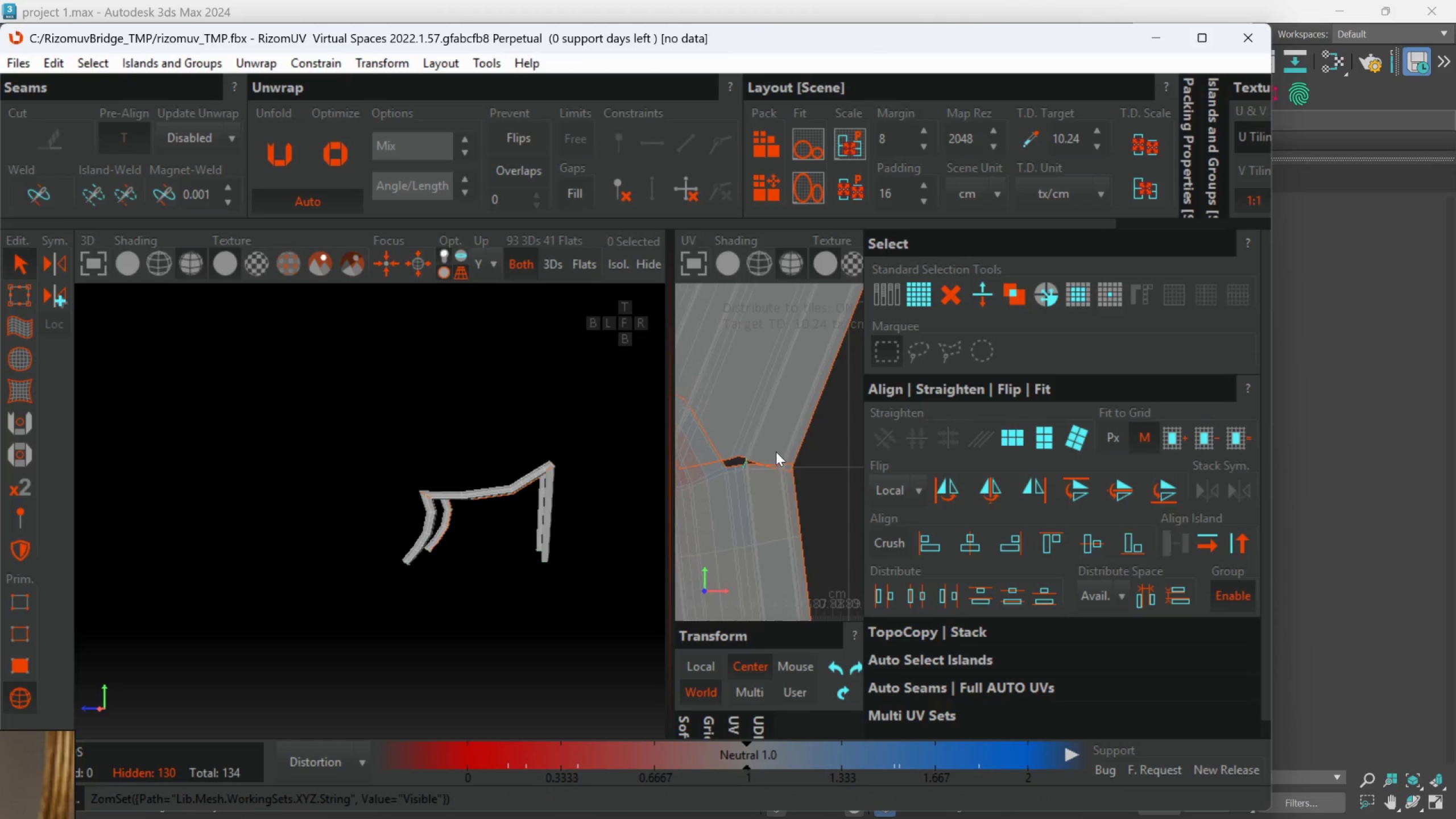 
scroll: coordinate [780, 471], scroll_direction: up, amount: 1.0
 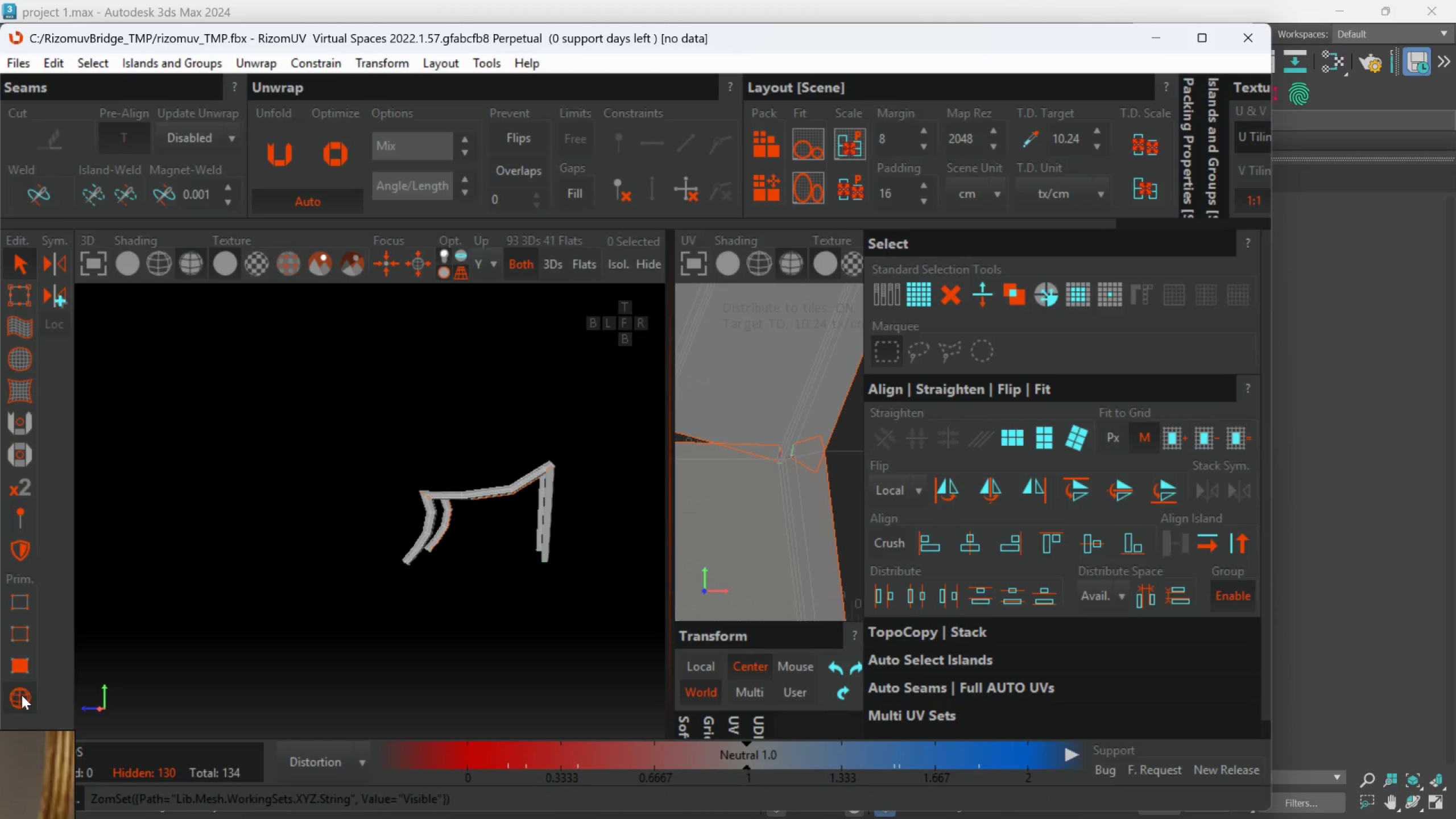 
left_click([733, 532])
 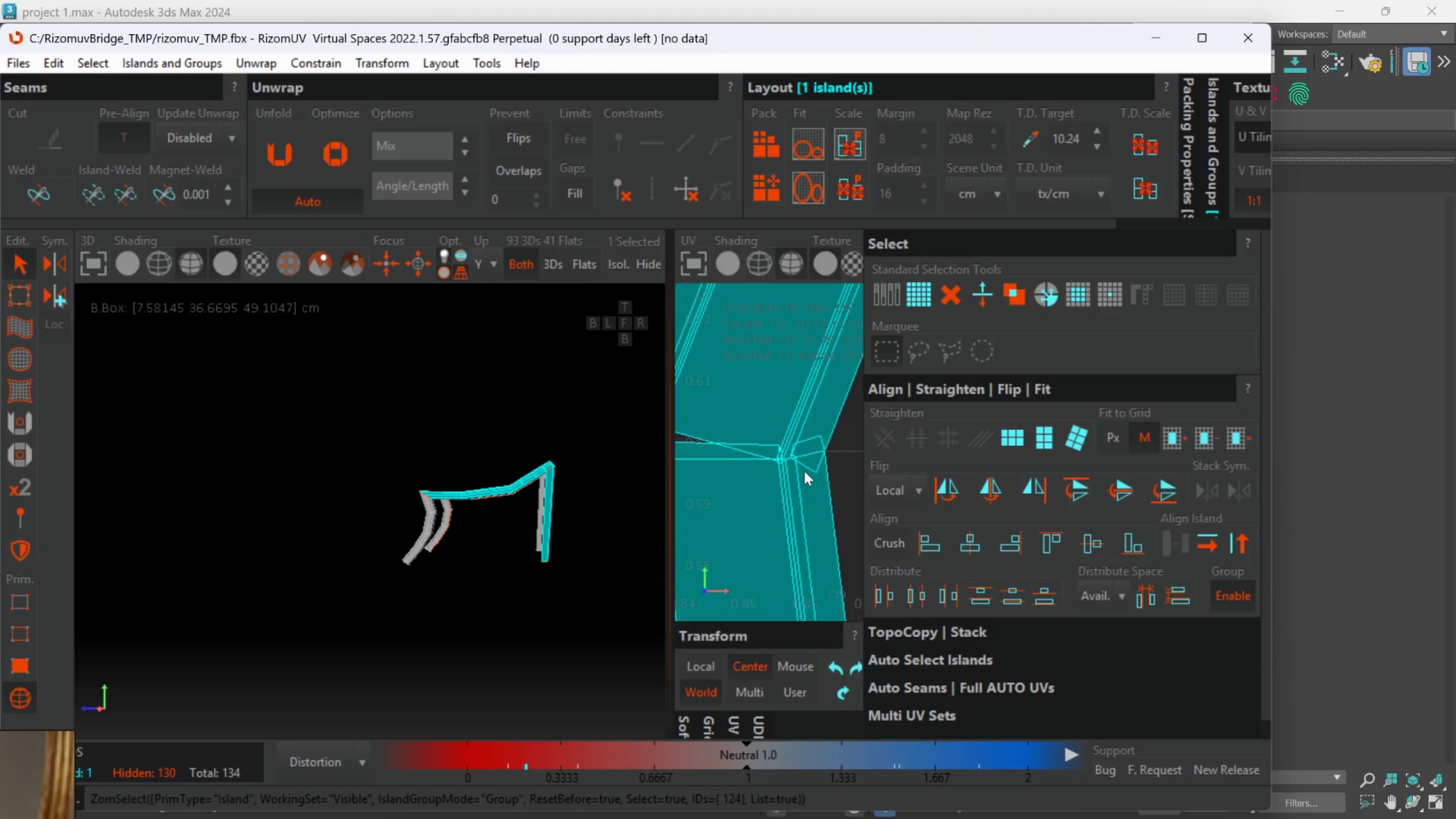 
scroll: coordinate [561, 481], scroll_direction: none, amount: 0.0
 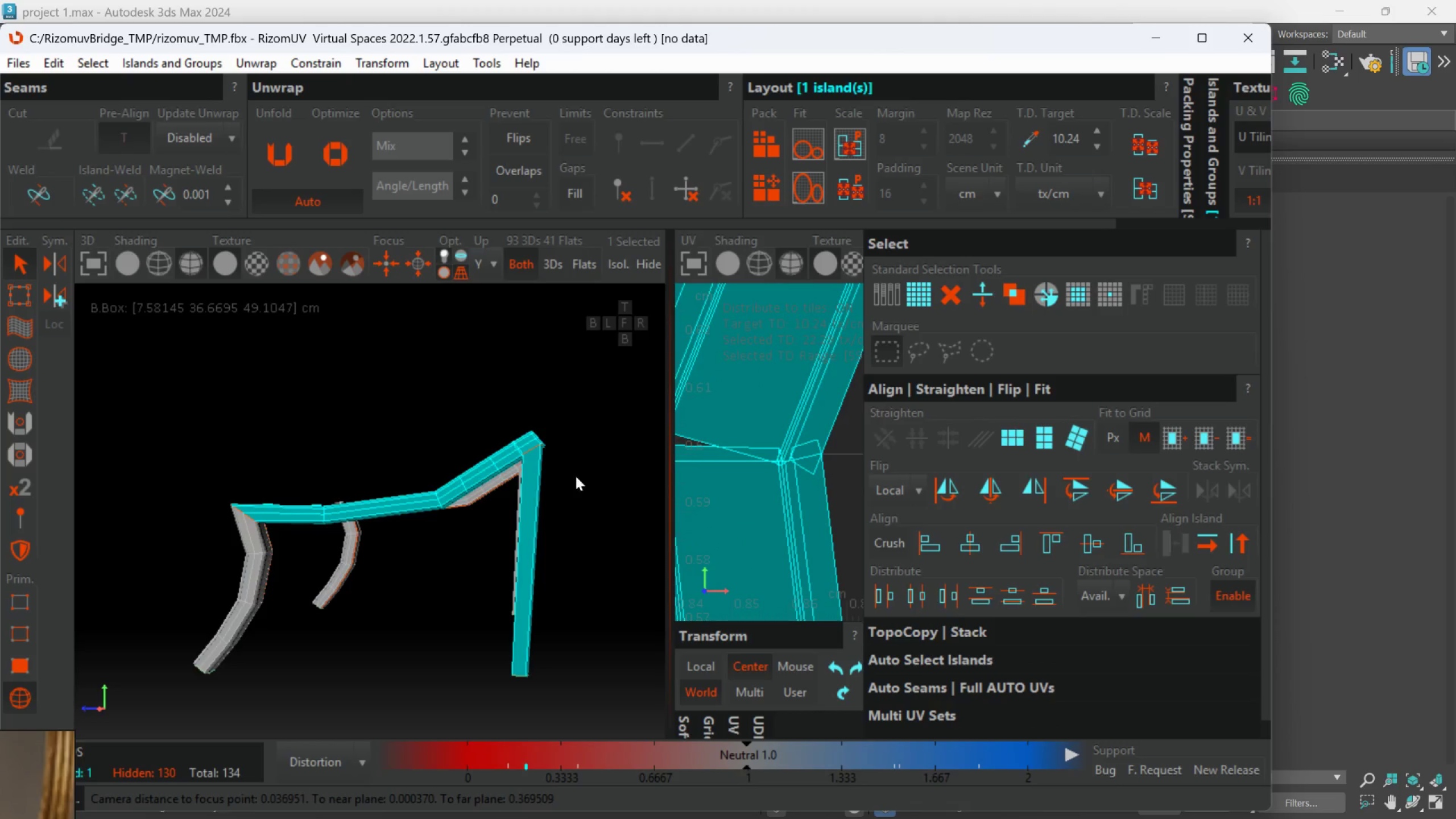 
scroll: coordinate [790, 493], scroll_direction: down, amount: 12.0
 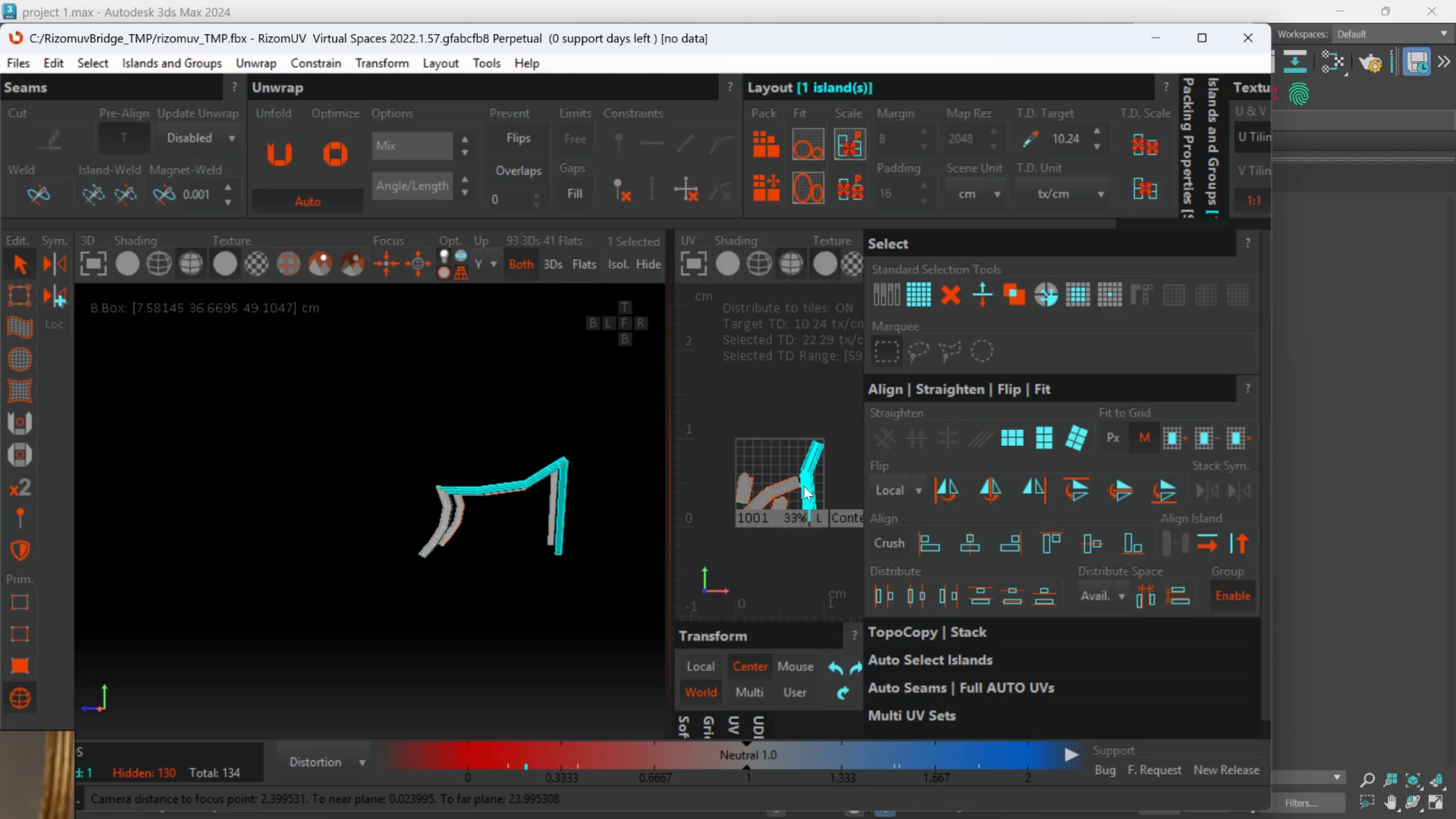 
scroll: coordinate [783, 431], scroll_direction: up, amount: 4.0
 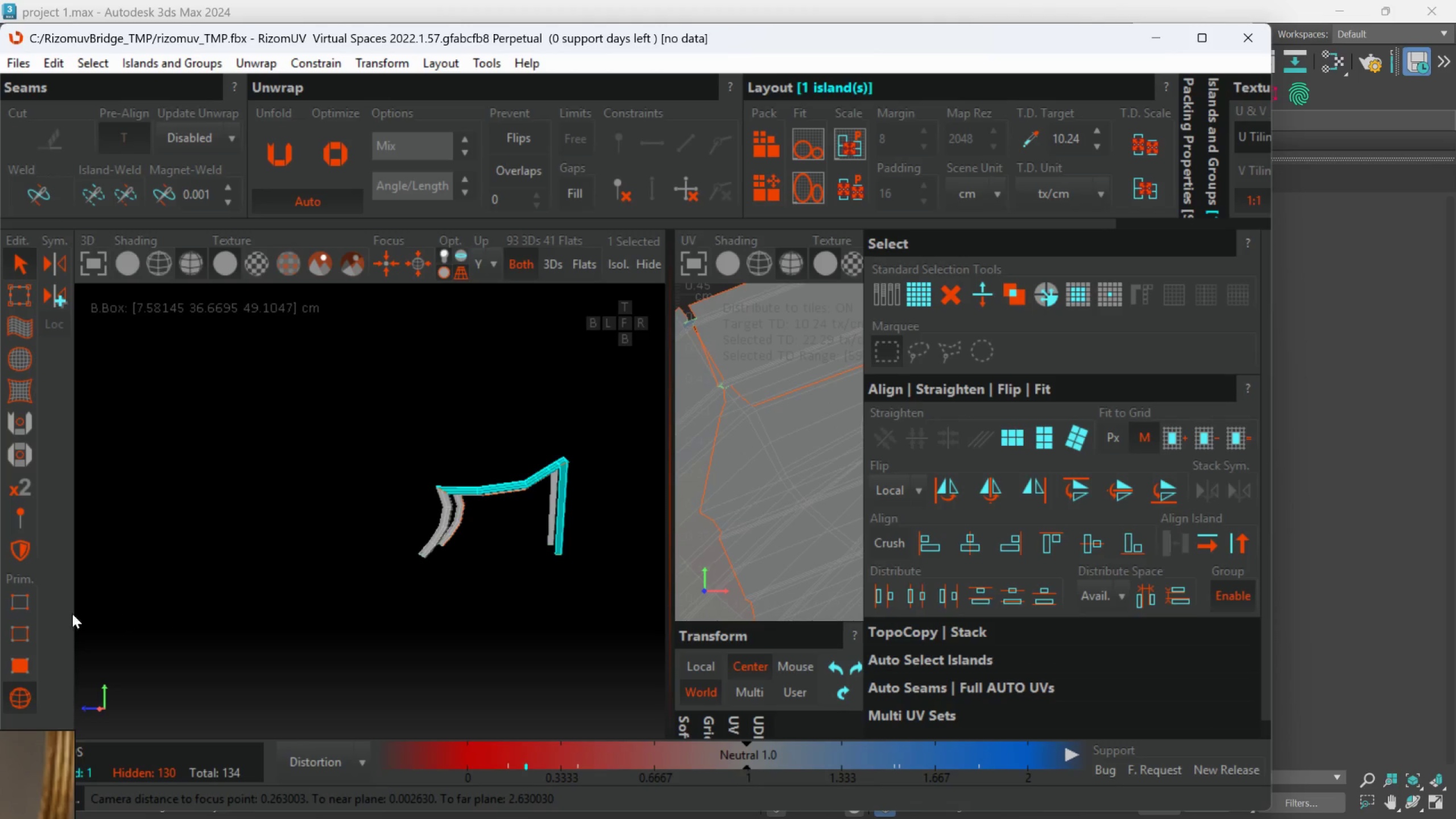 
left_click([19, 636])
 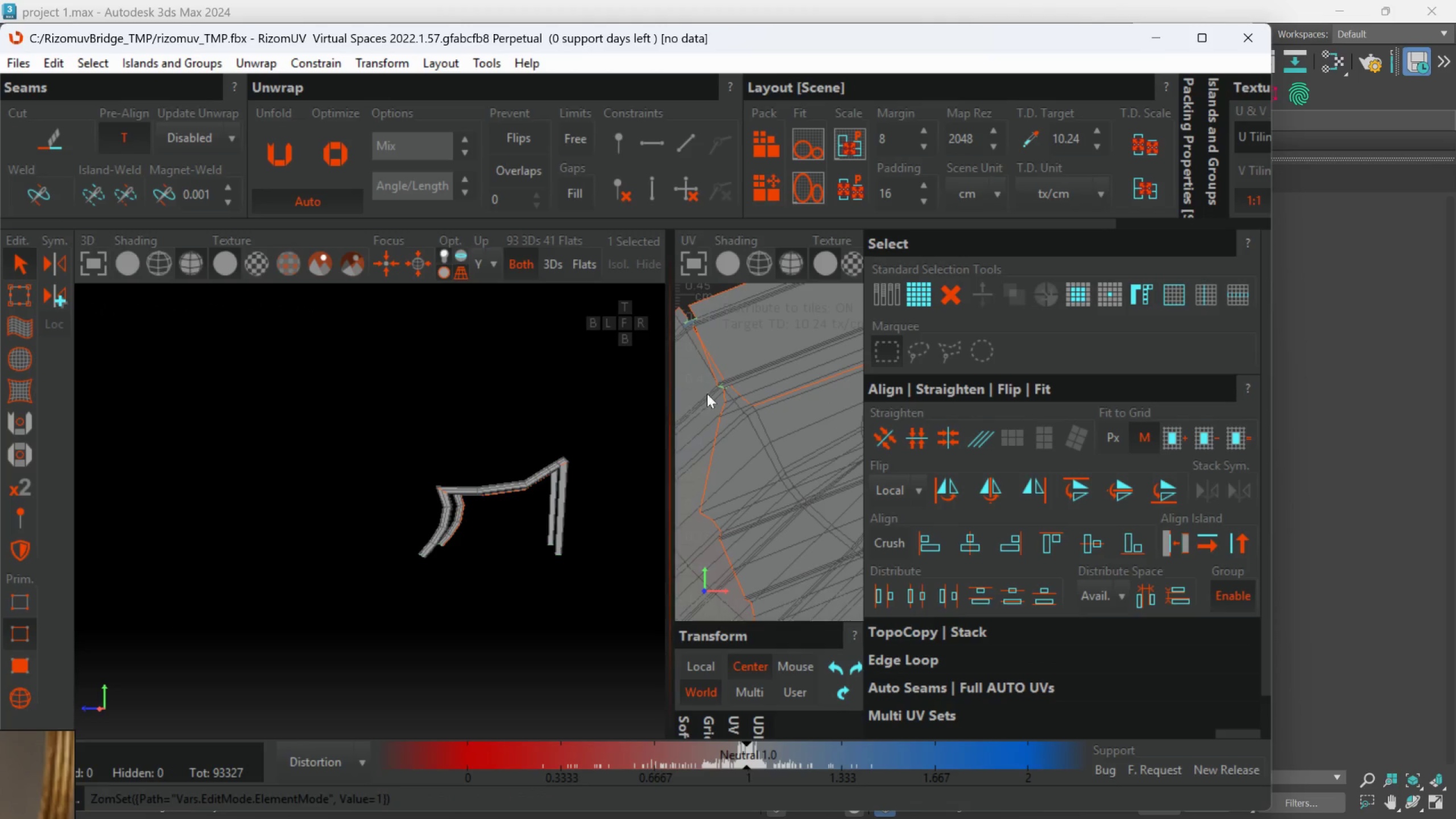 
scroll: coordinate [758, 457], scroll_direction: up, amount: 3.0
 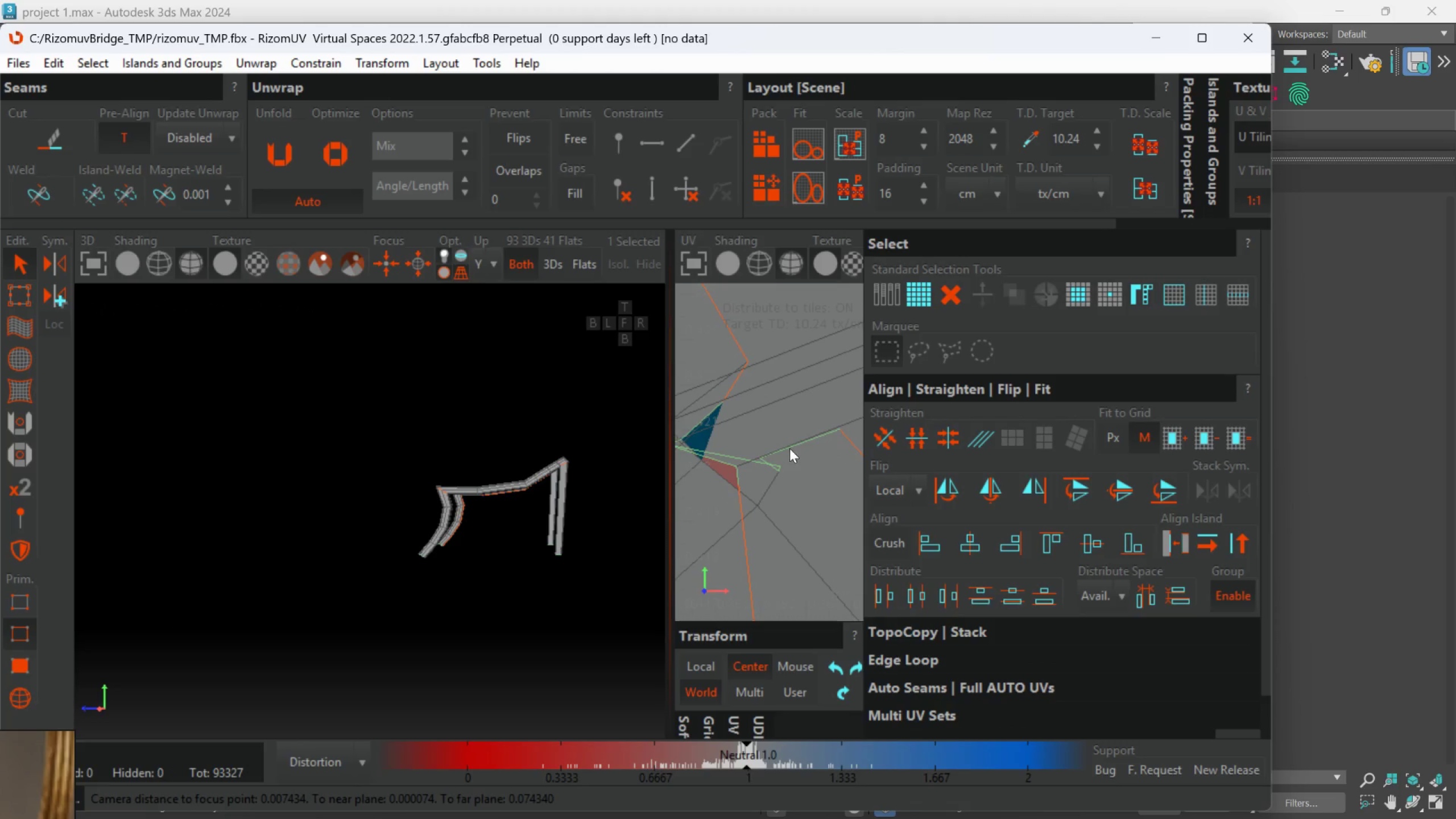 
double_click([789, 447])
 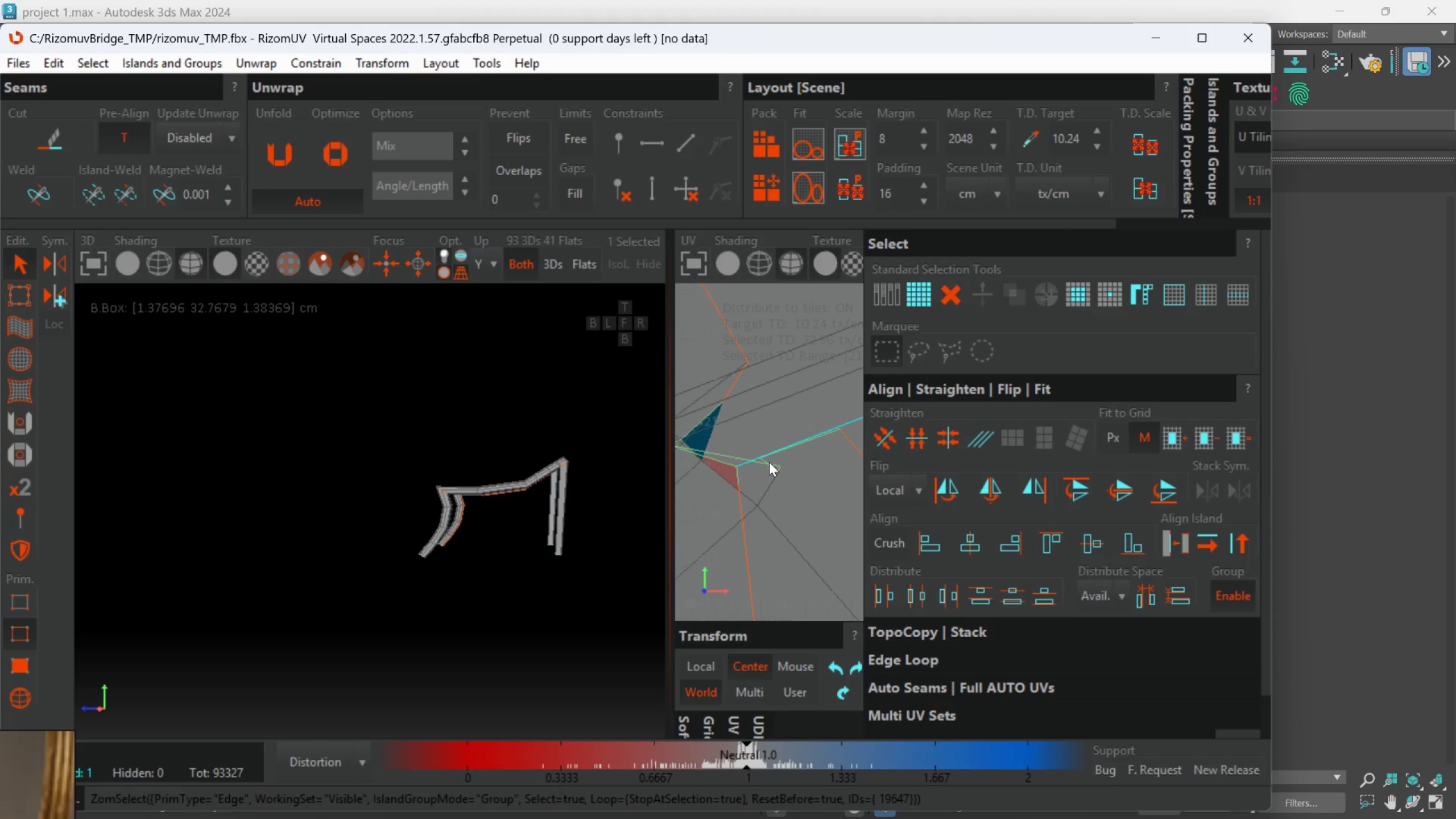 
scroll: coordinate [764, 466], scroll_direction: down, amount: 5.0
 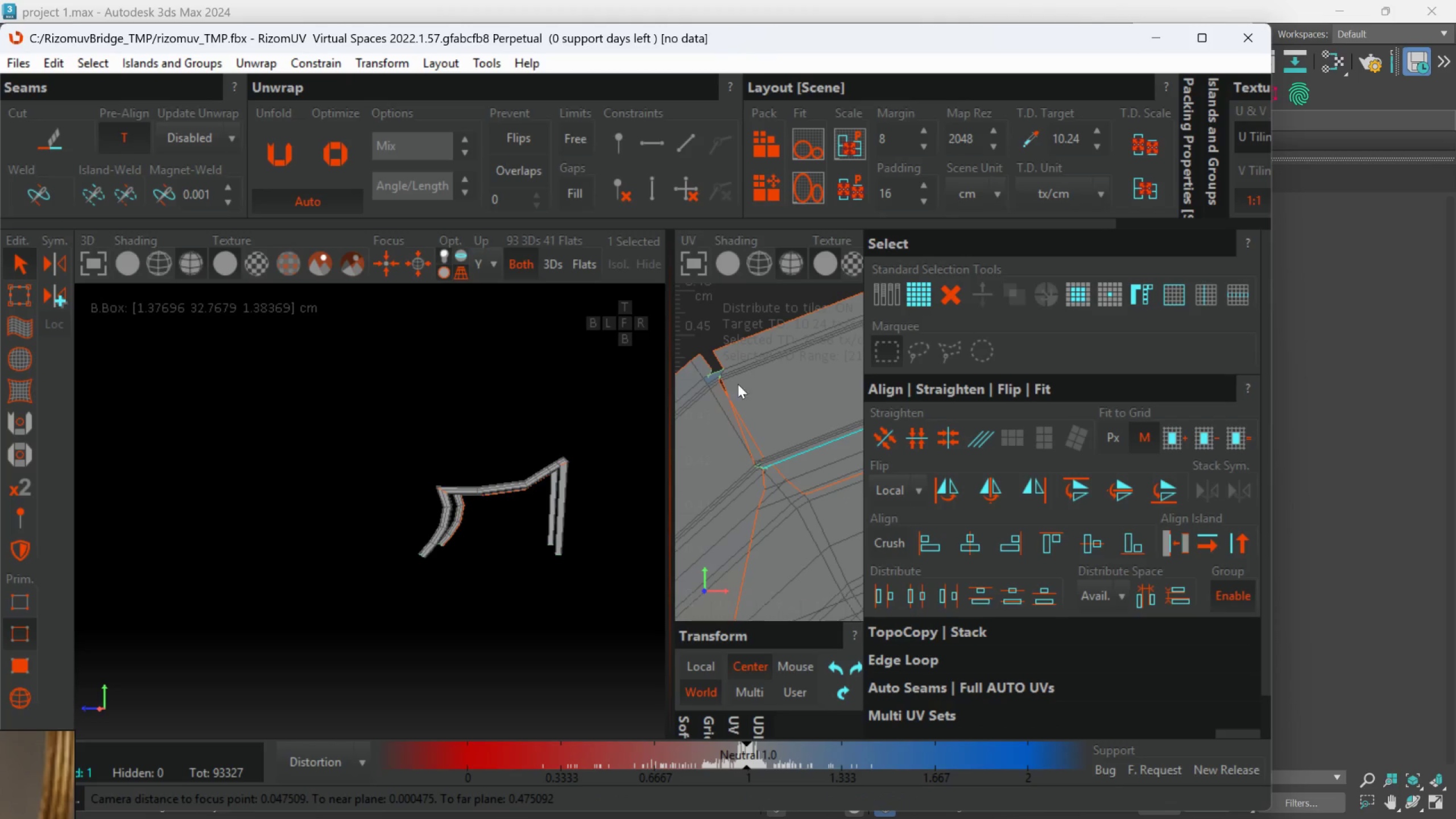 
scroll: coordinate [734, 380], scroll_direction: up, amount: 1.0
 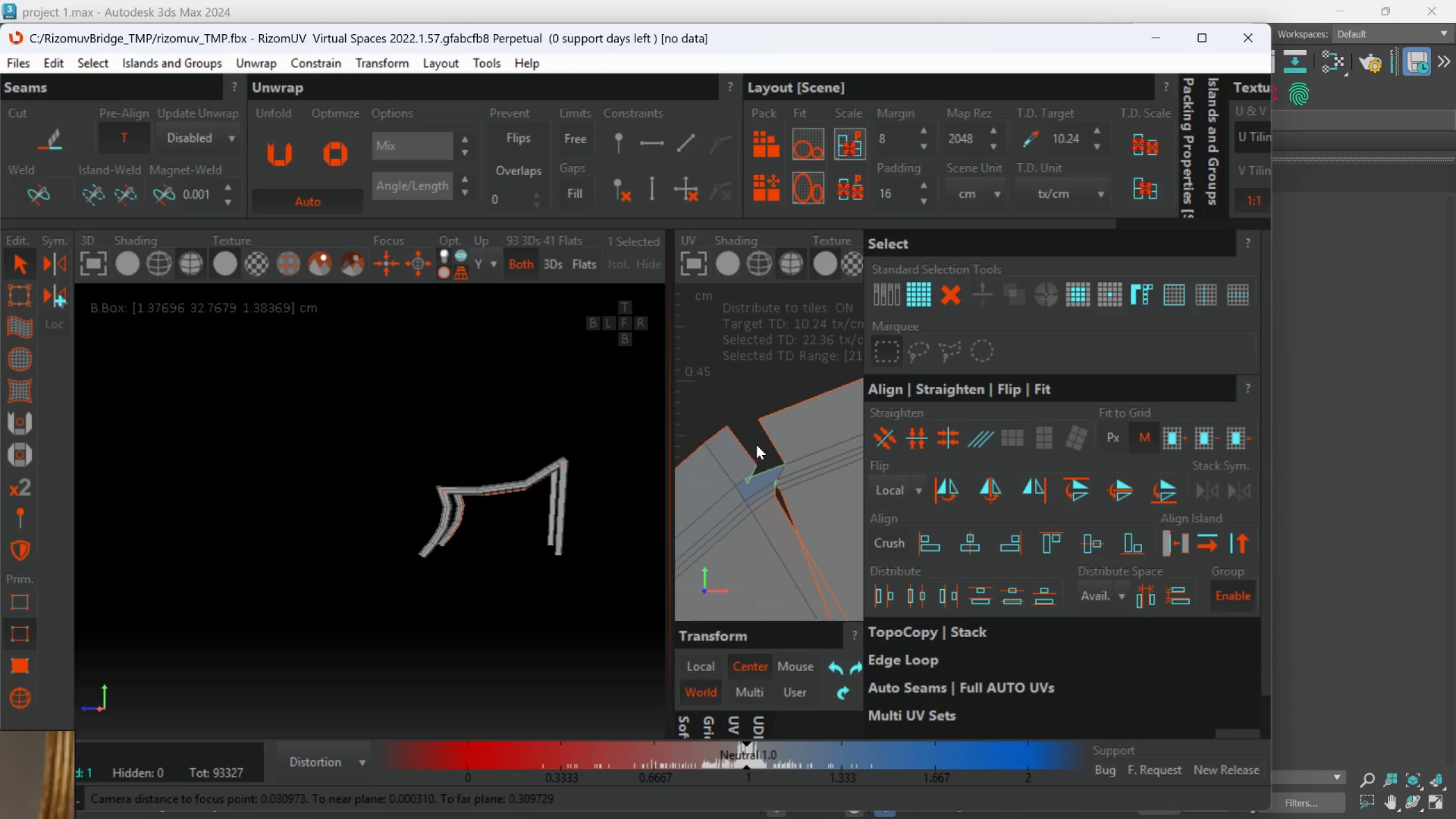 
left_click([798, 501])
 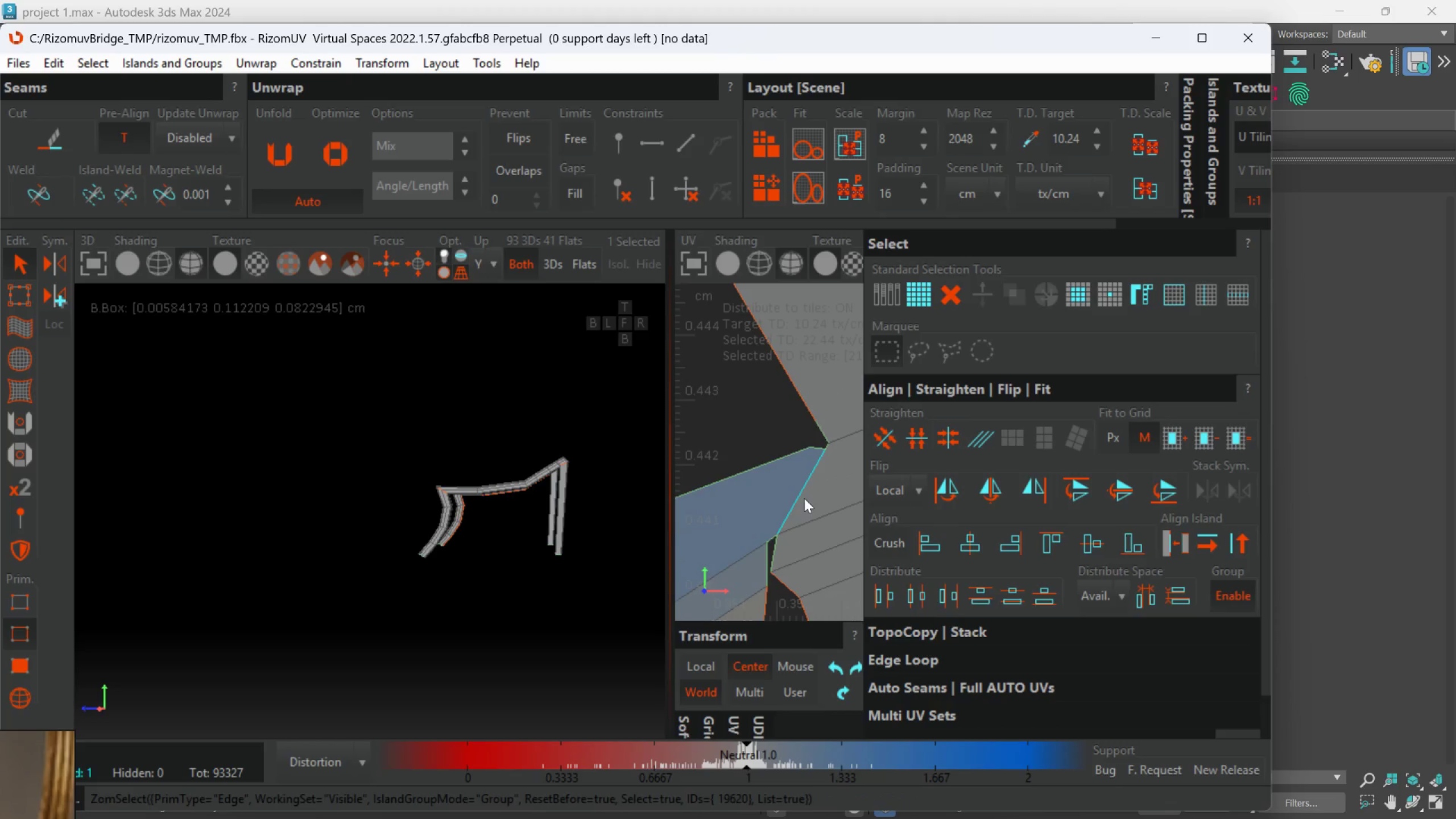 
scroll: coordinate [812, 514], scroll_direction: up, amount: 2.0
 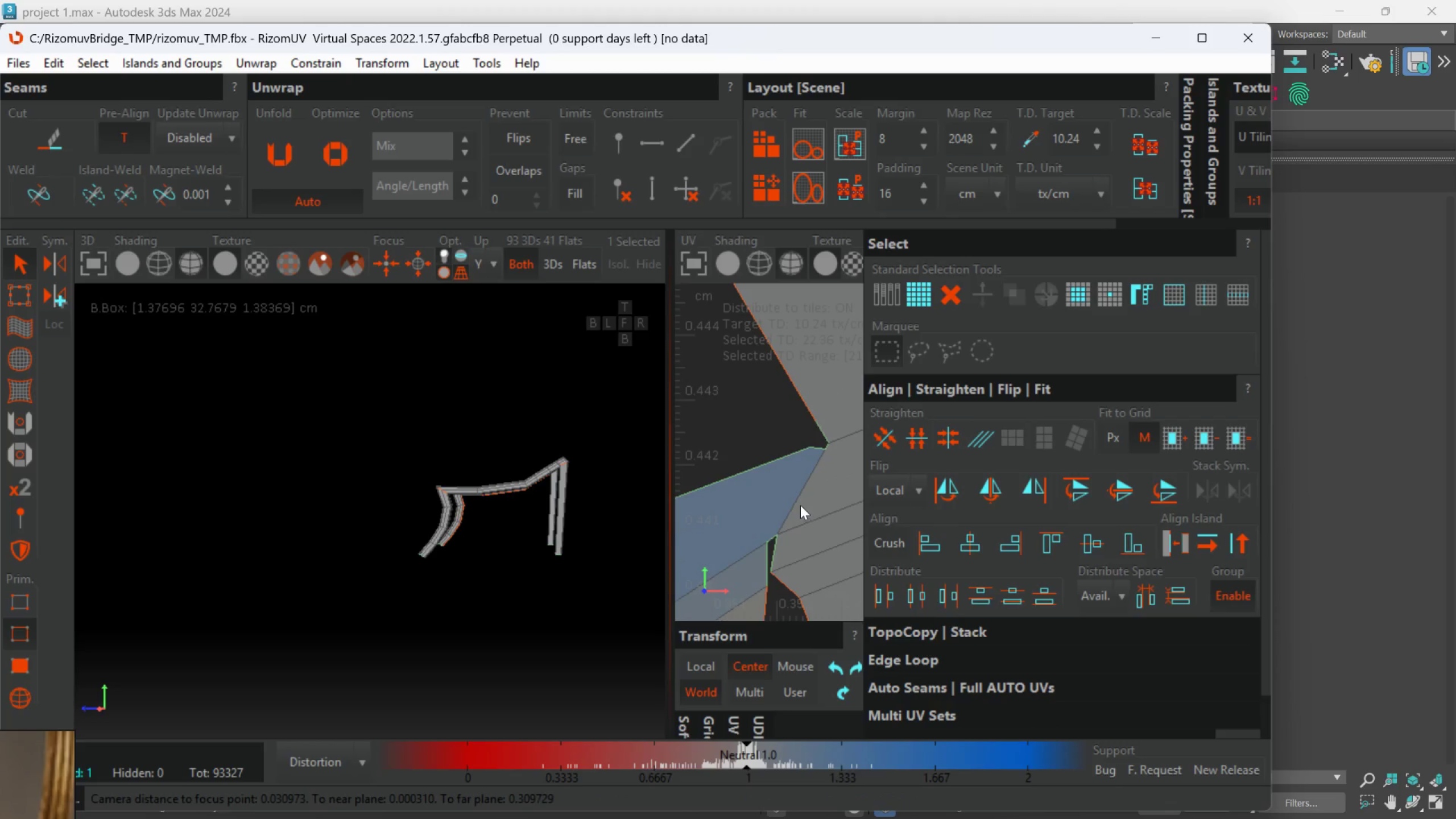 
key(C)
 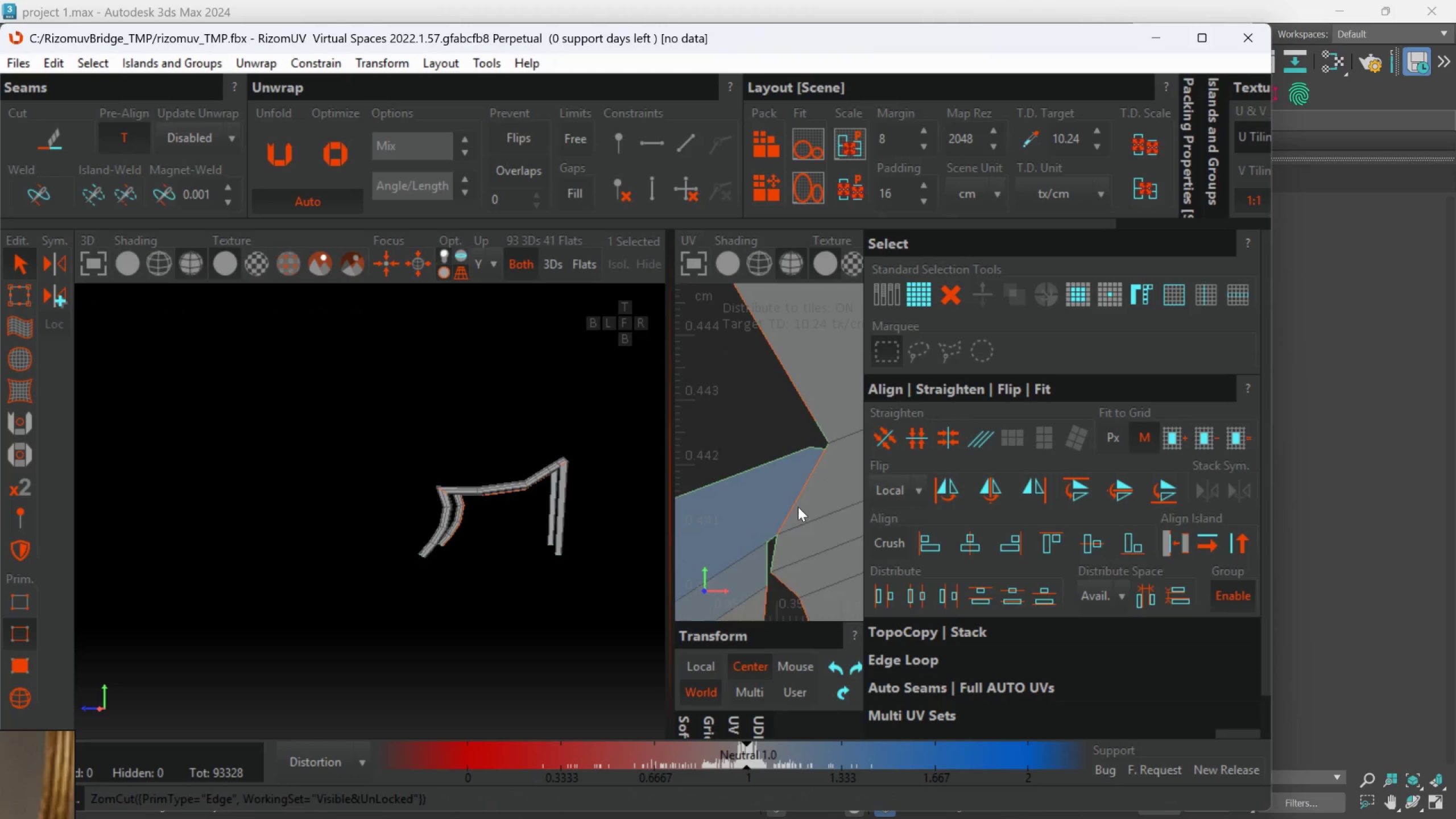 
middle_click([799, 510])
 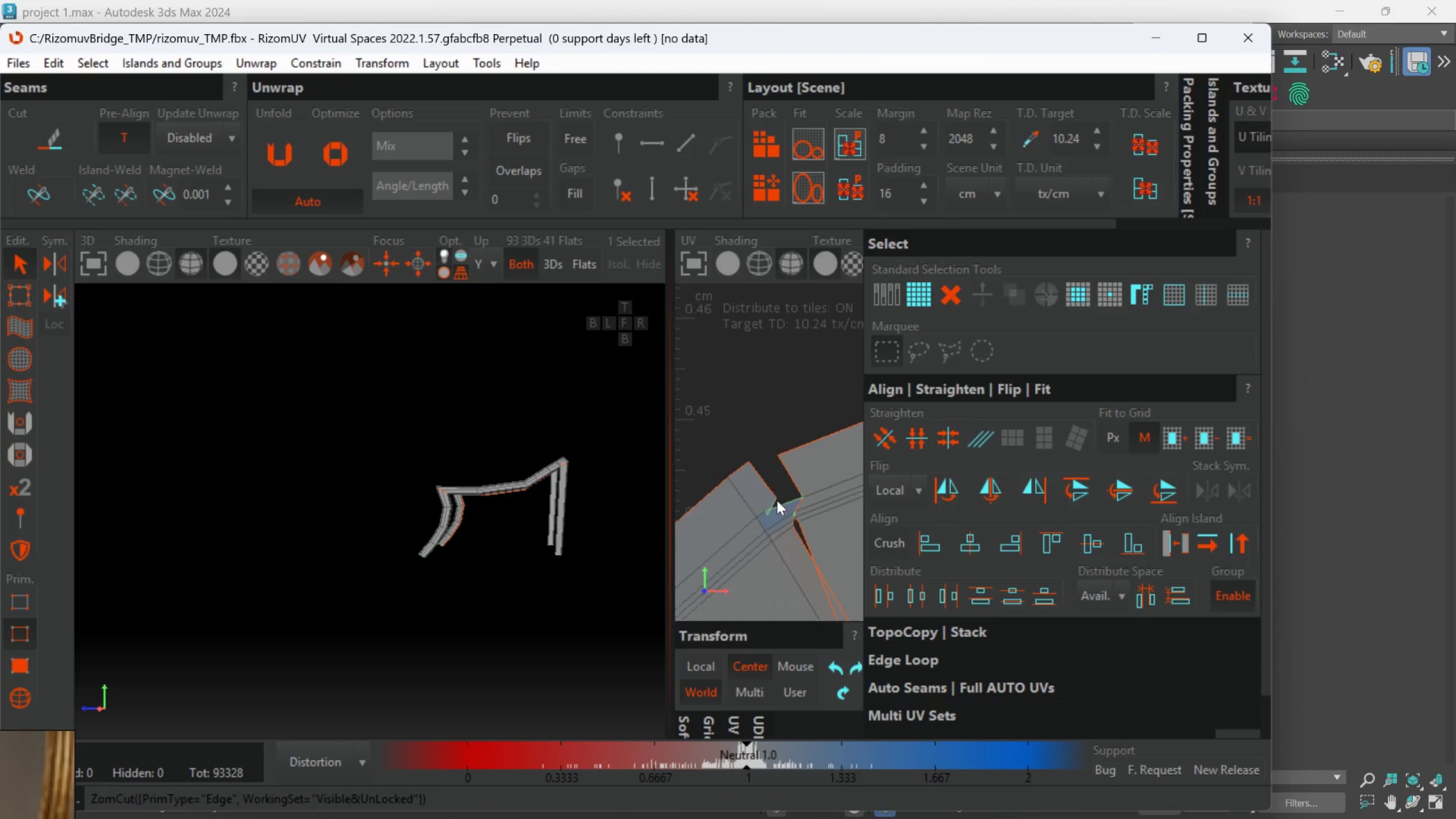 
scroll: coordinate [758, 532], scroll_direction: down, amount: 15.0
 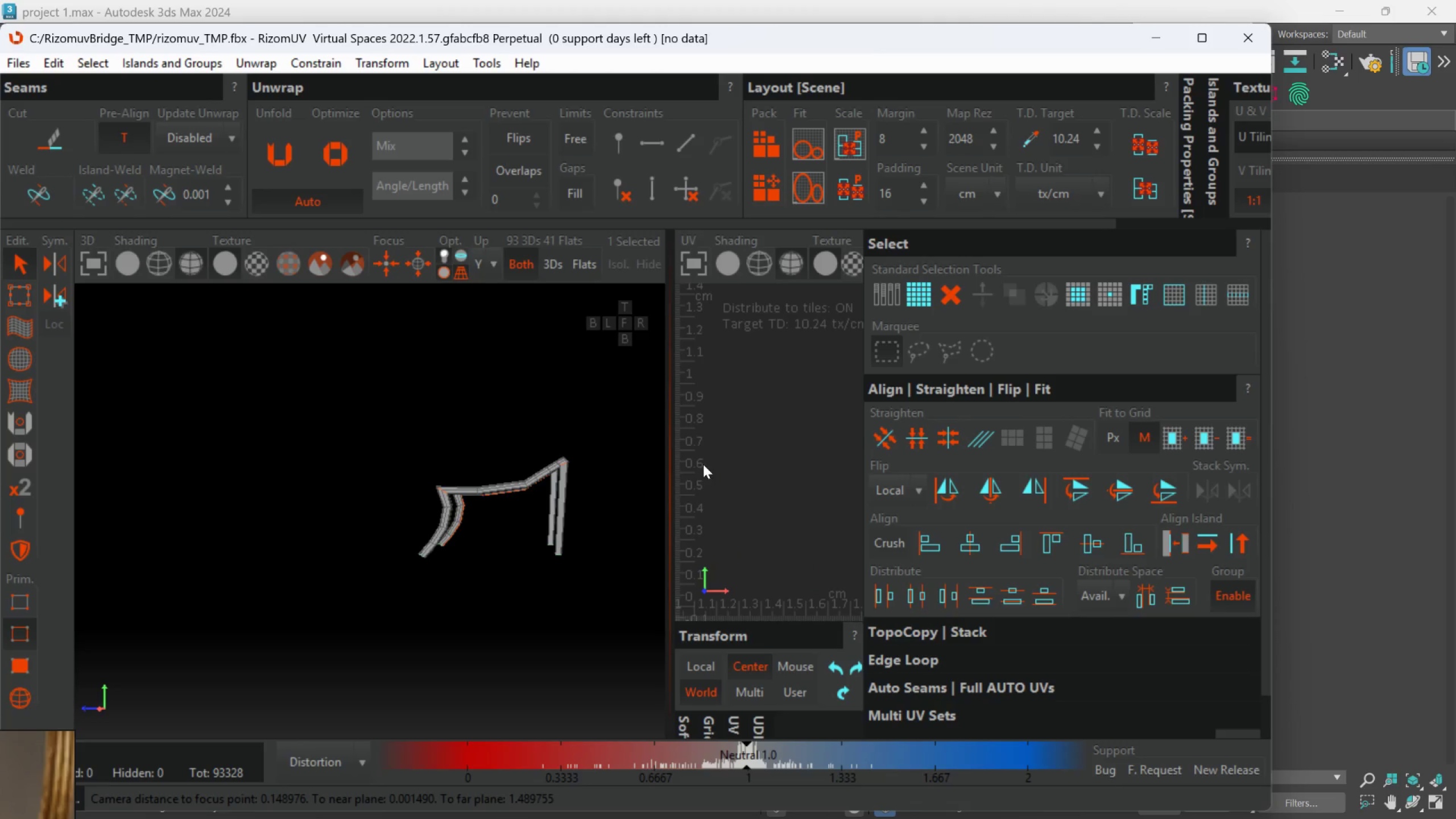 
scroll: coordinate [816, 455], scroll_direction: up, amount: 5.0
 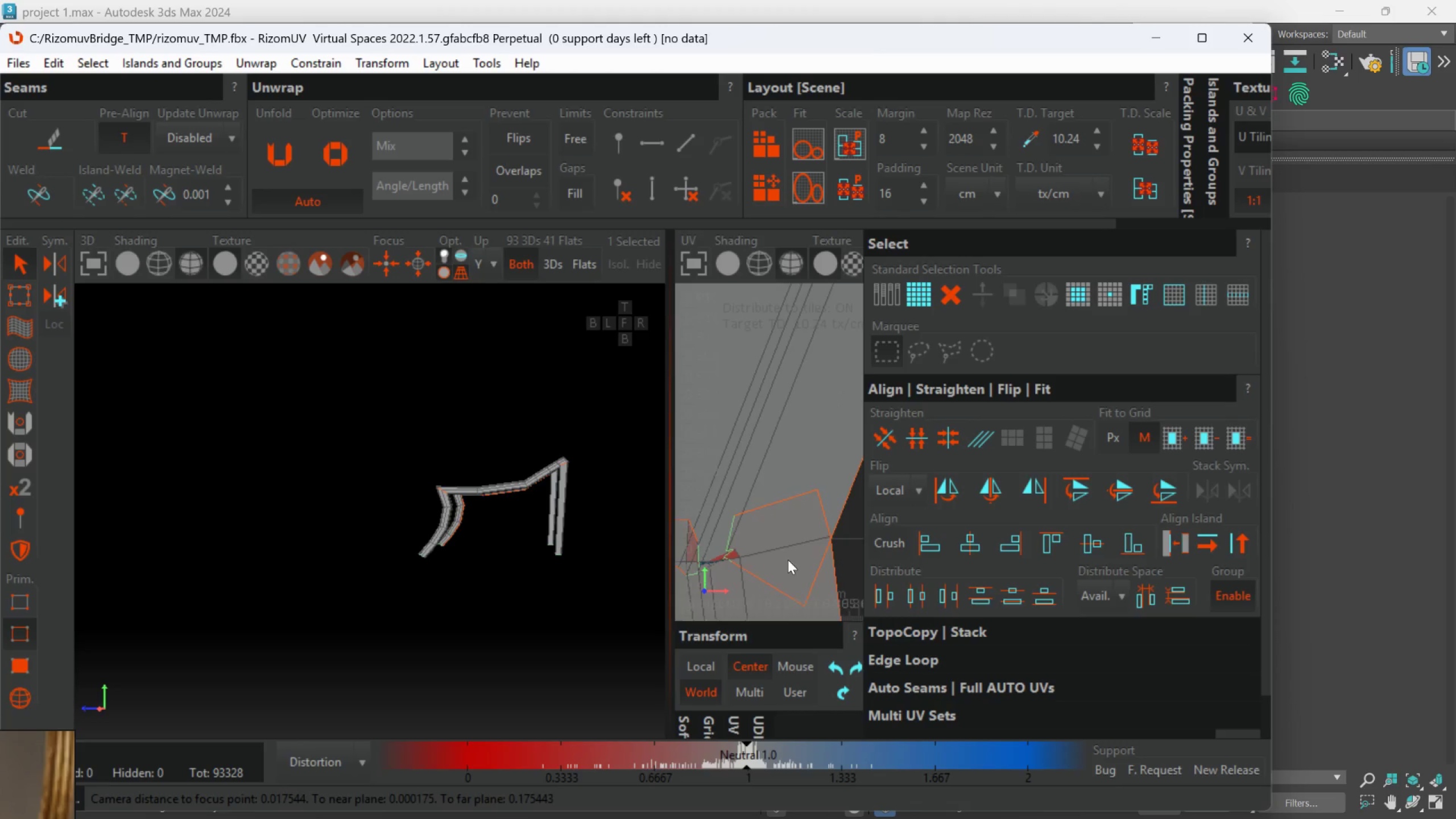 
scroll: coordinate [808, 532], scroll_direction: down, amount: 10.0
 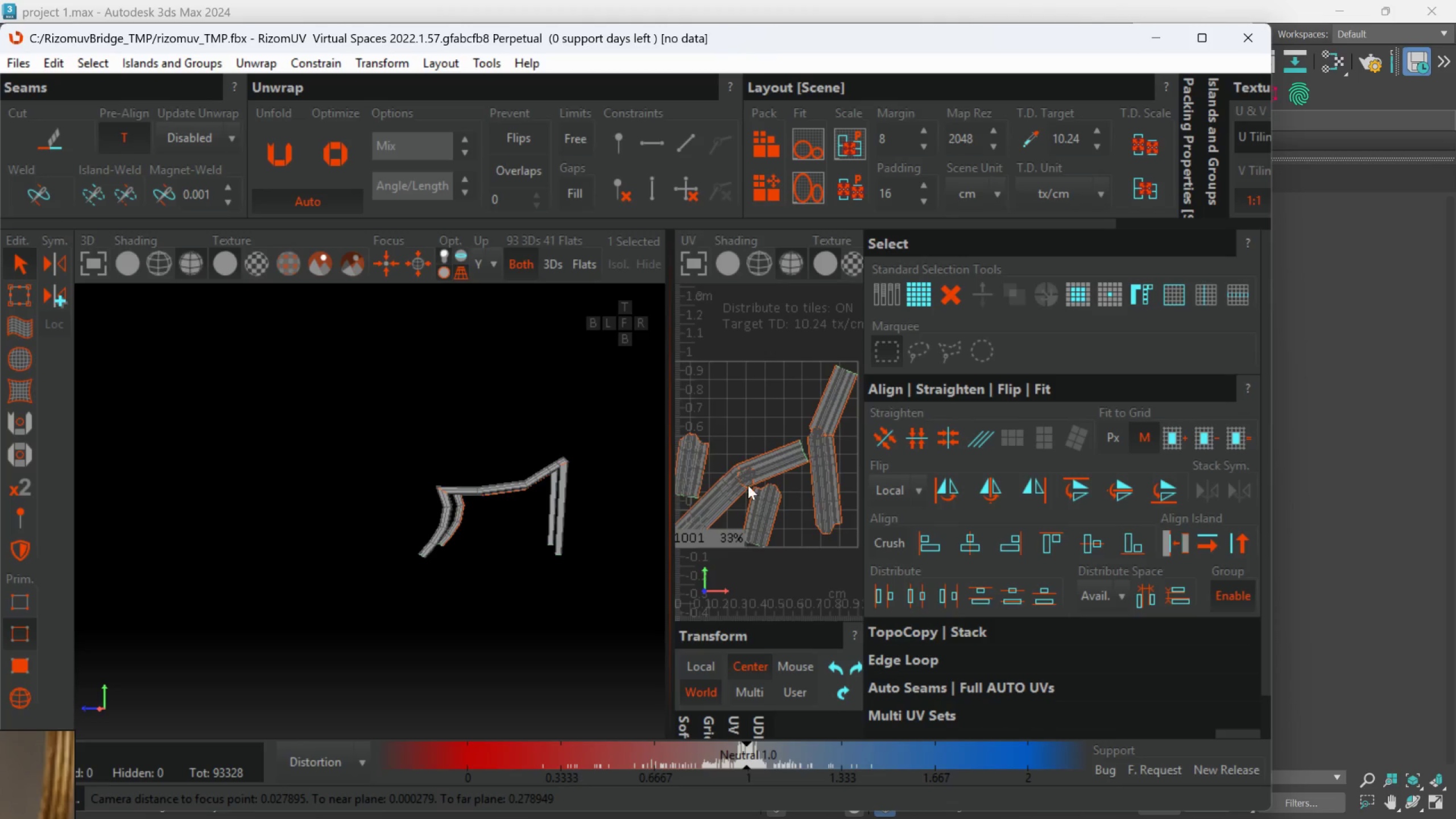 
scroll: coordinate [744, 485], scroll_direction: up, amount: 1.0
 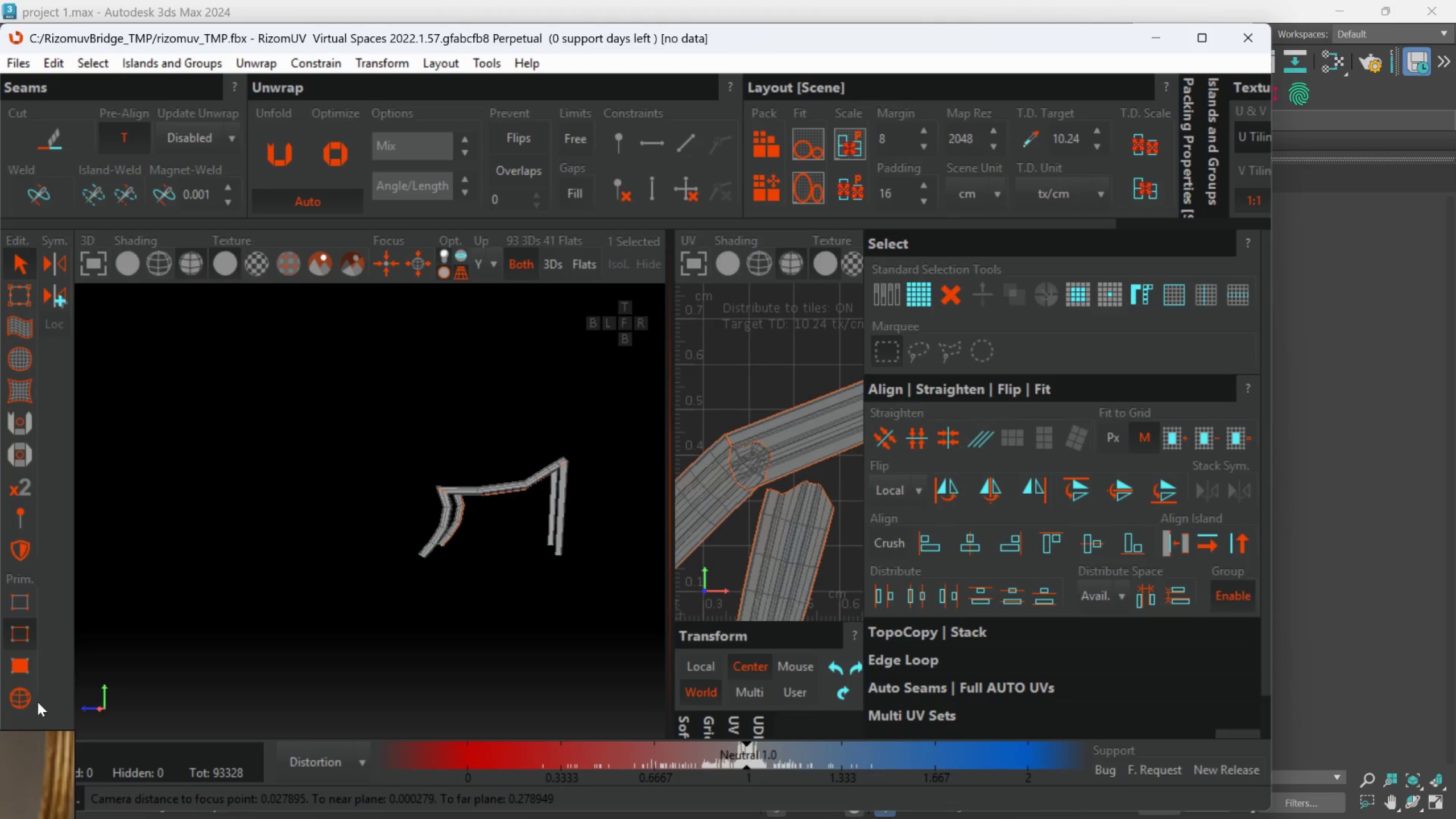 
left_click([36, 702])
 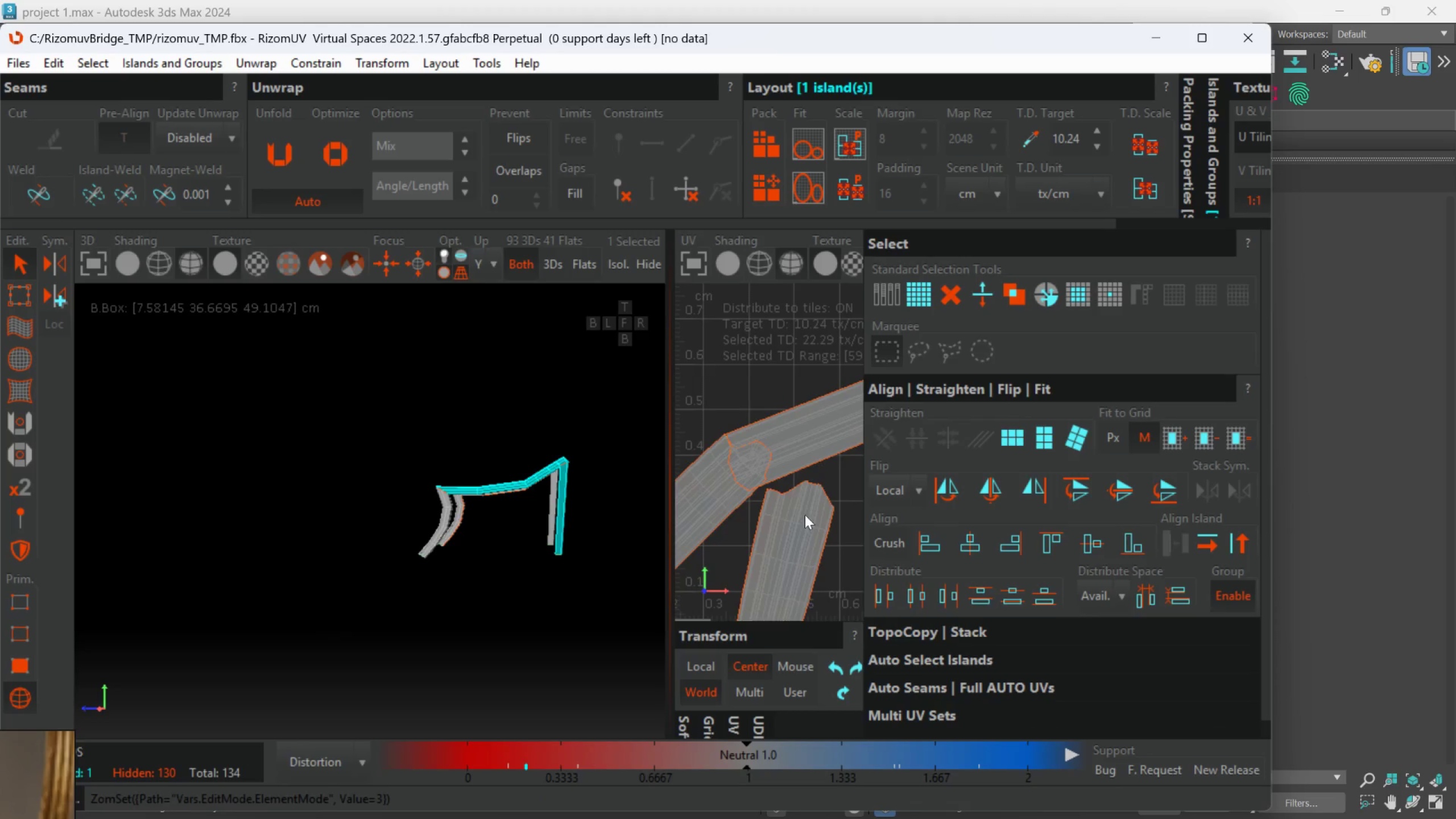 
scroll: coordinate [805, 515], scroll_direction: down, amount: 3.0
 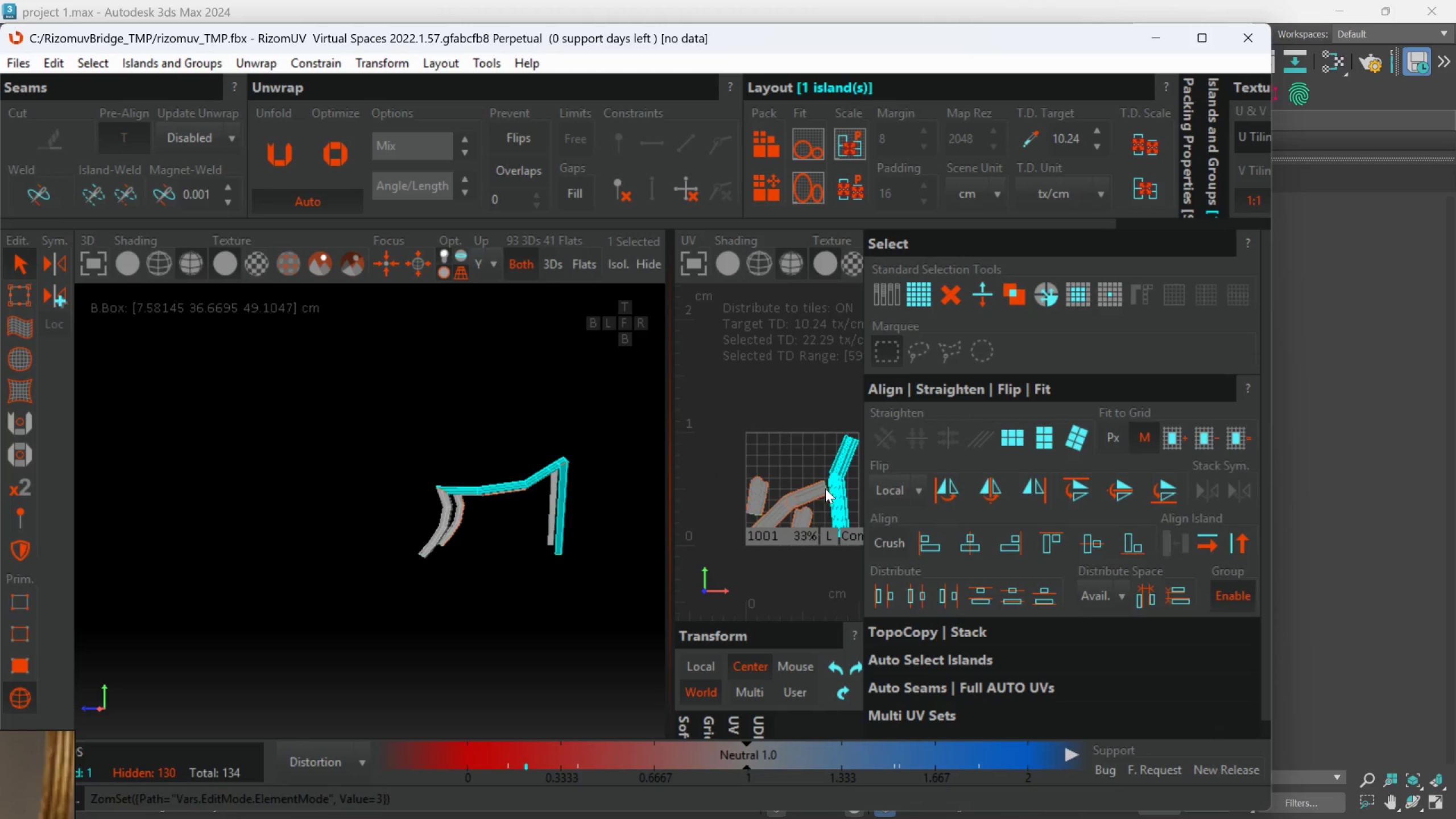 
key(U)
 